 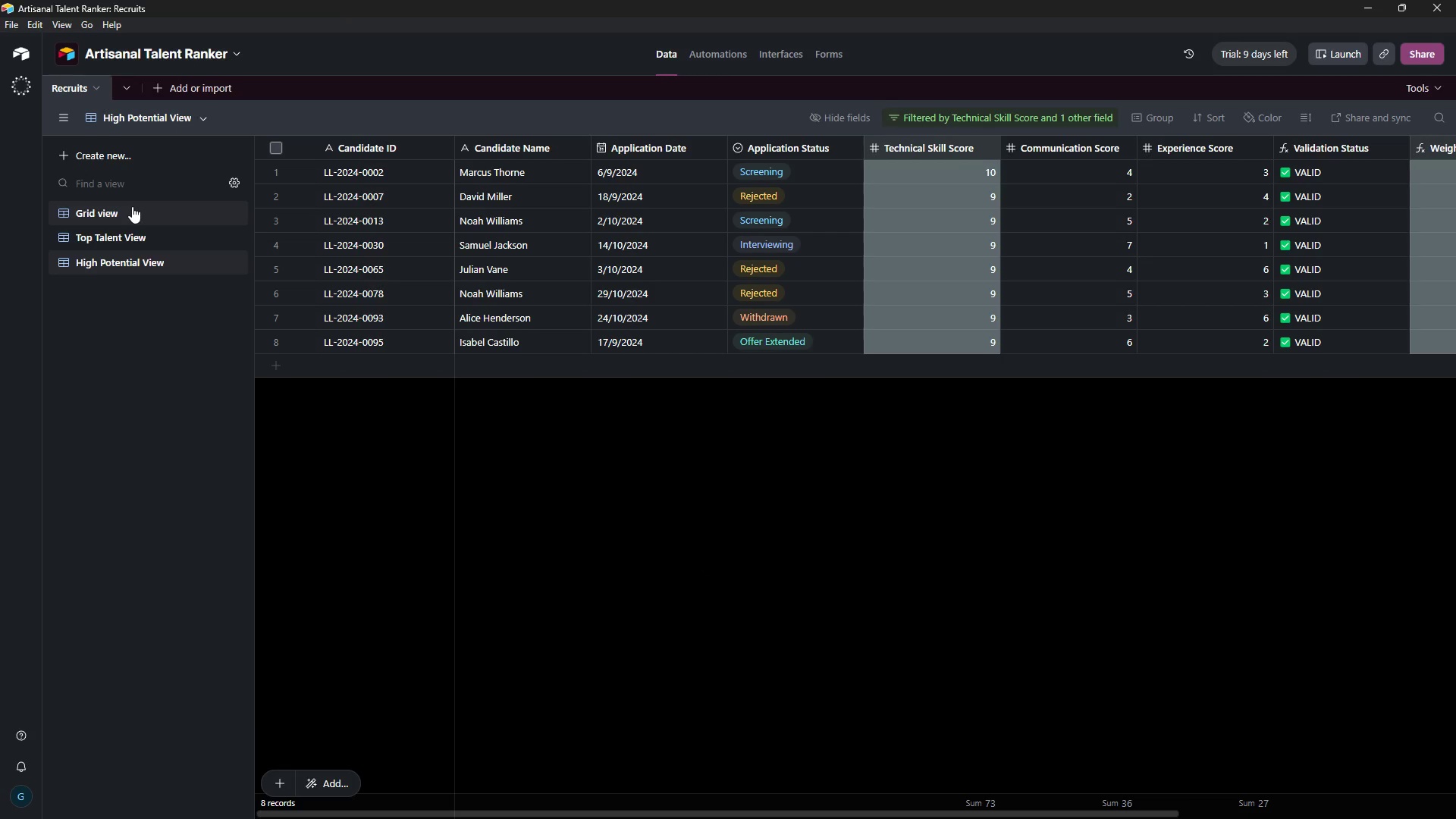 
key(Meta+Shift+ShiftLeft)
 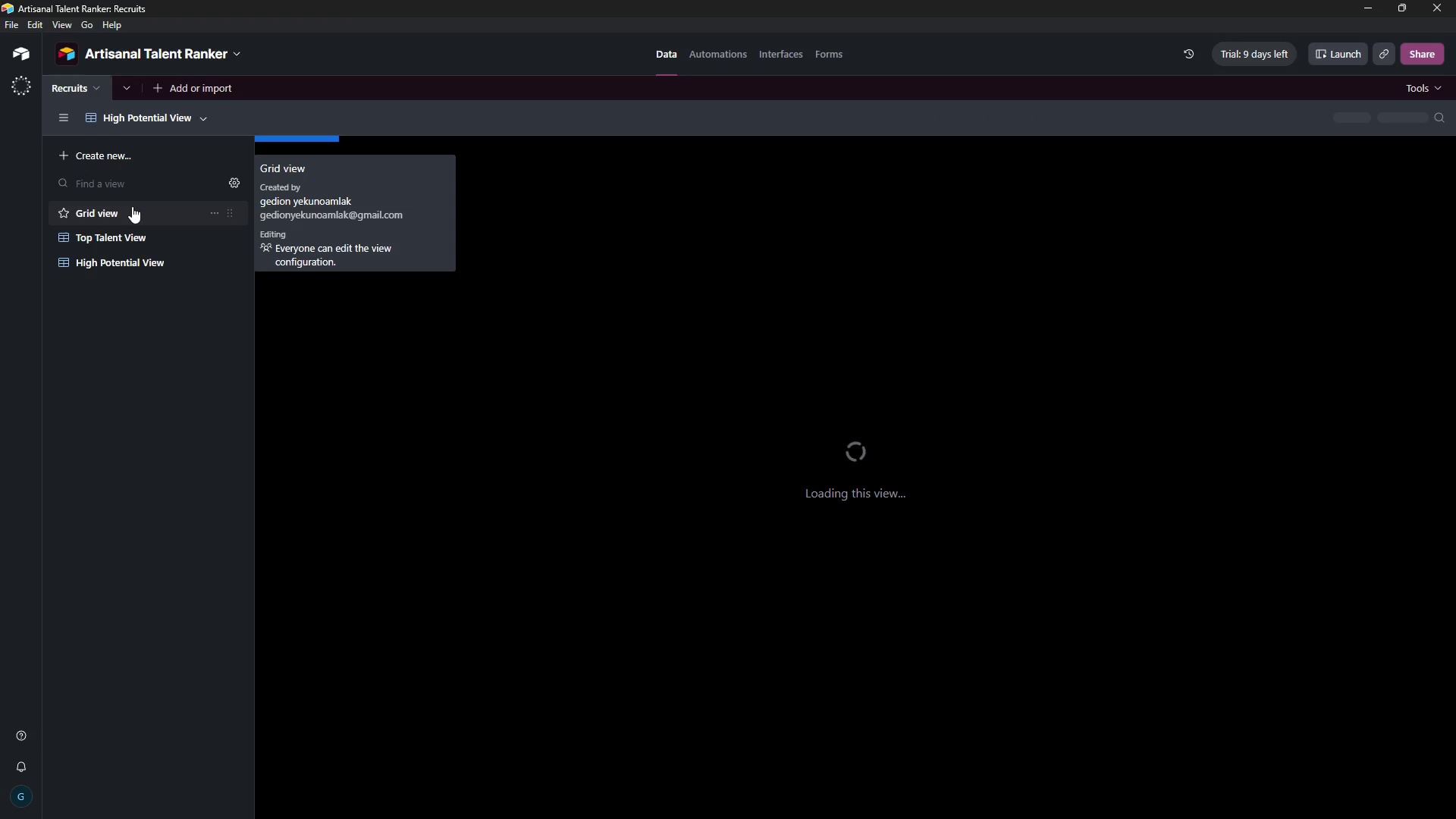 
key(Meta+MetaLeft)
 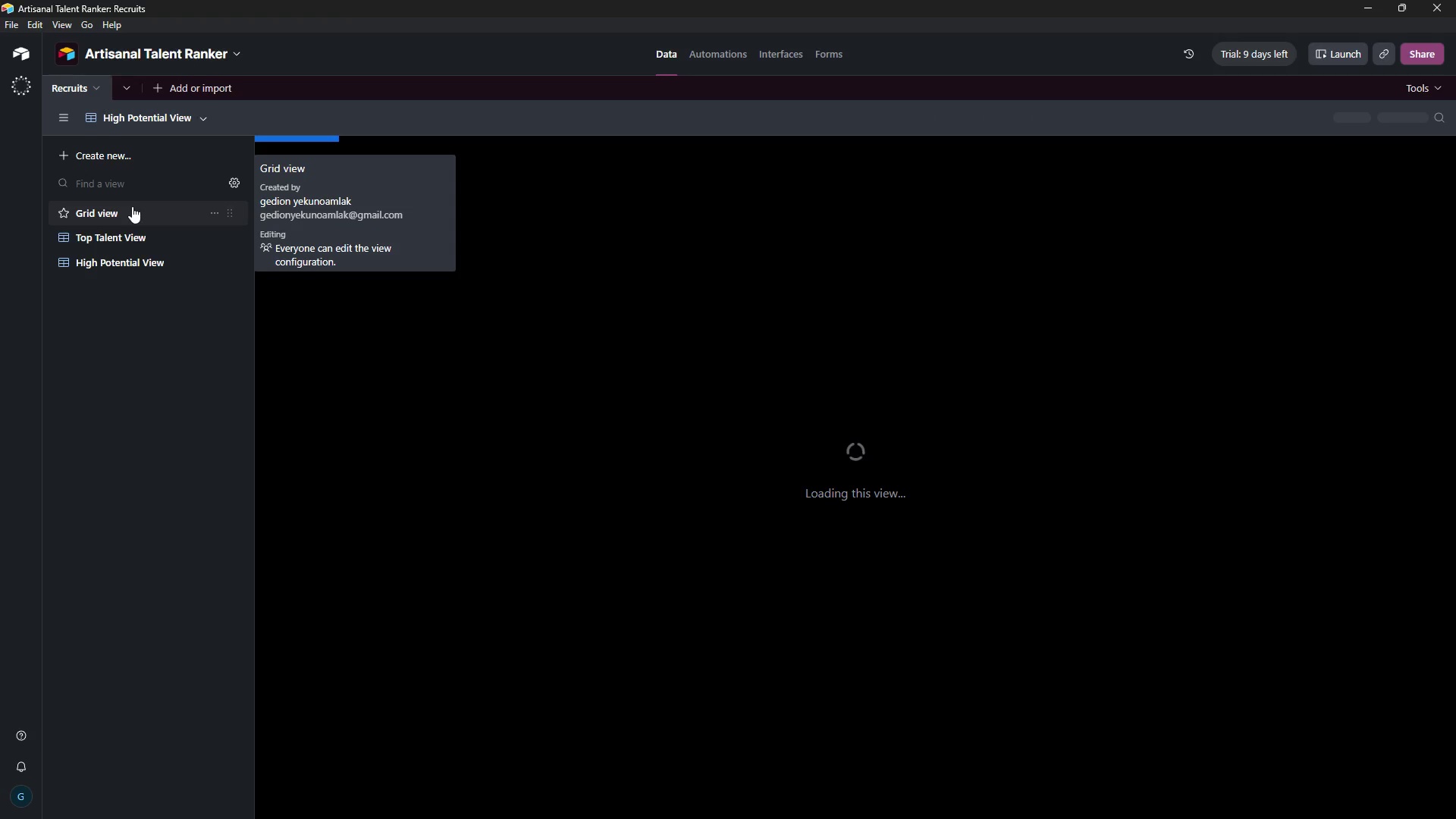 
key(Meta+Shift+S)
 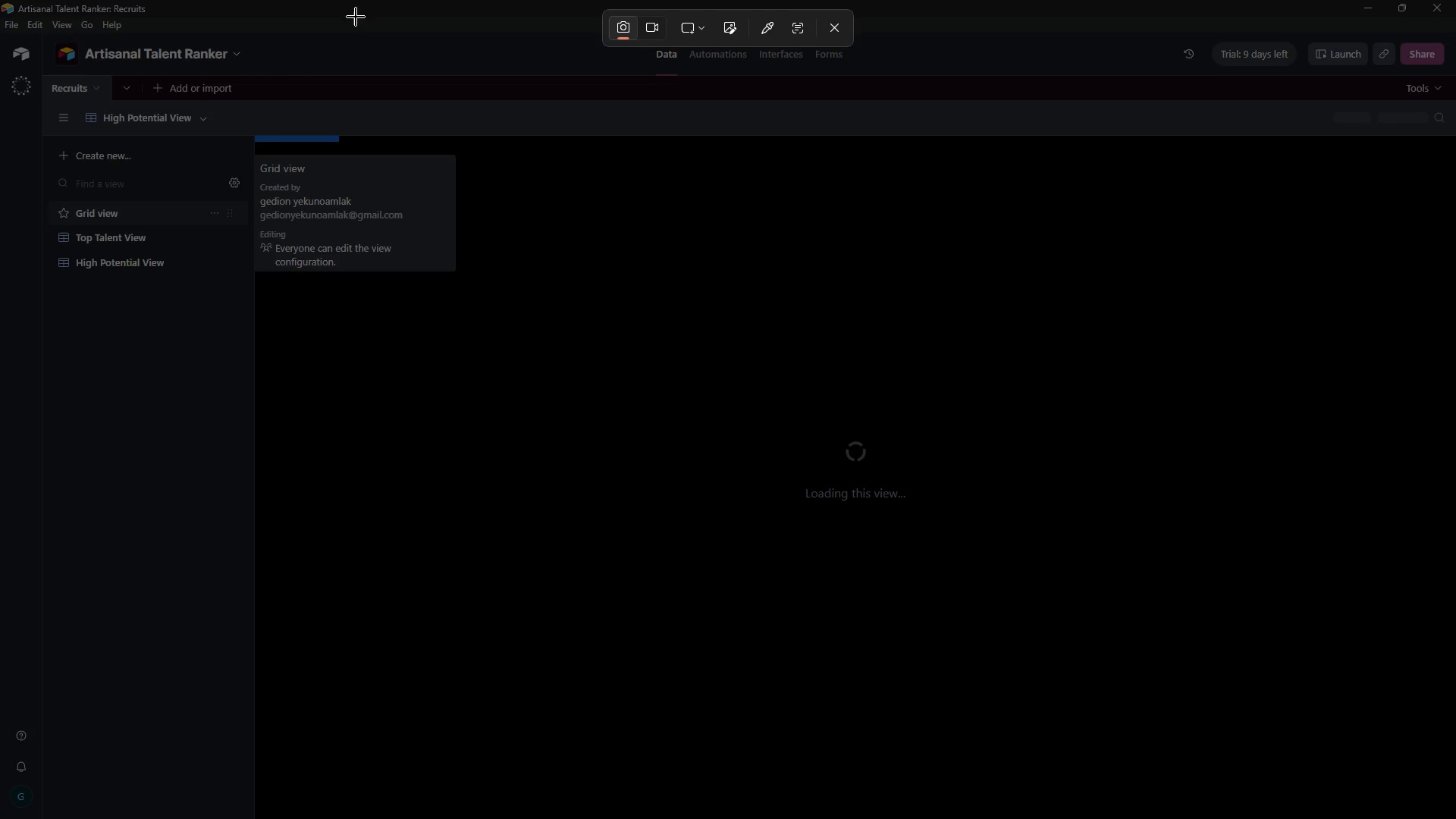 
wait(5.2)
 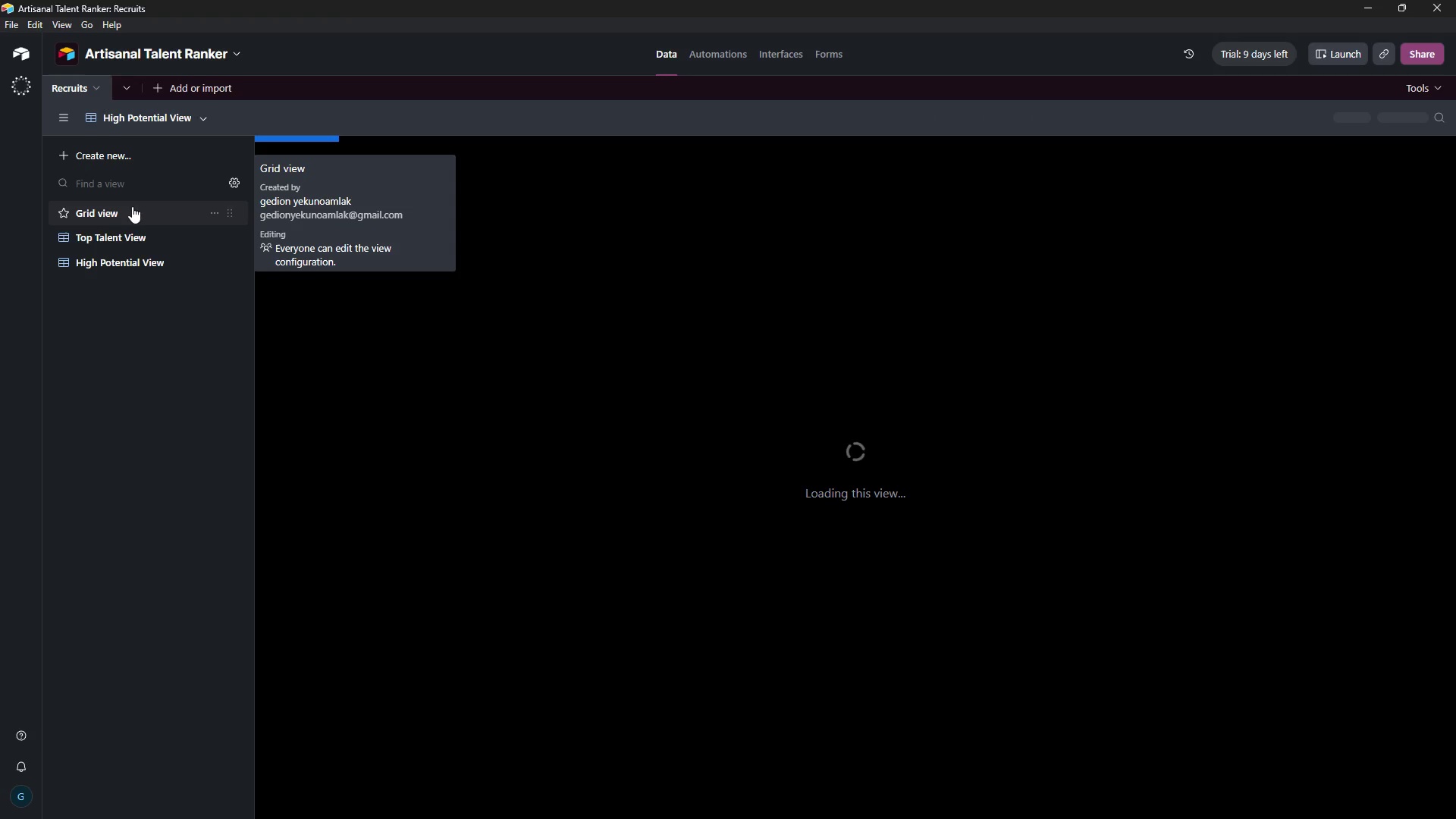 
double_click([651, 29])
 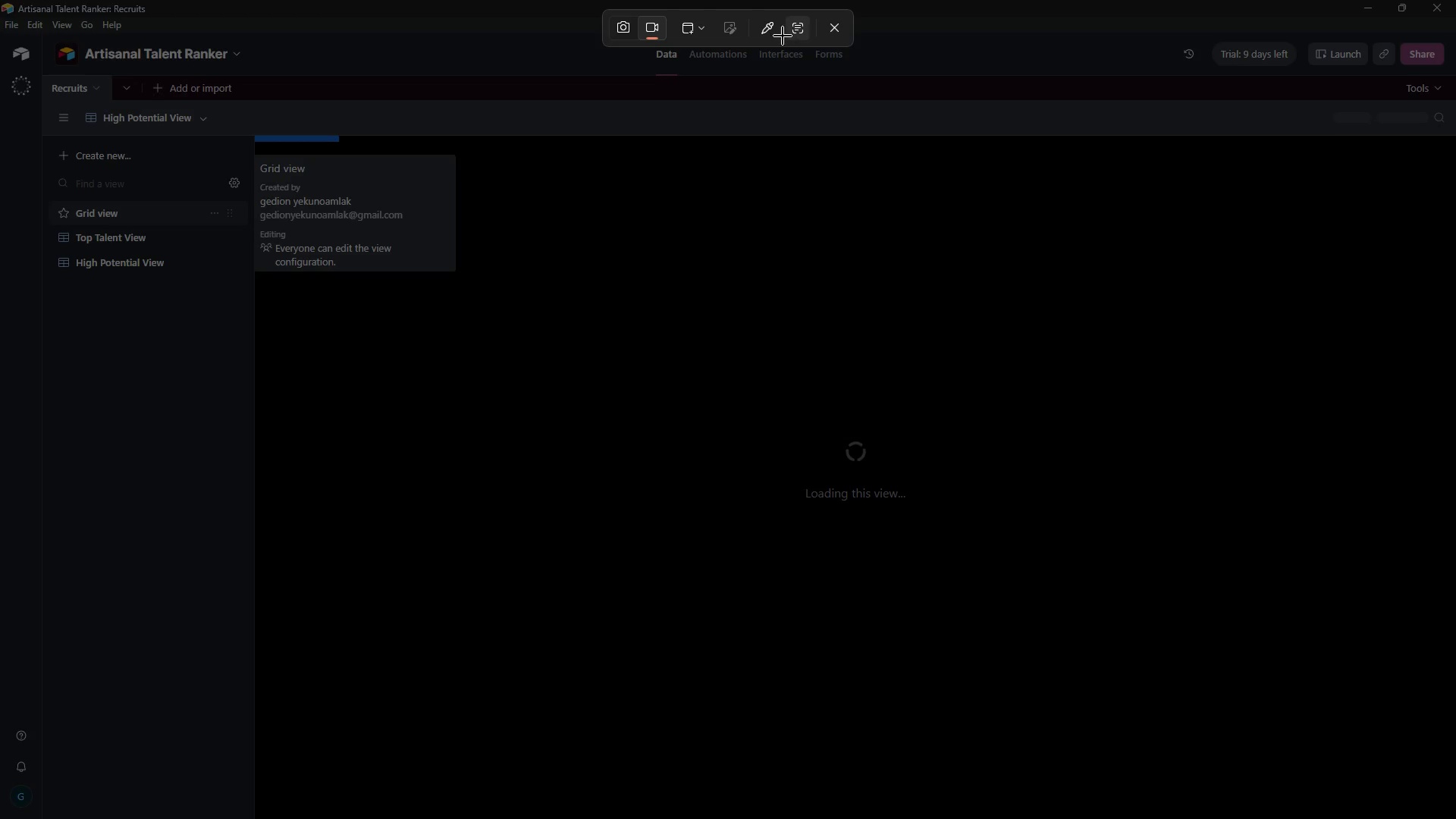 
left_click([704, 29])
 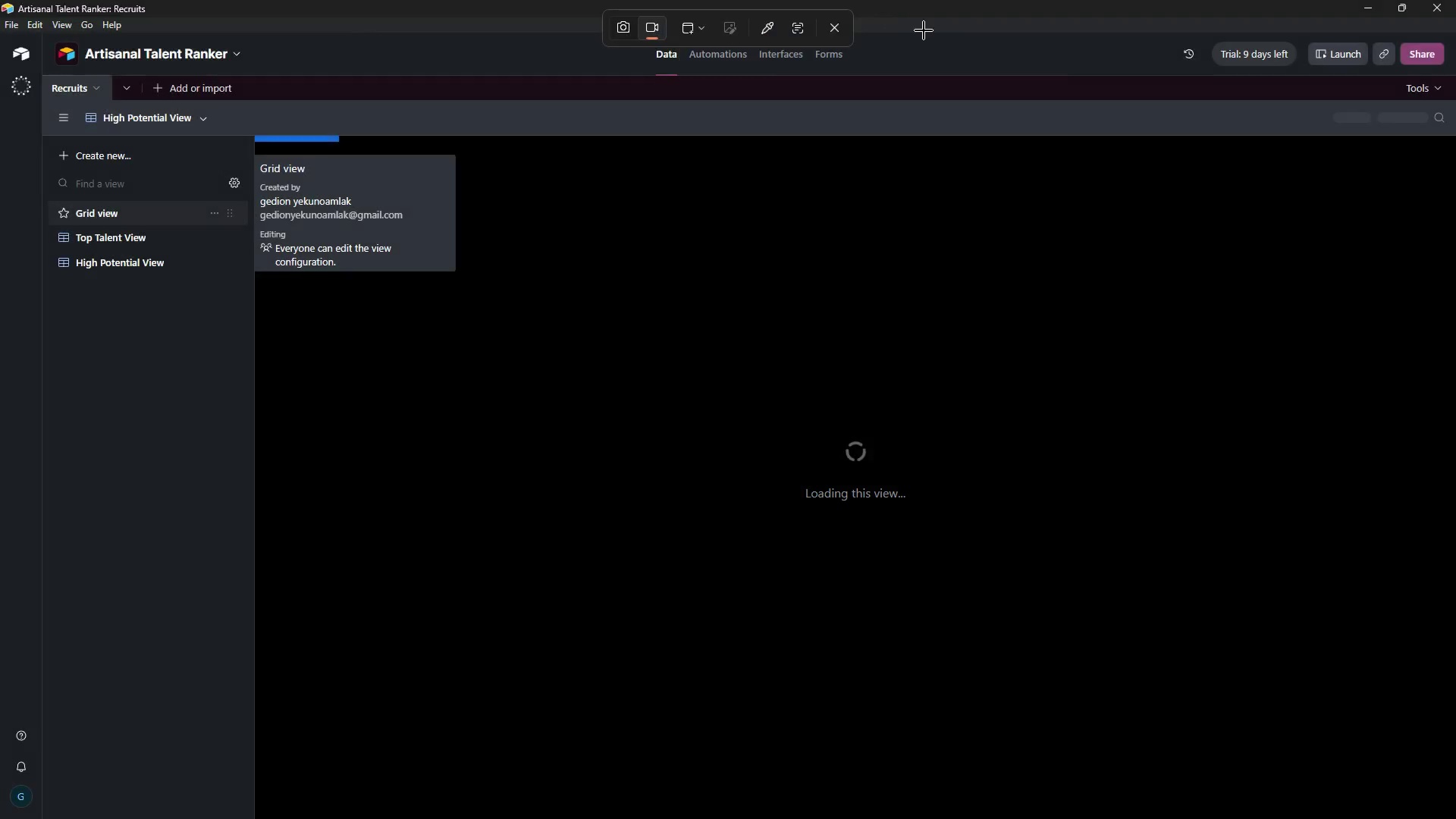 
left_click([929, 30])
 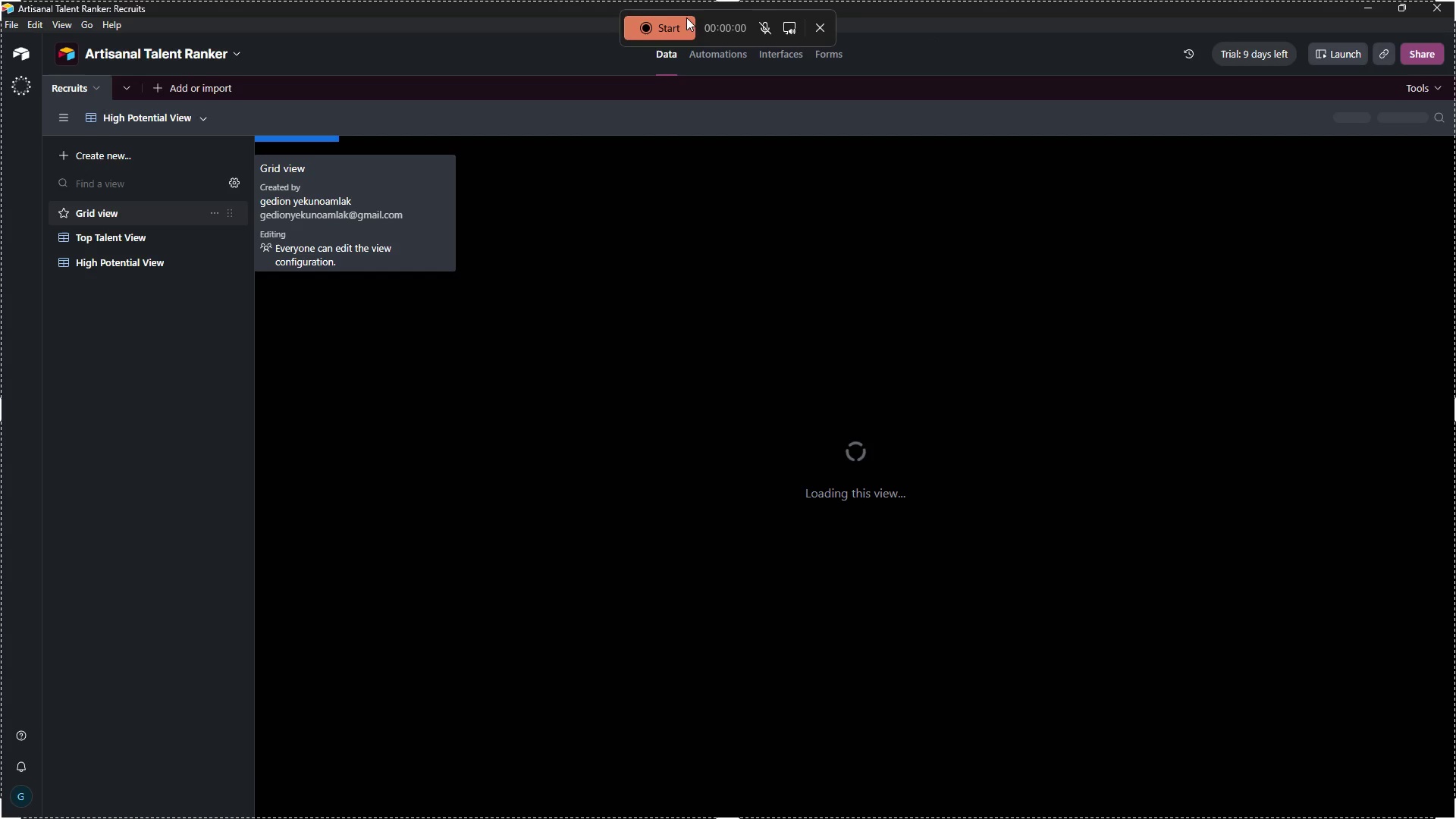 
left_click([677, 21])
 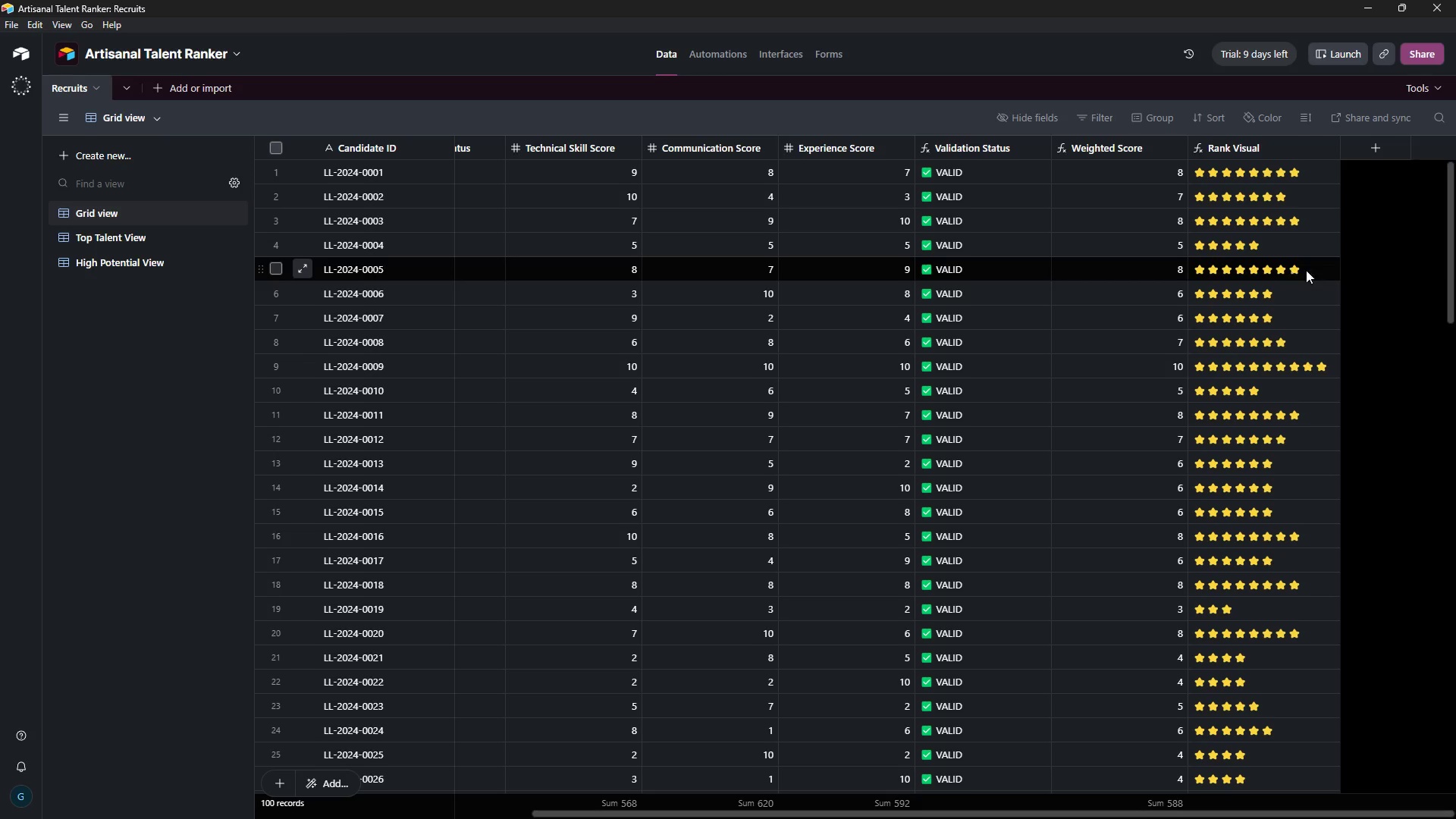 
wait(6.14)
 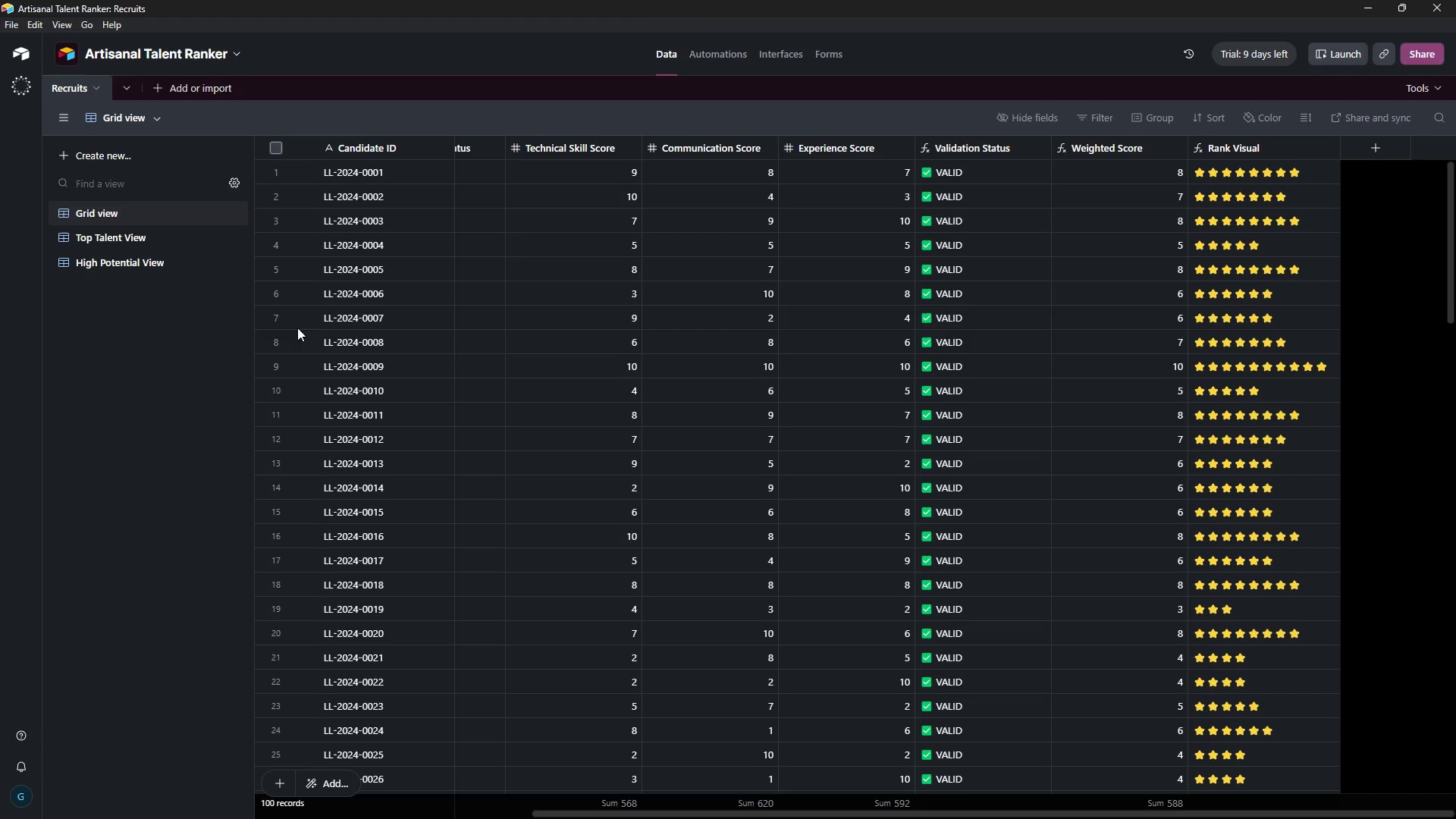 
left_click_drag(start_coordinate=[1451, 295], to_coordinate=[1455, 801])
 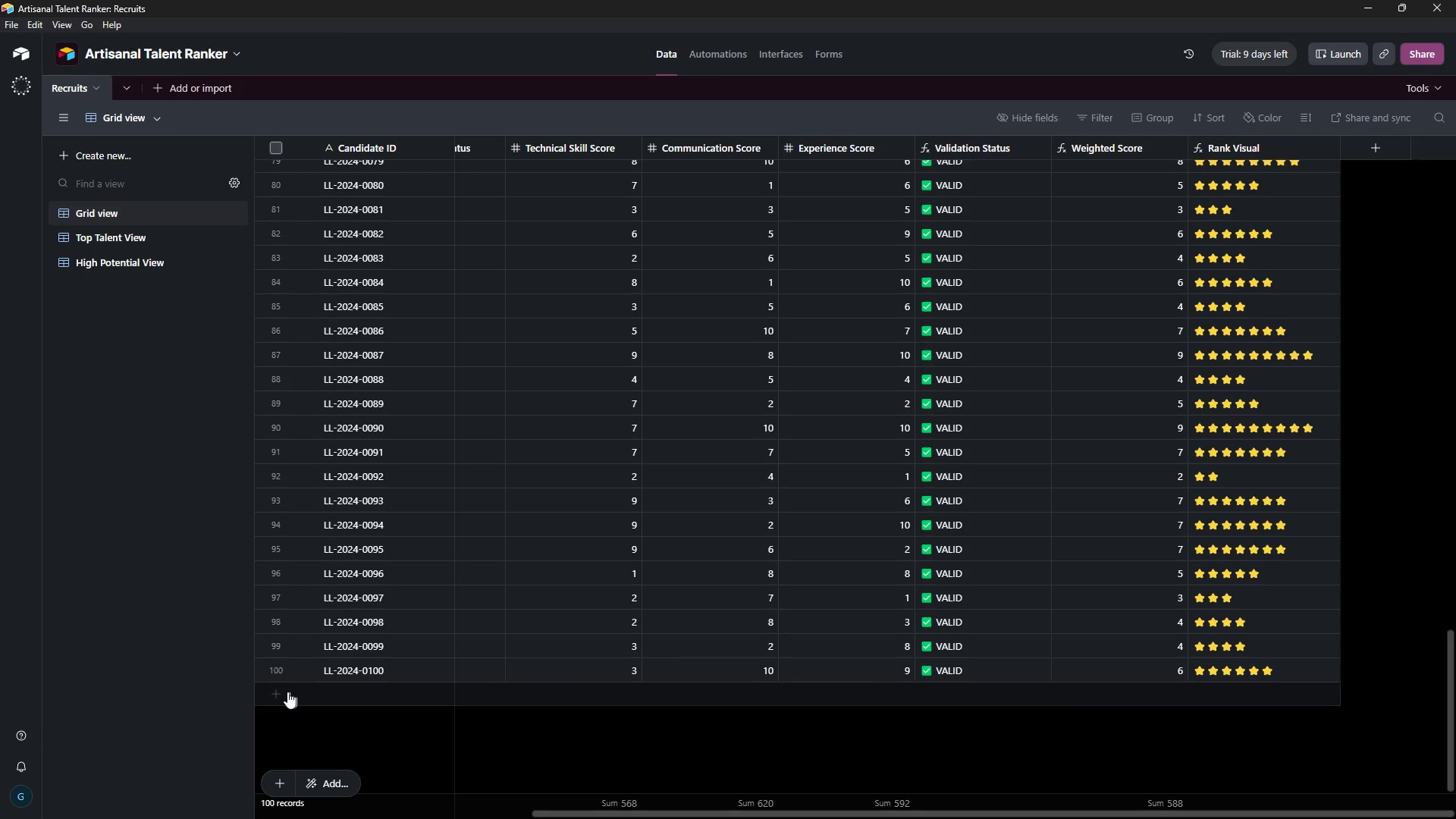 
left_click([279, 694])
 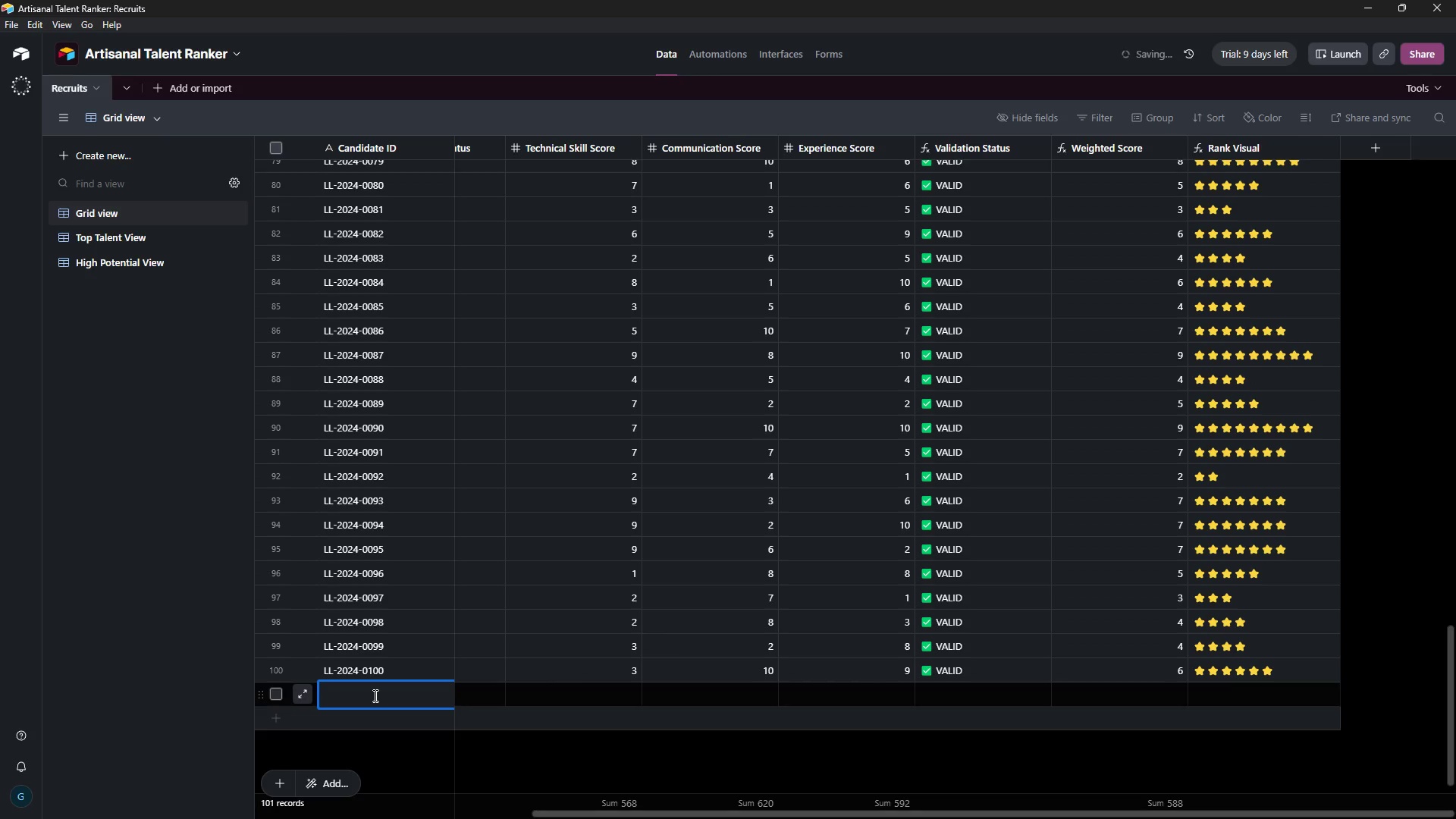 
type(LL-2026-)
 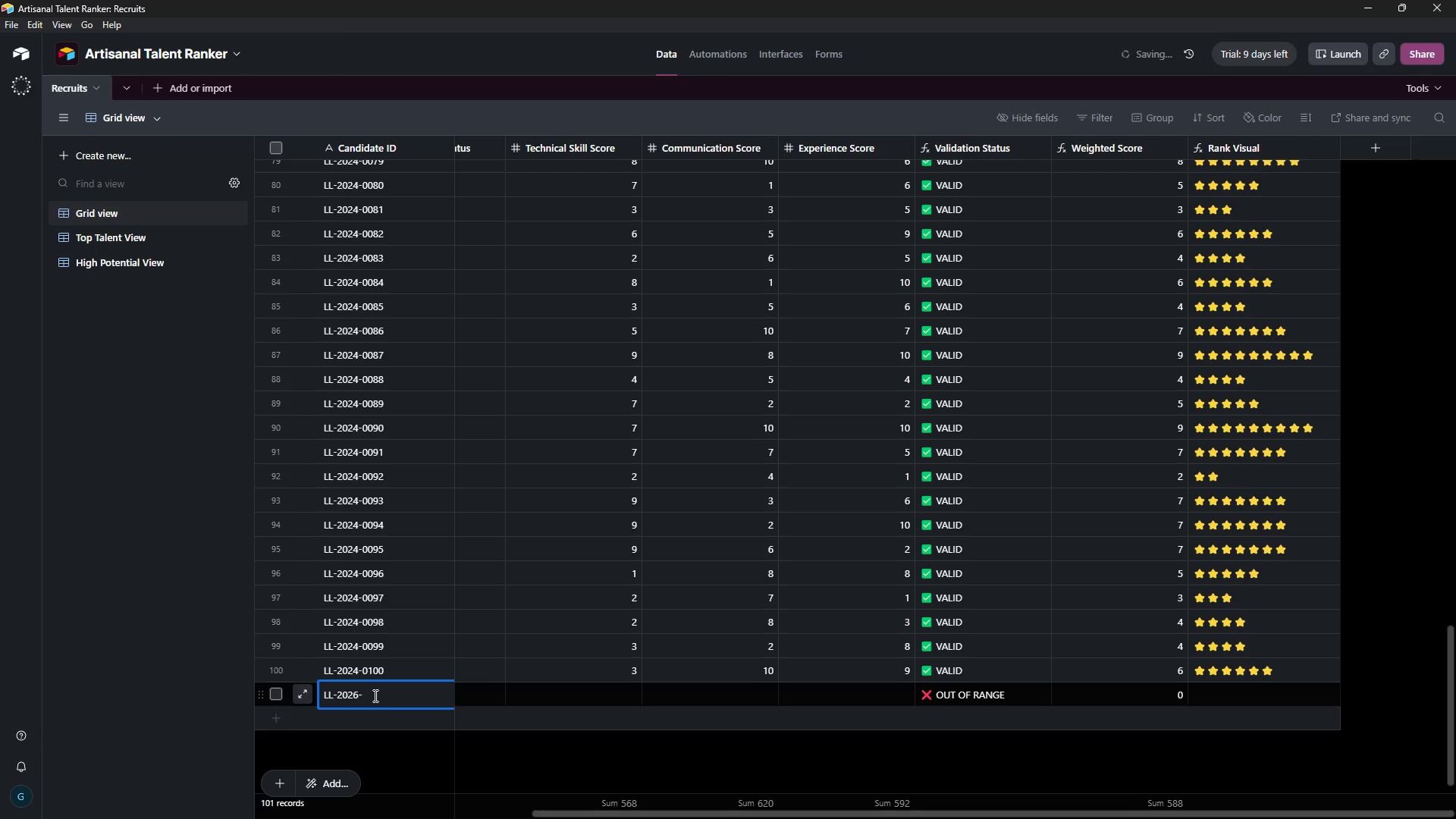 
wait(5.52)
 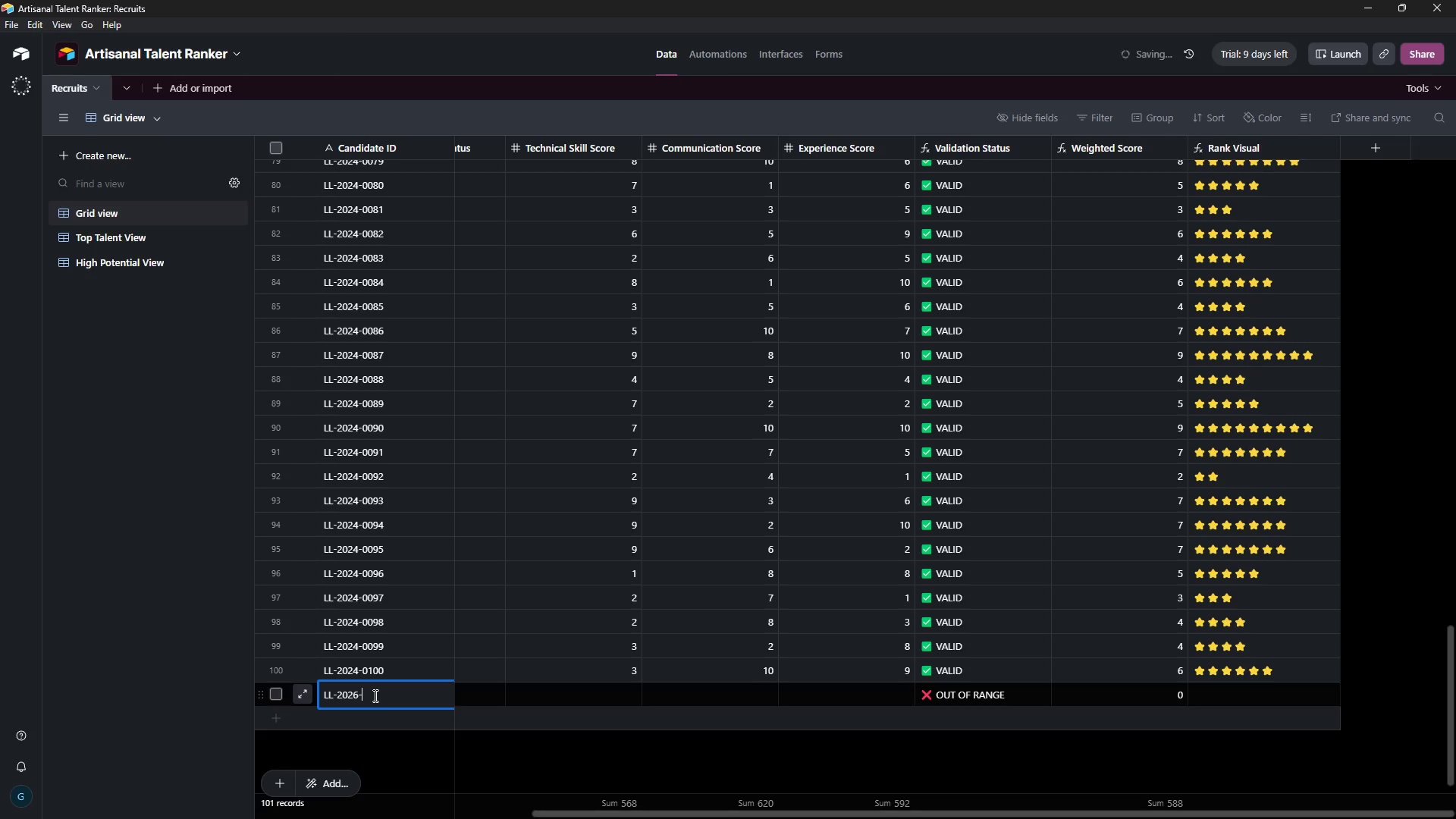 
type(0101)
 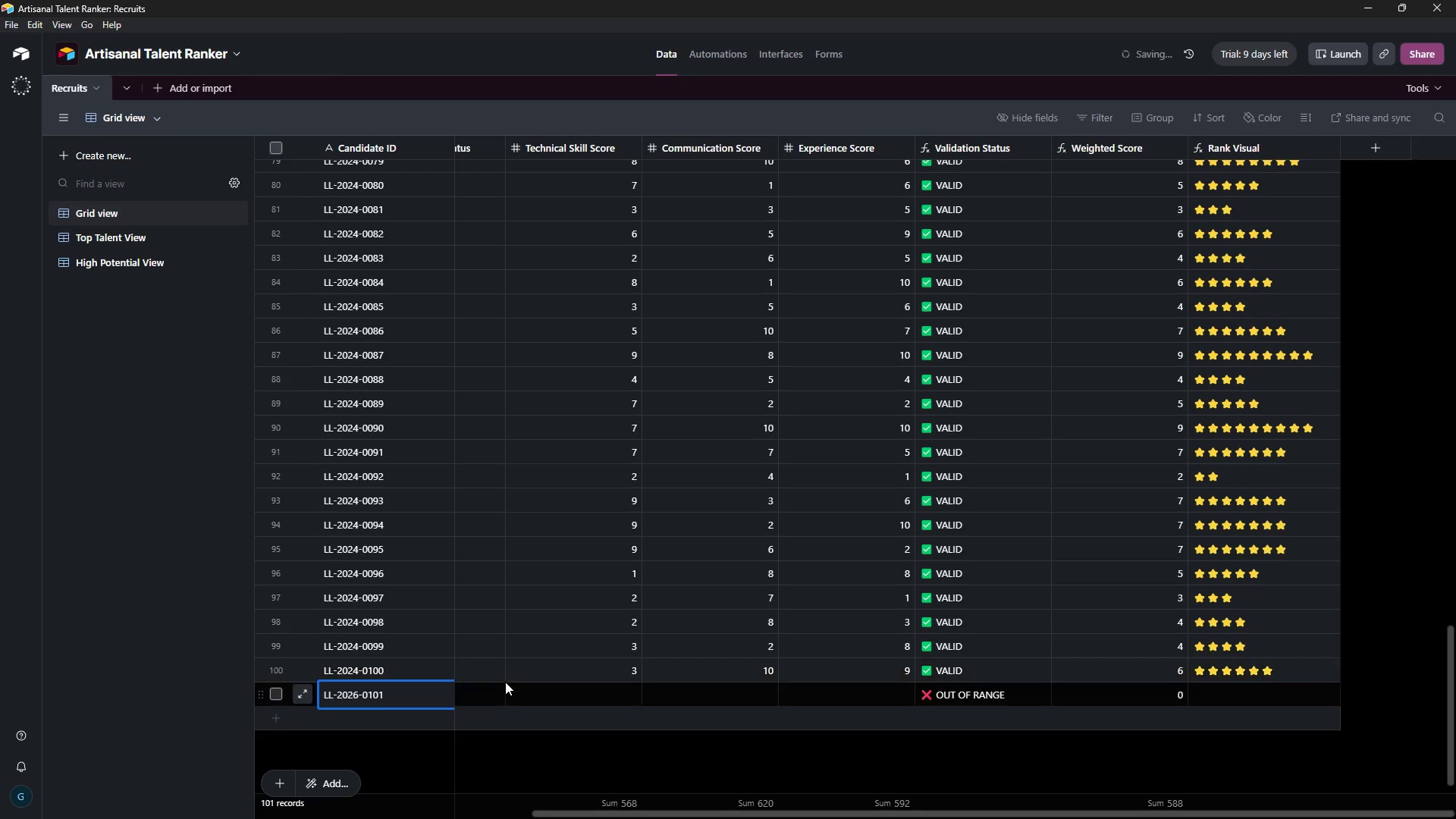 
left_click([497, 689])
 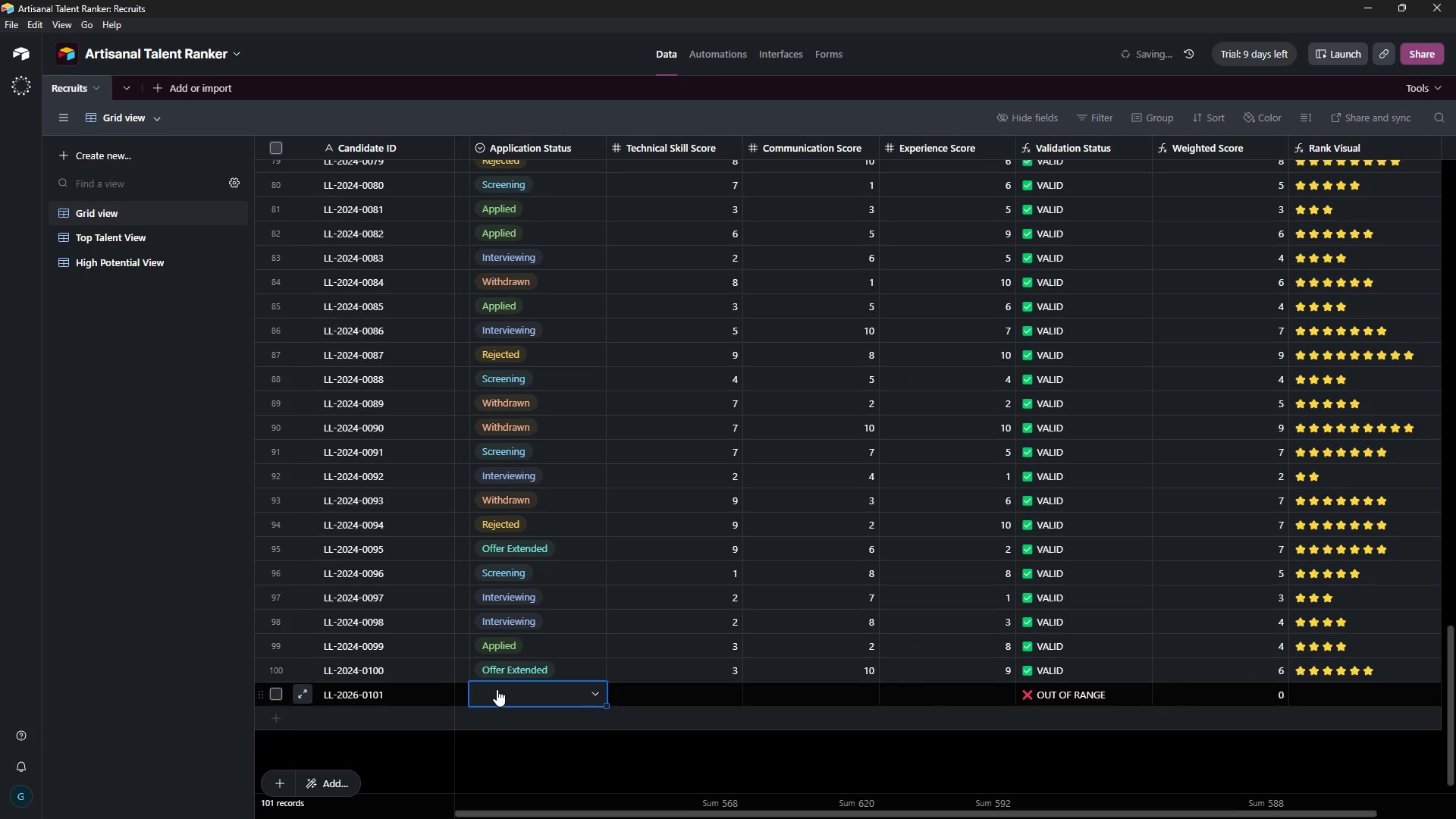 
key(ArrowLeft)
 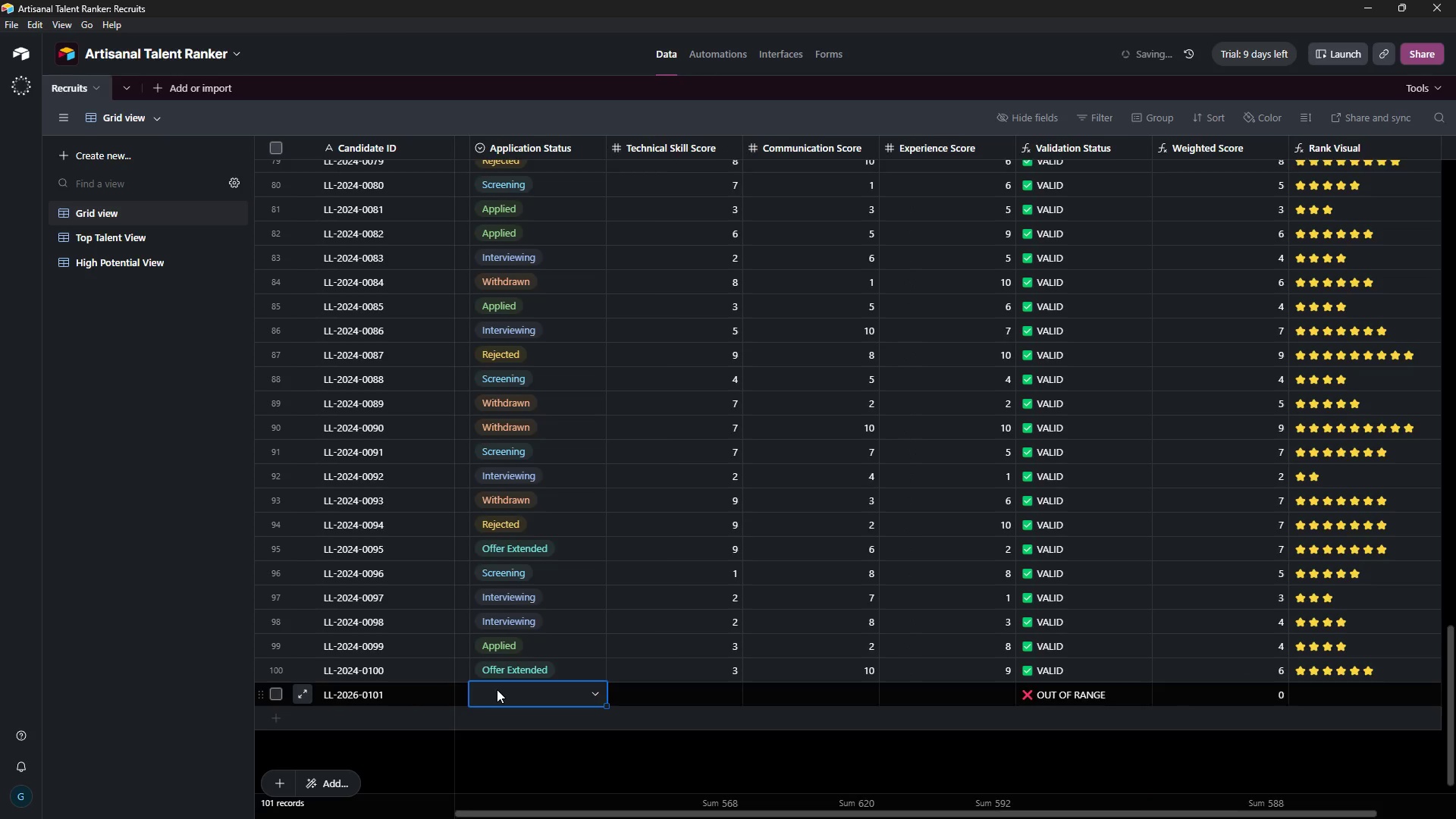 
key(ArrowLeft)
 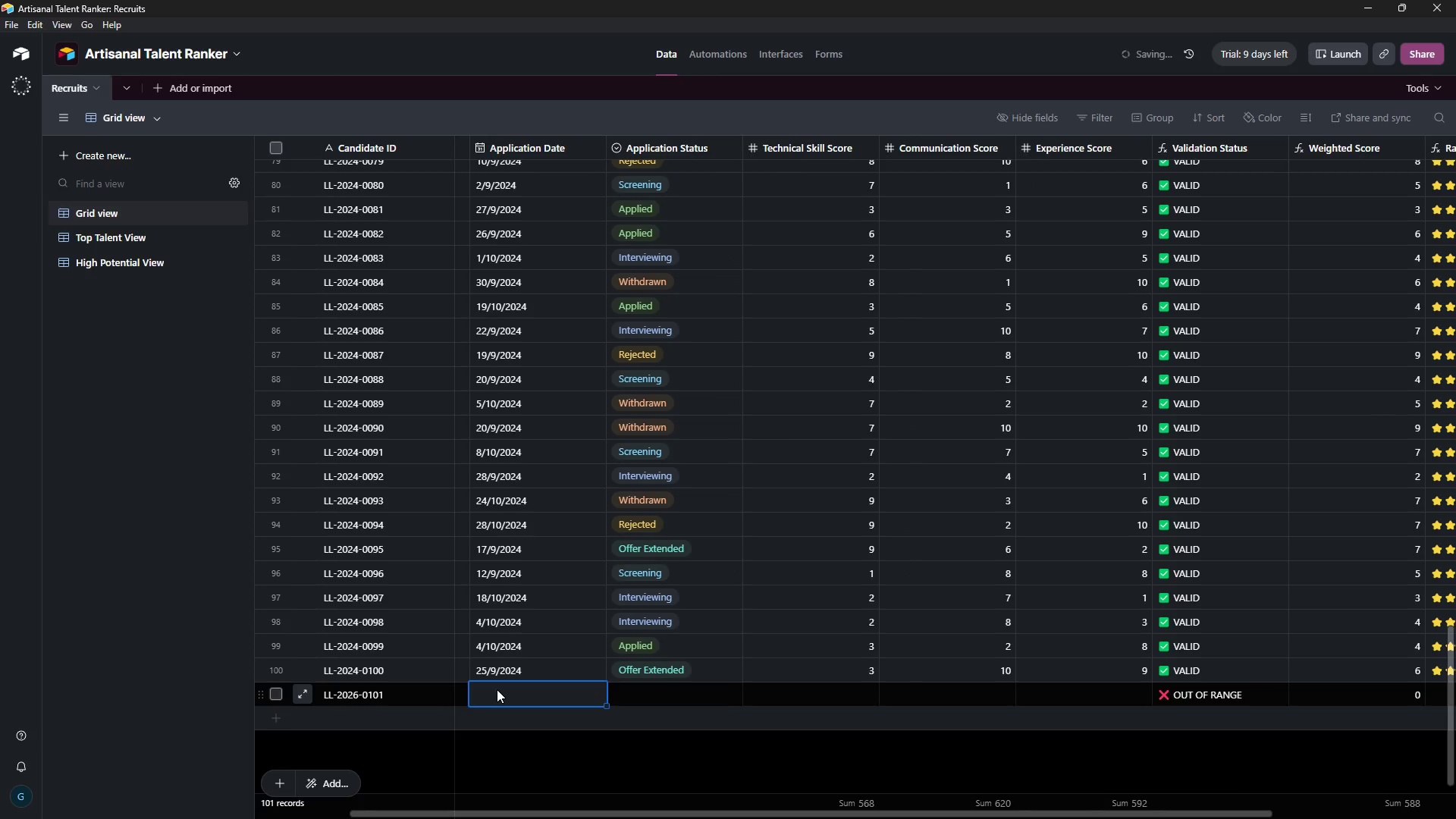 
key(ArrowLeft)
 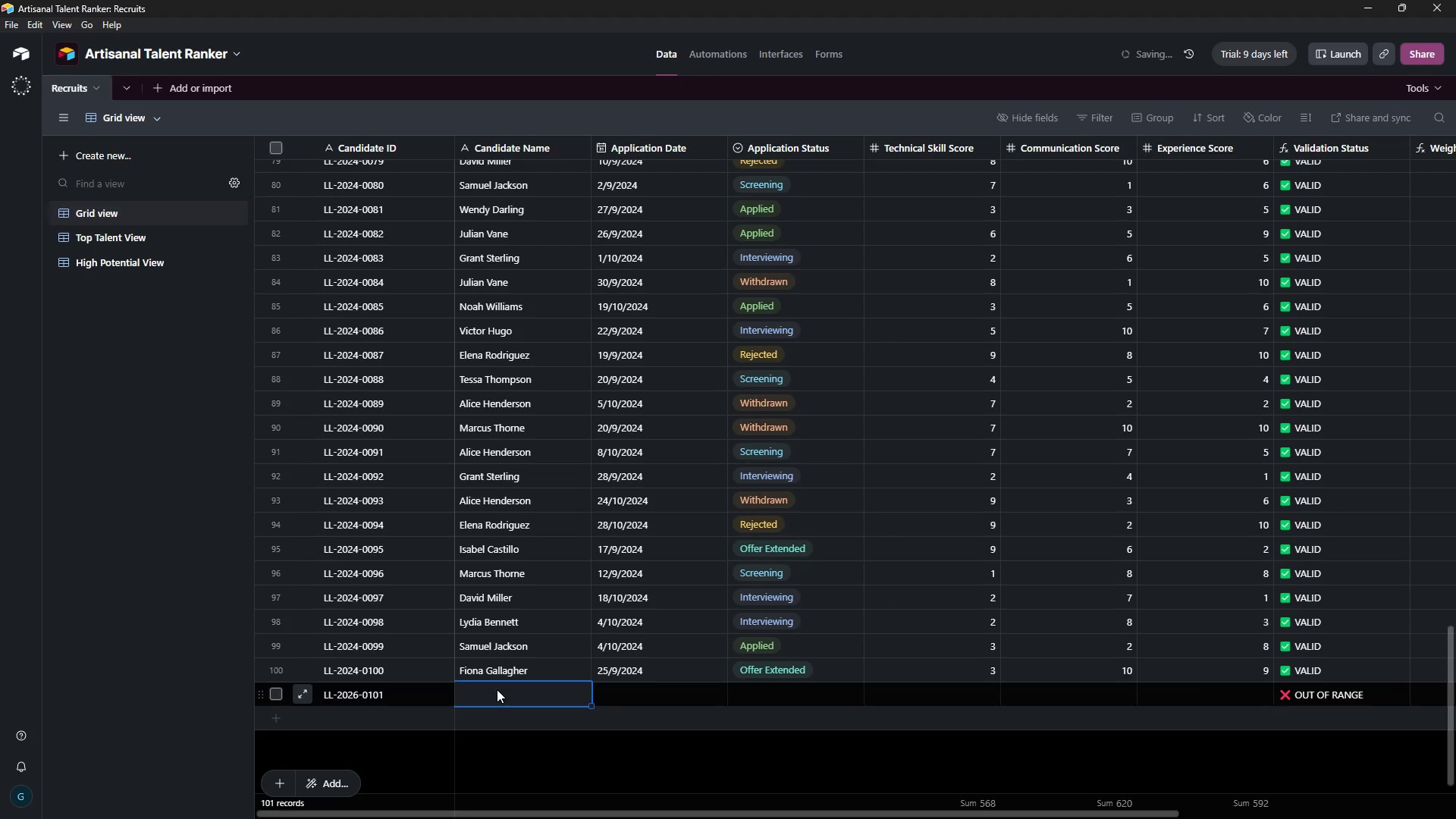 
key(ArrowLeft)
 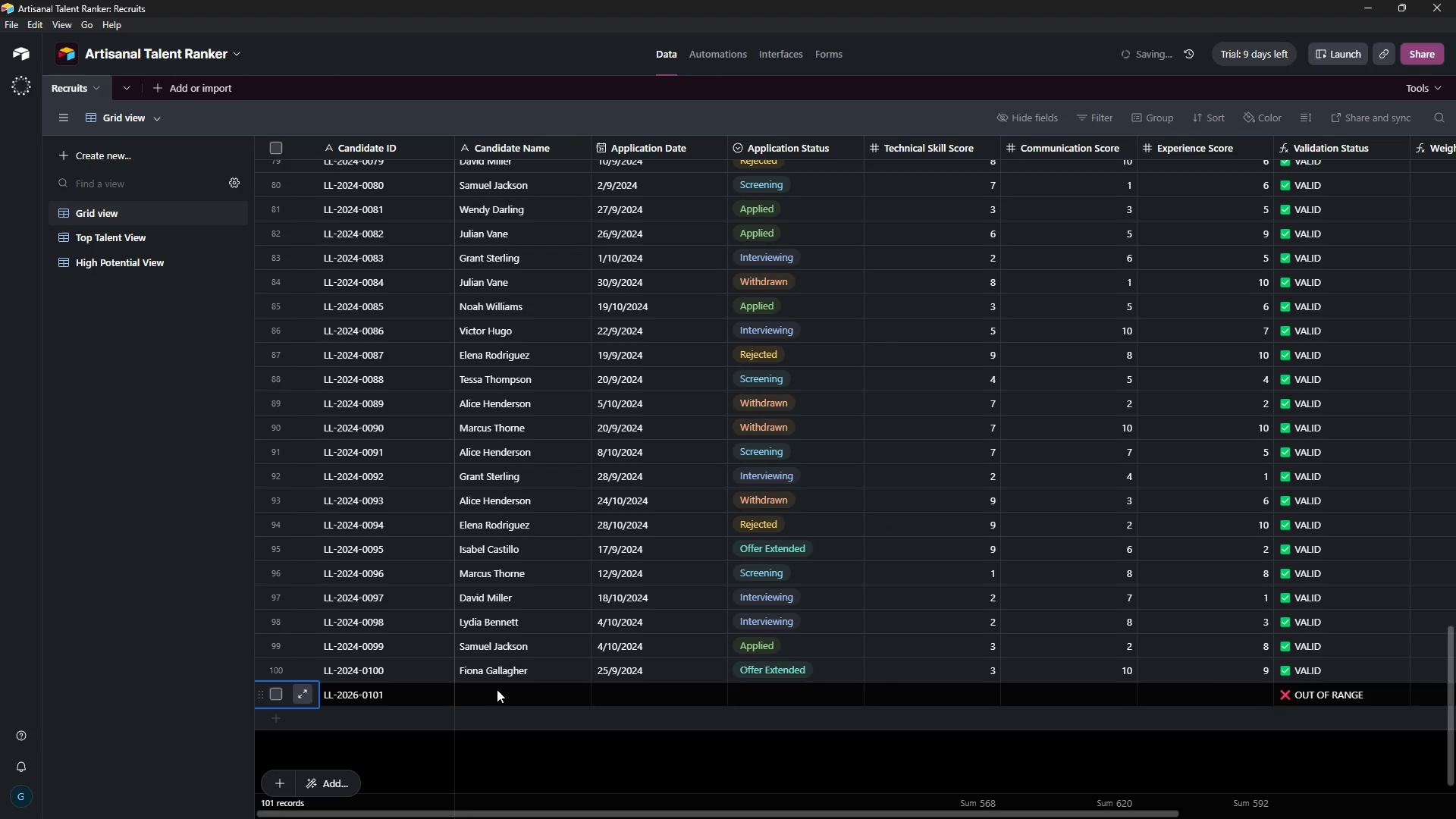 
key(ArrowRight)
 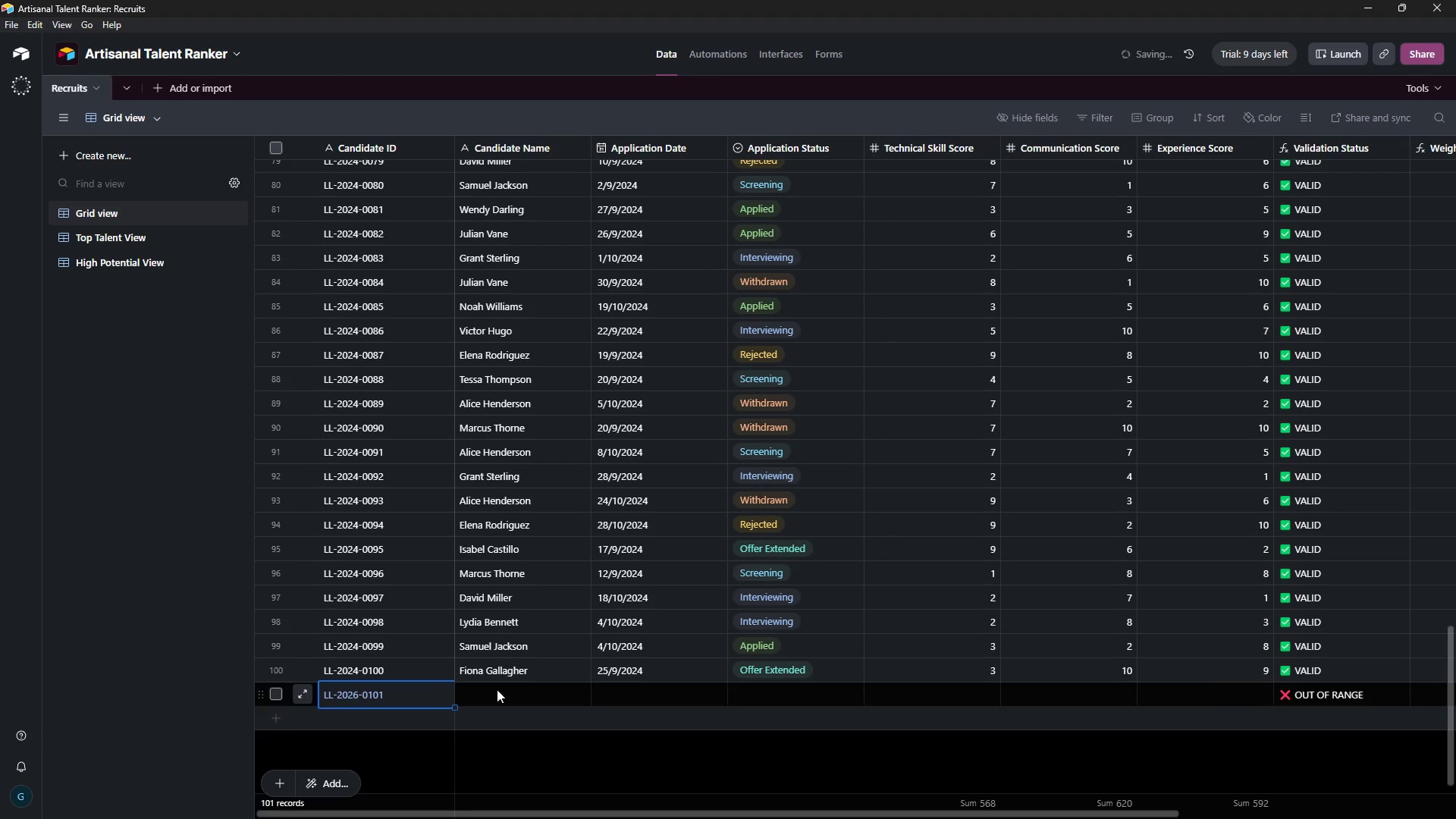 
key(ArrowRight)
 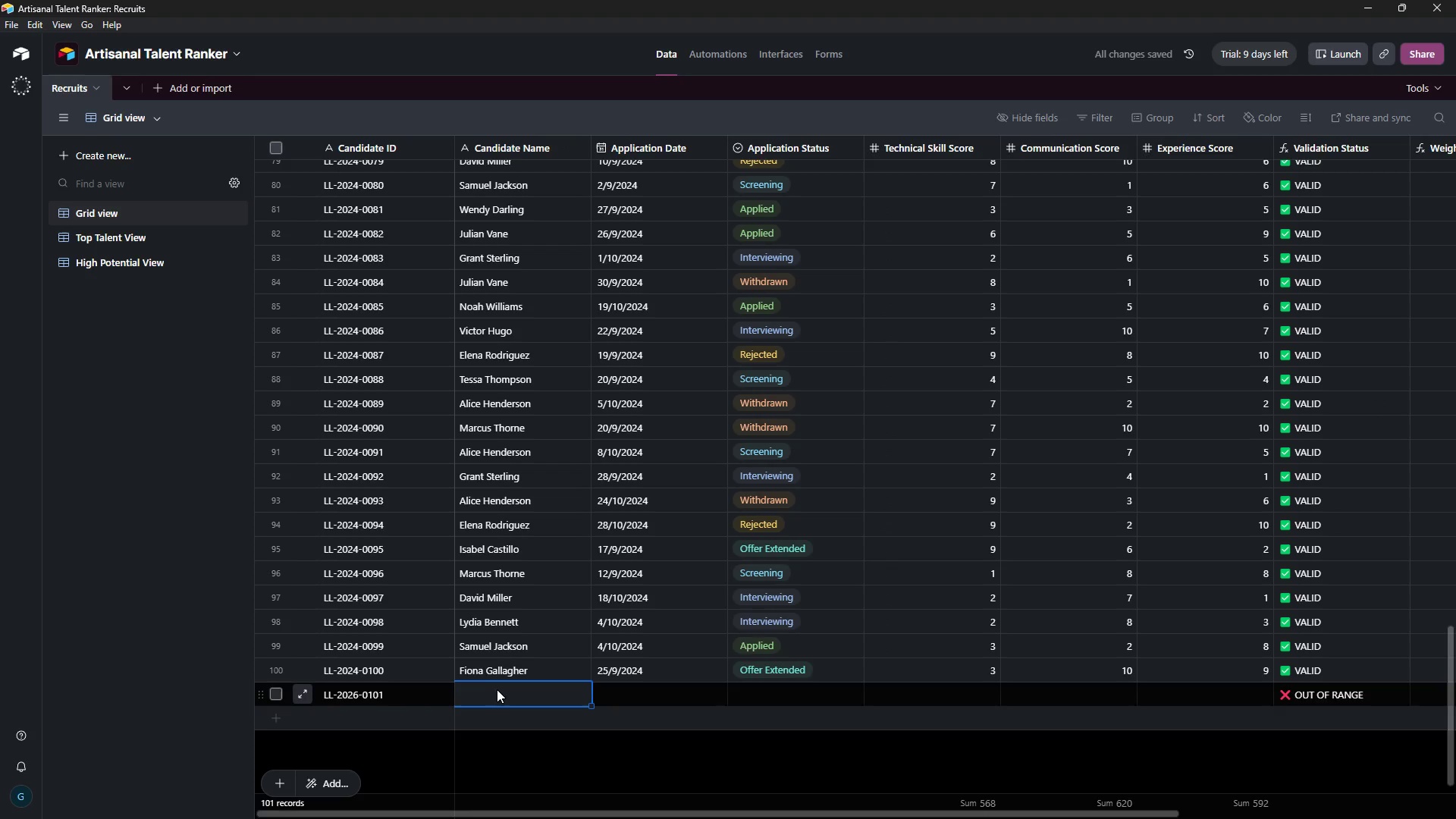 
type(Conor)
 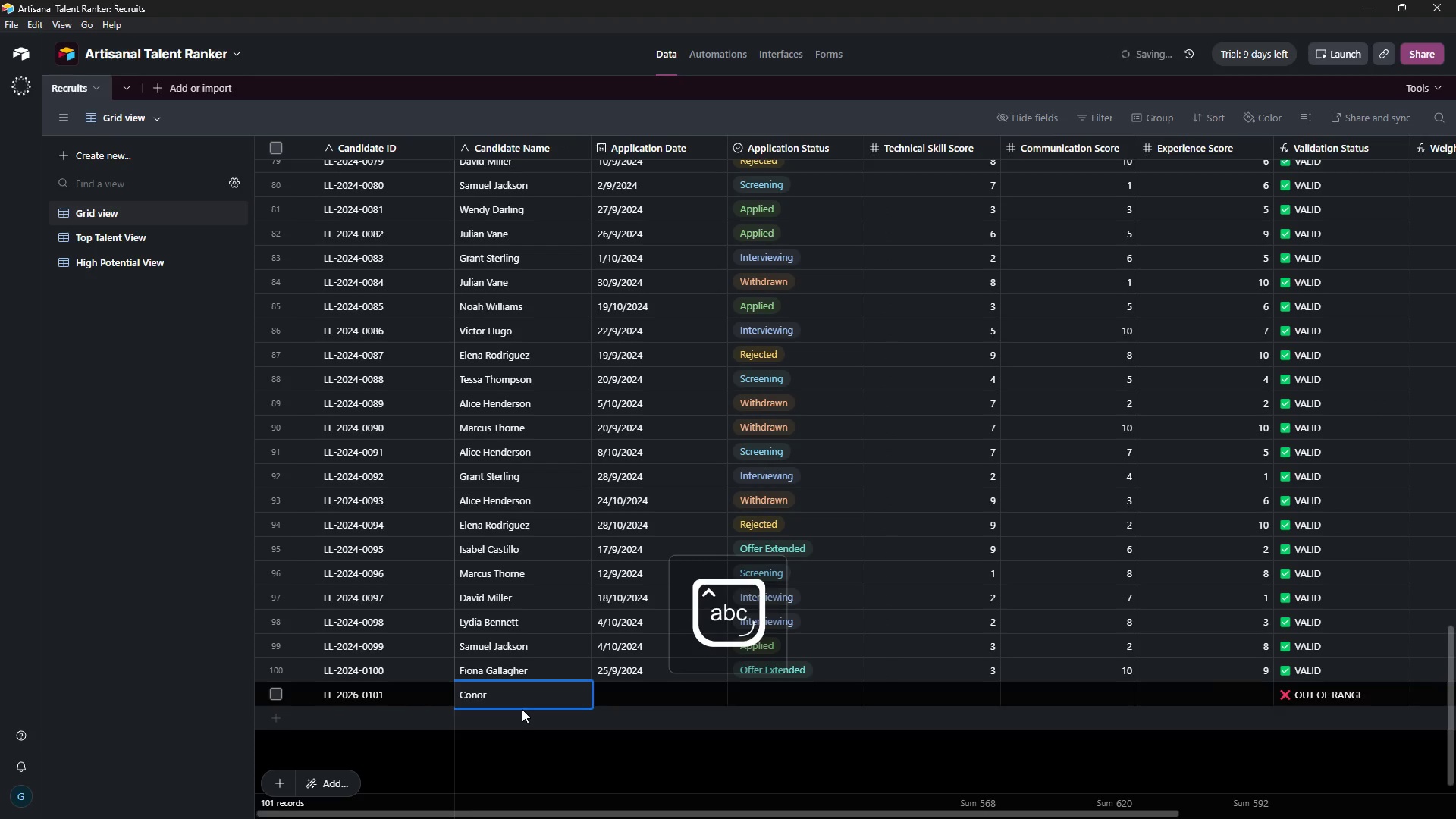 
type( David)
 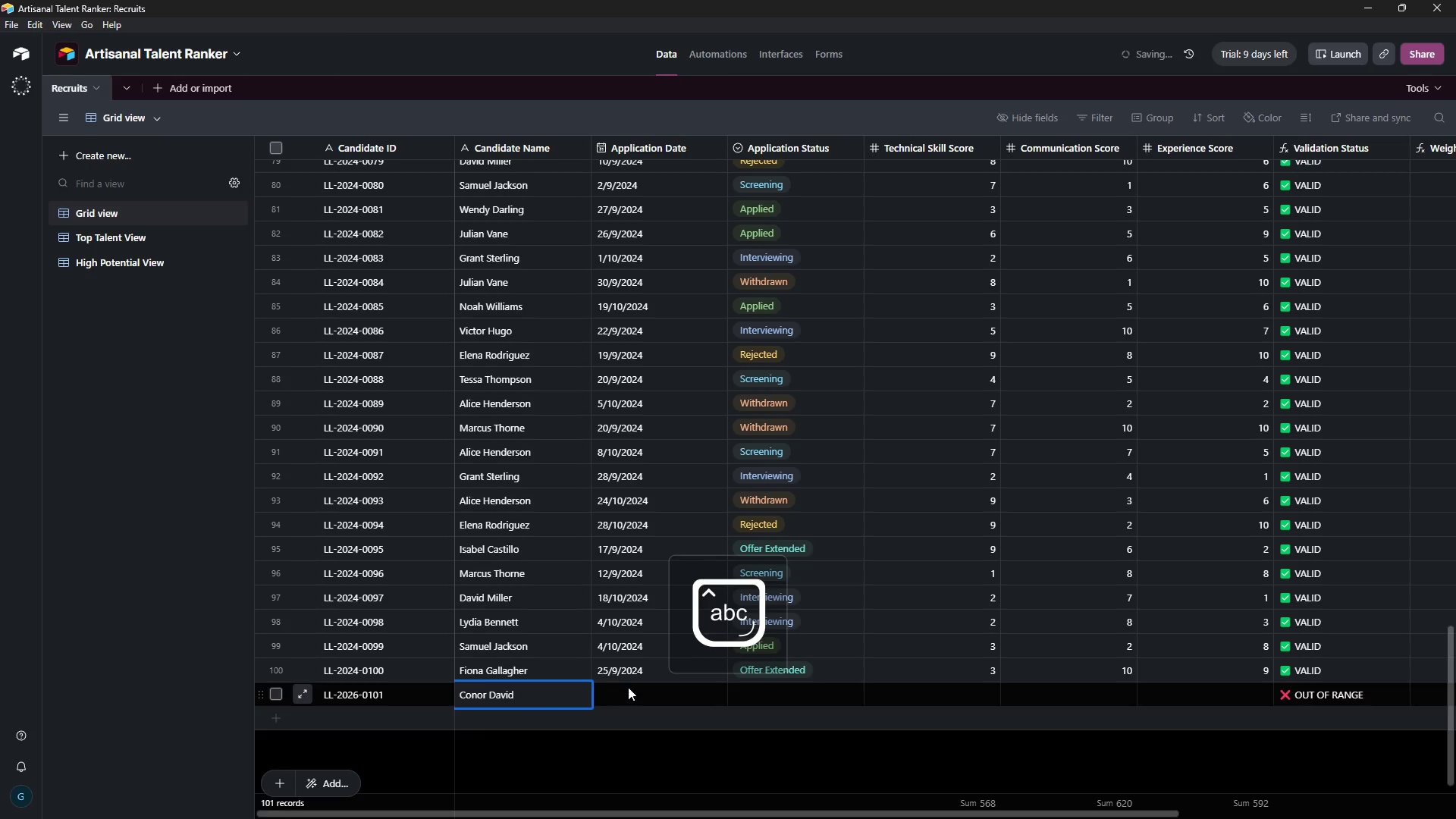 
left_click([632, 689])
 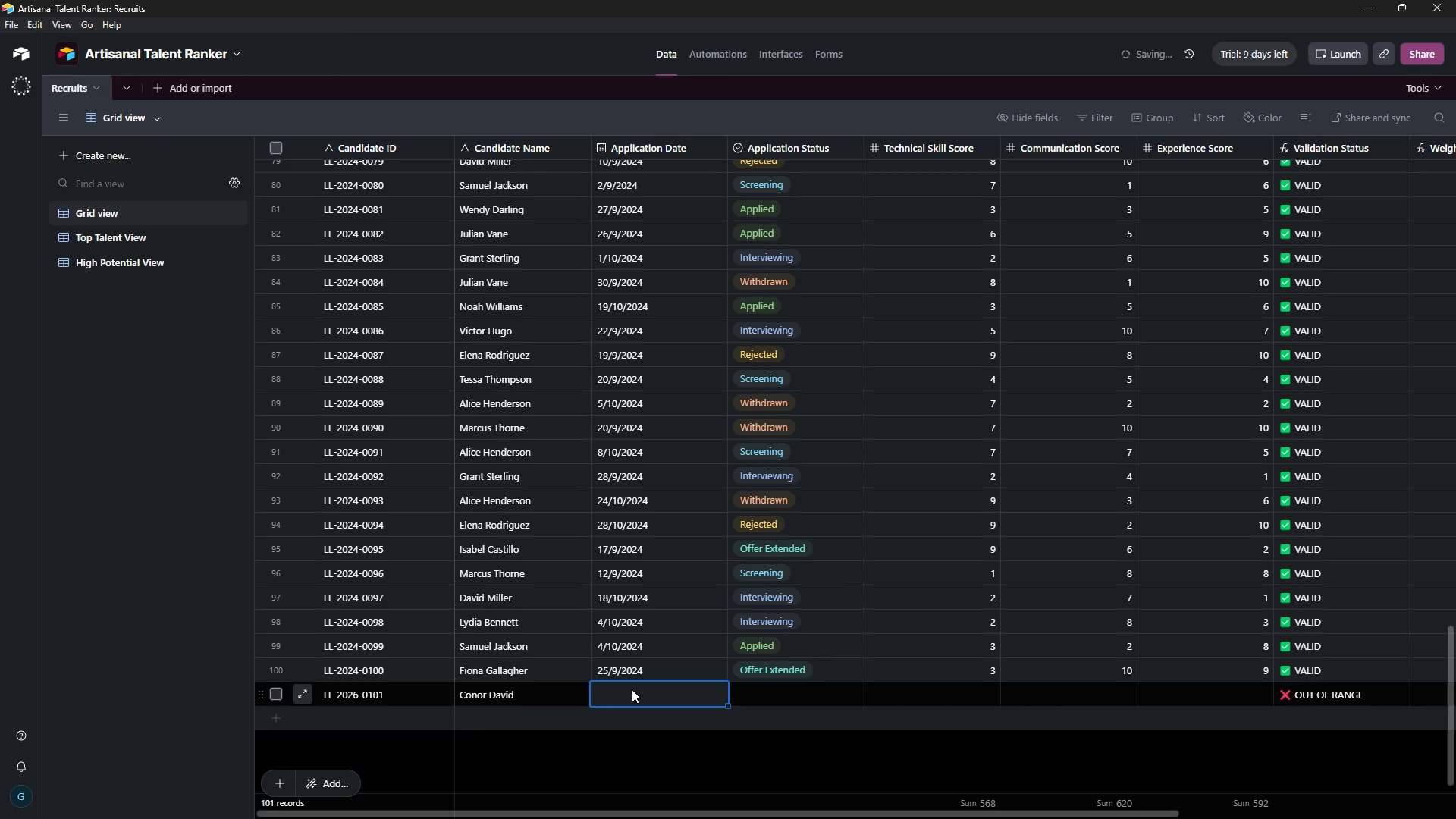 
key(5)
 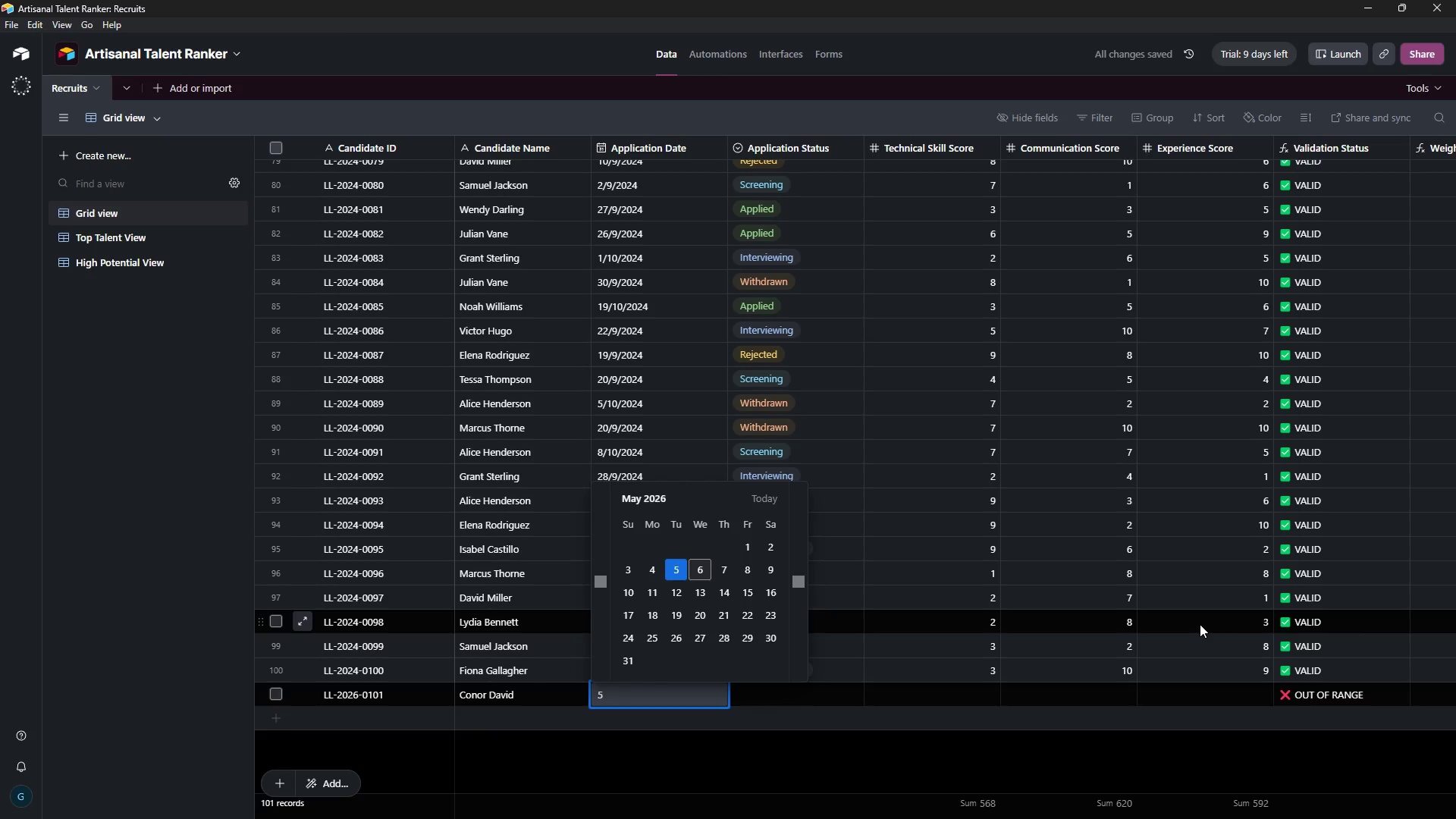 
wait(6.98)
 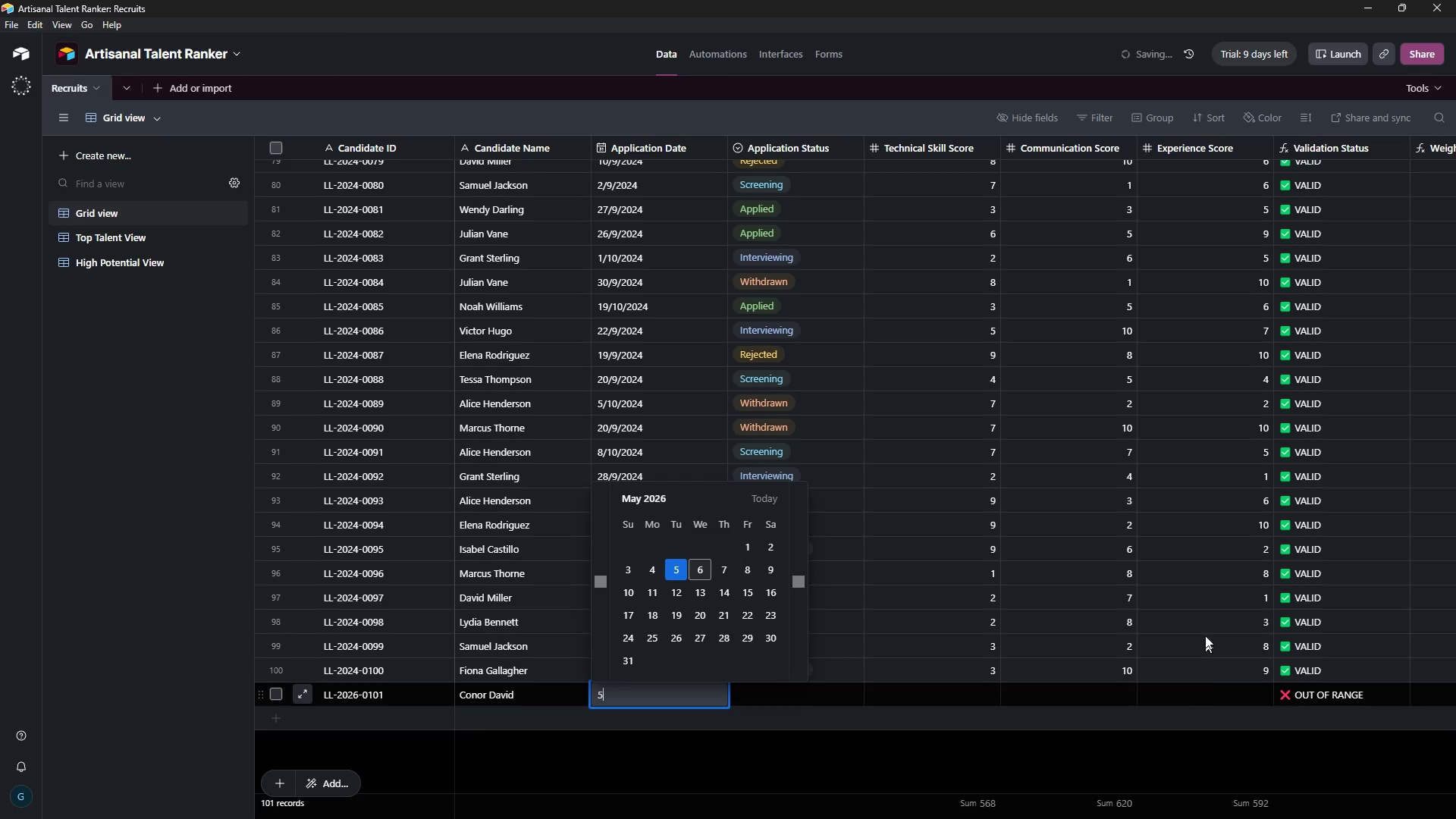 
left_click([708, 572])
 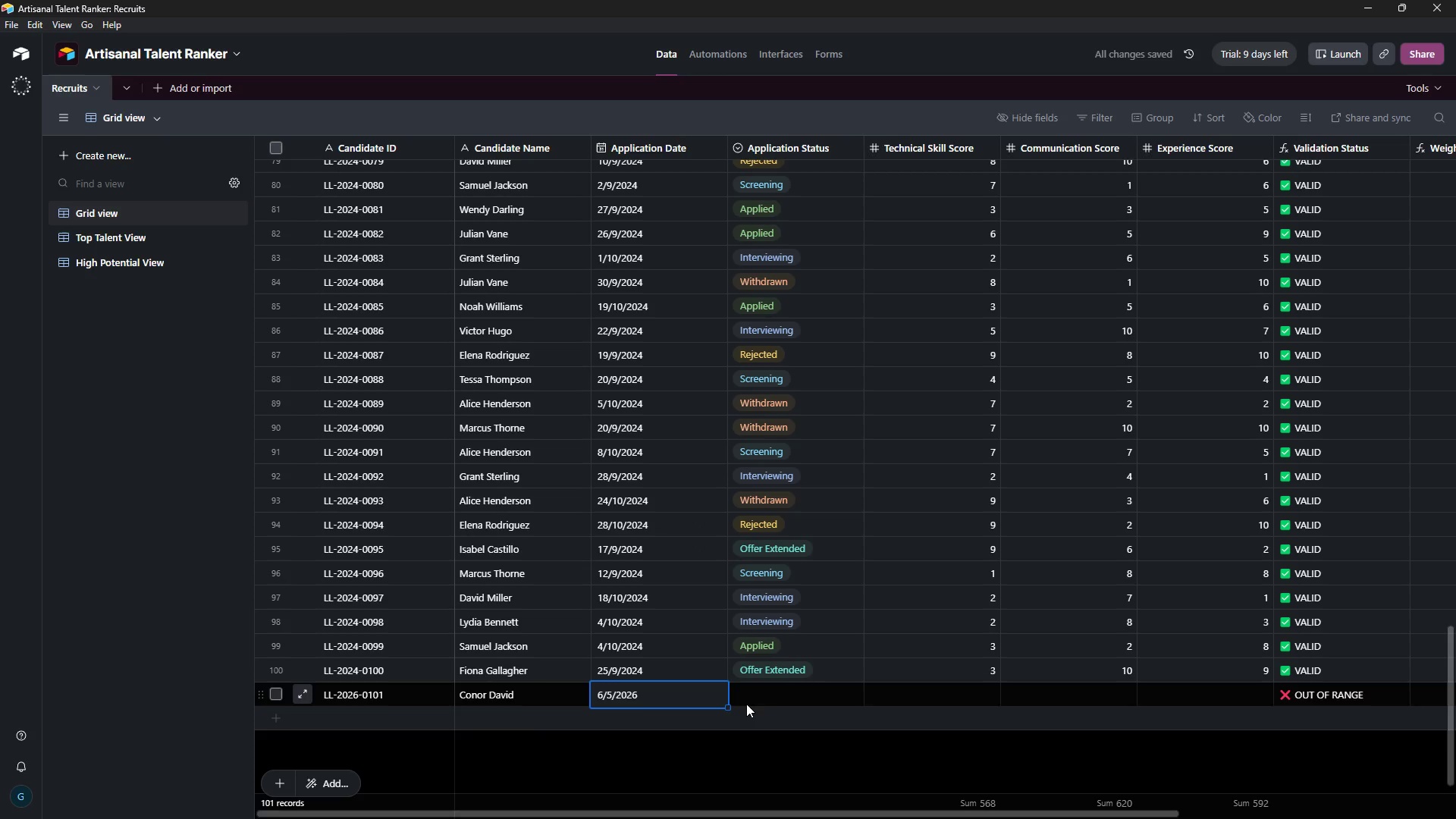 
left_click([776, 702])
 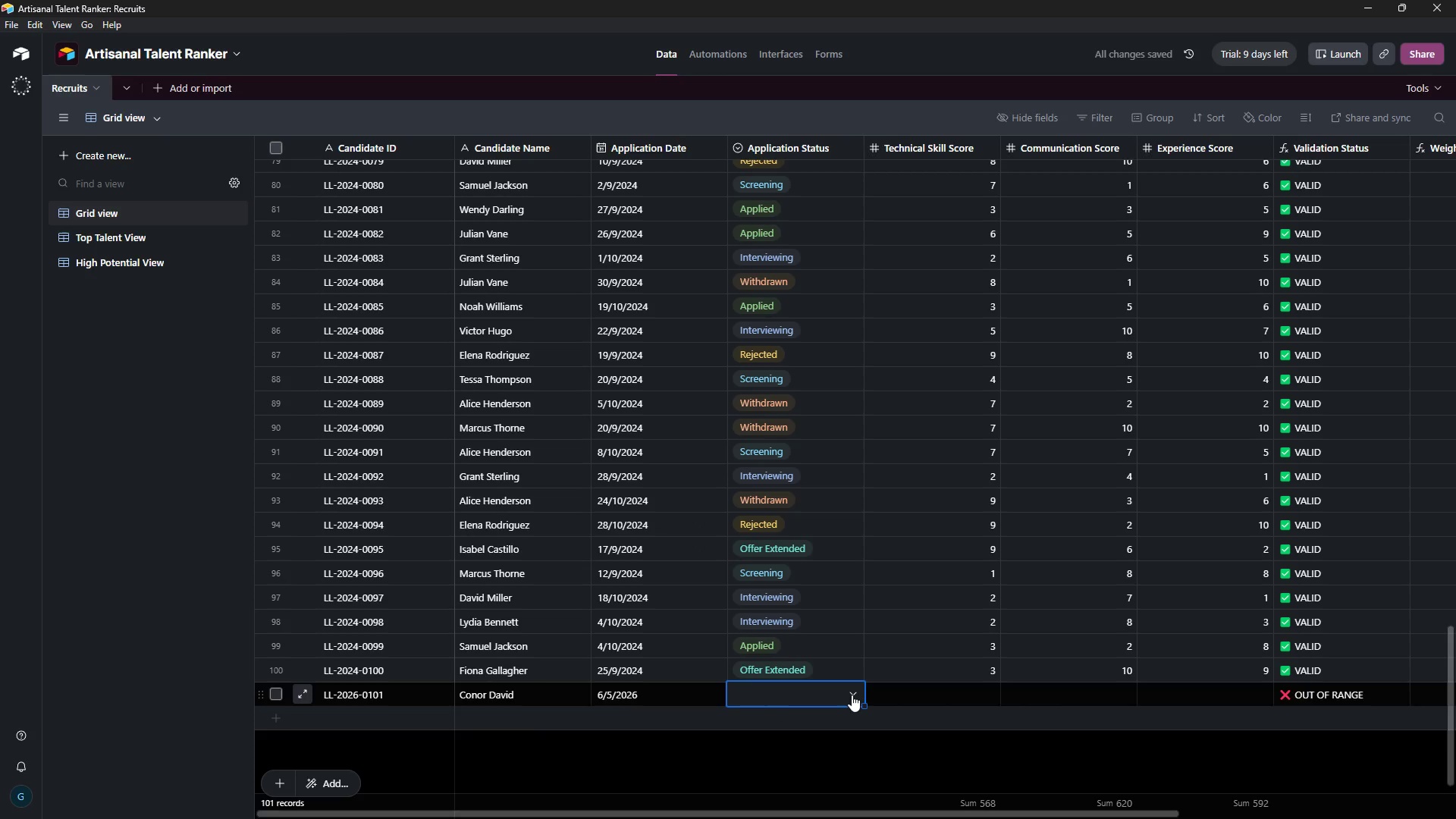 
left_click([852, 695])
 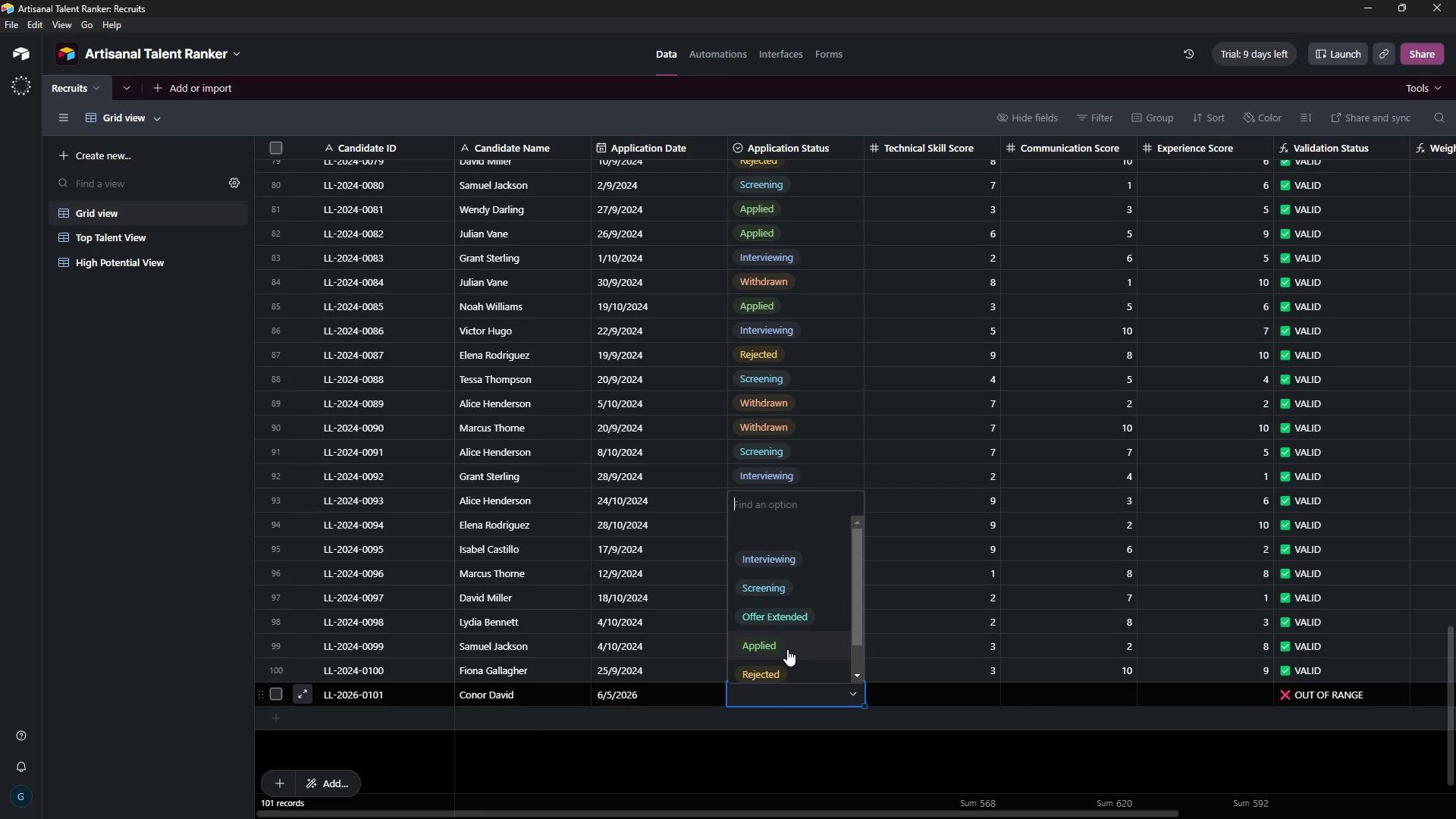 
wait(5.03)
 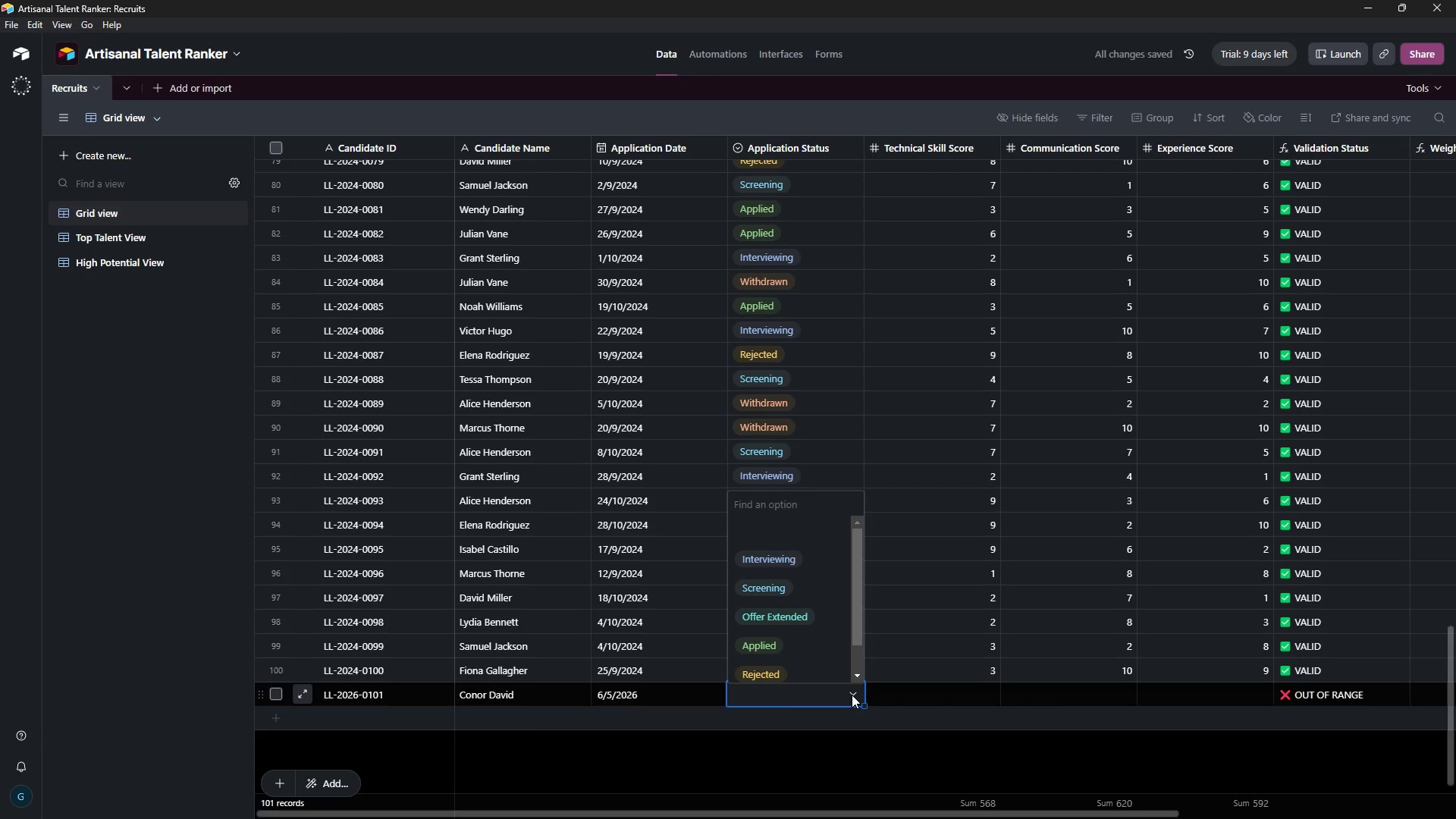 
left_click([787, 649])
 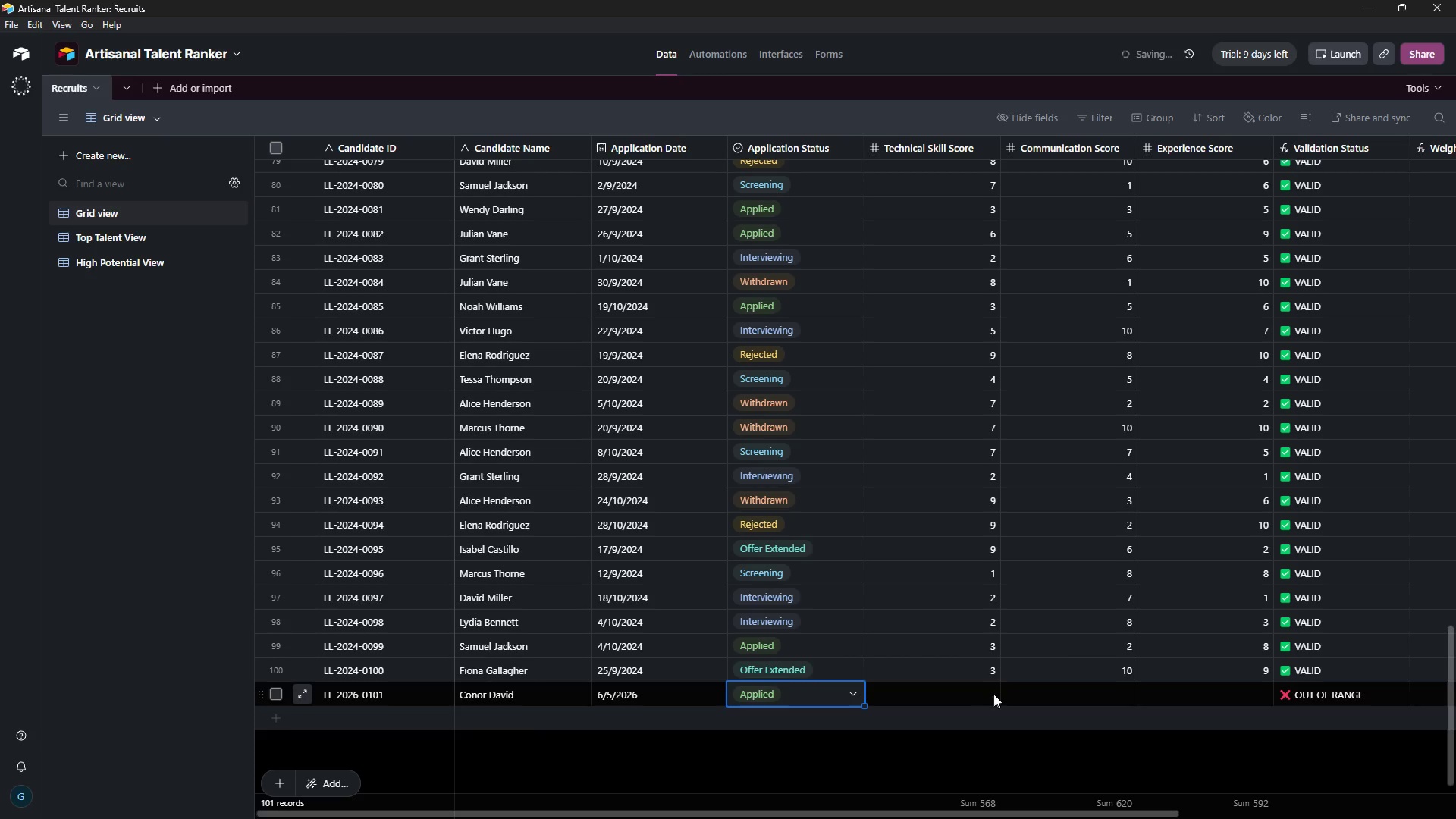 
left_click([988, 693])
 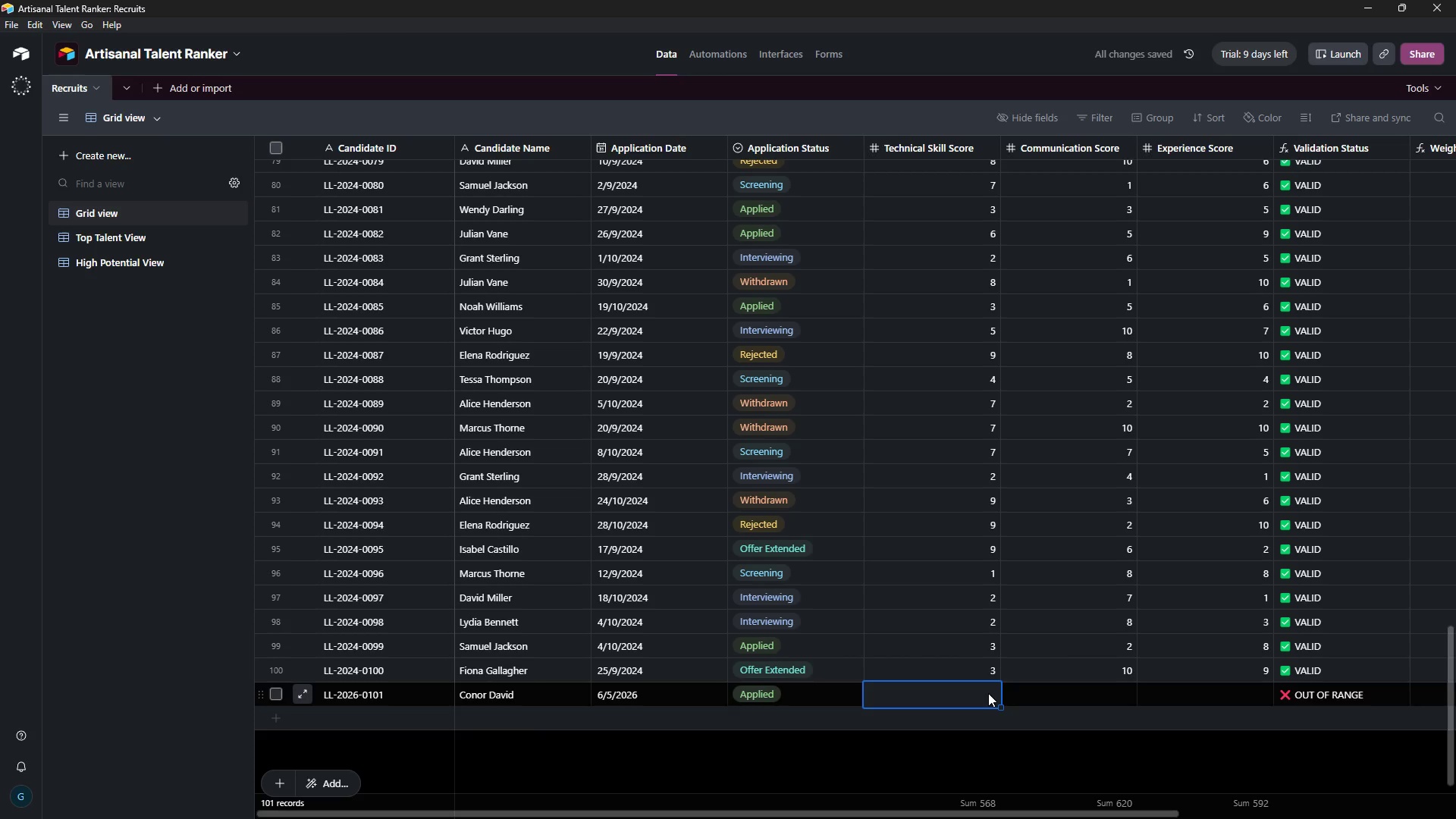 
type(0)
key(Backspace)
type(10)
 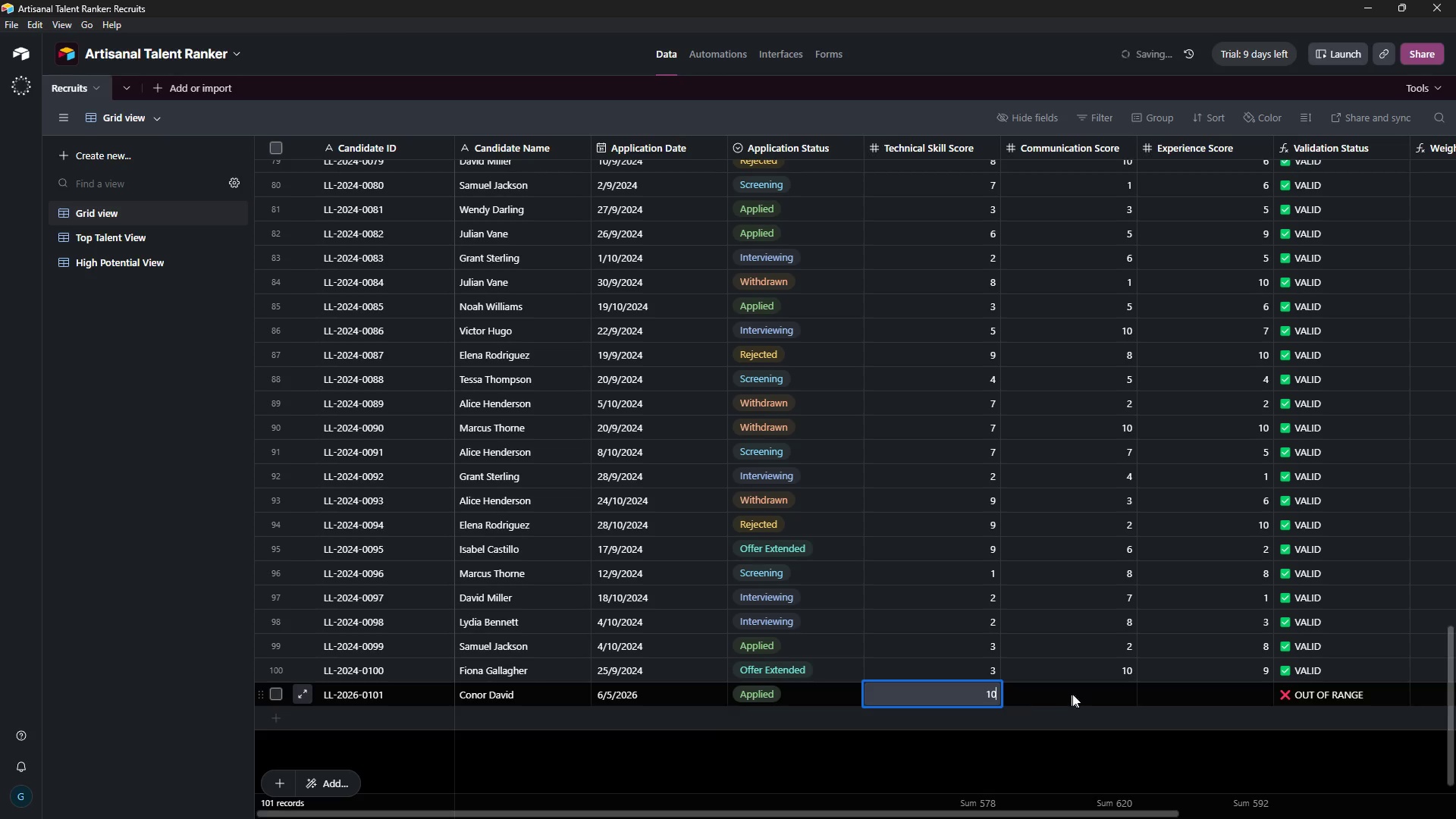 
left_click([1090, 692])
 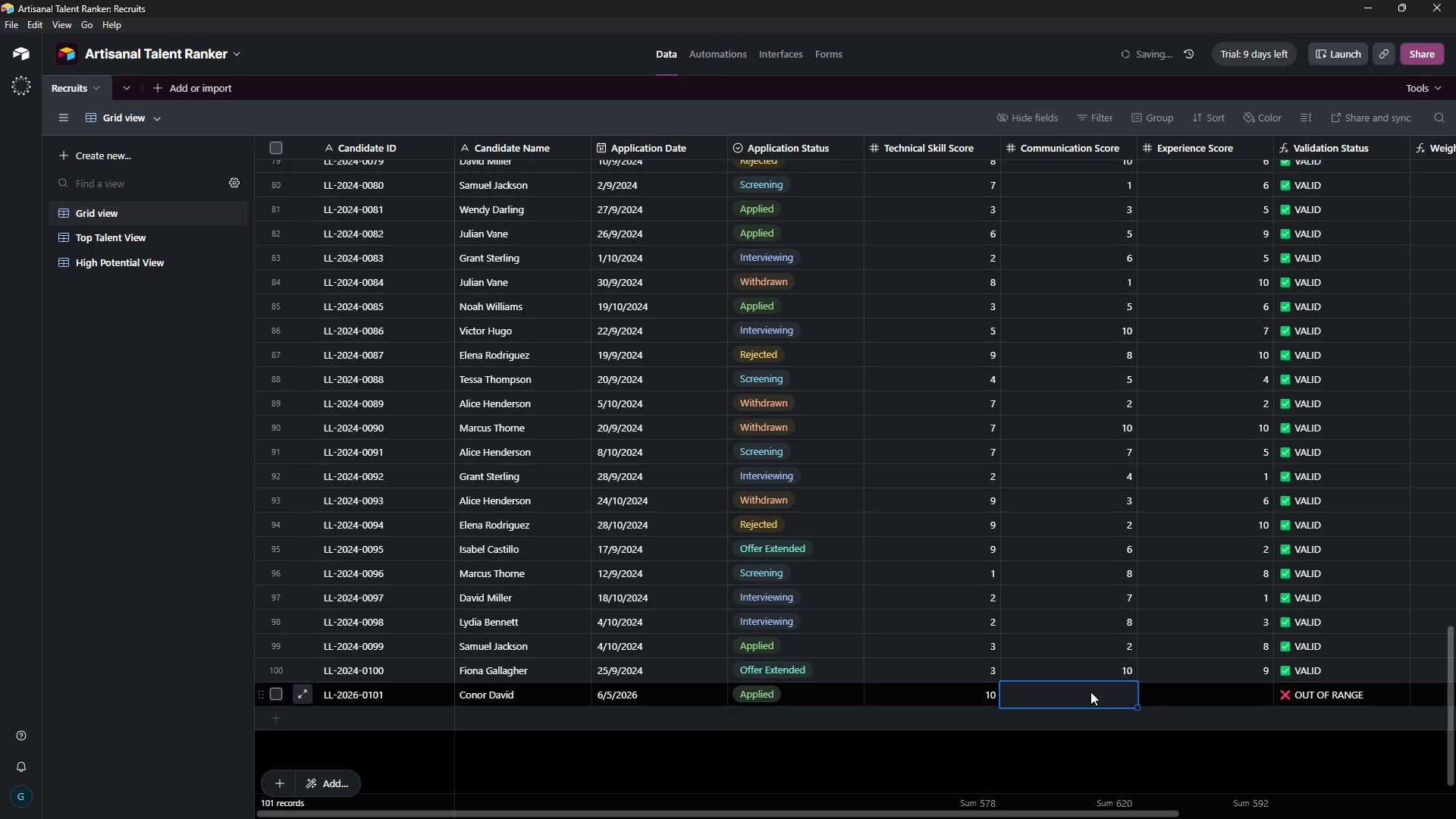 
type(10)
 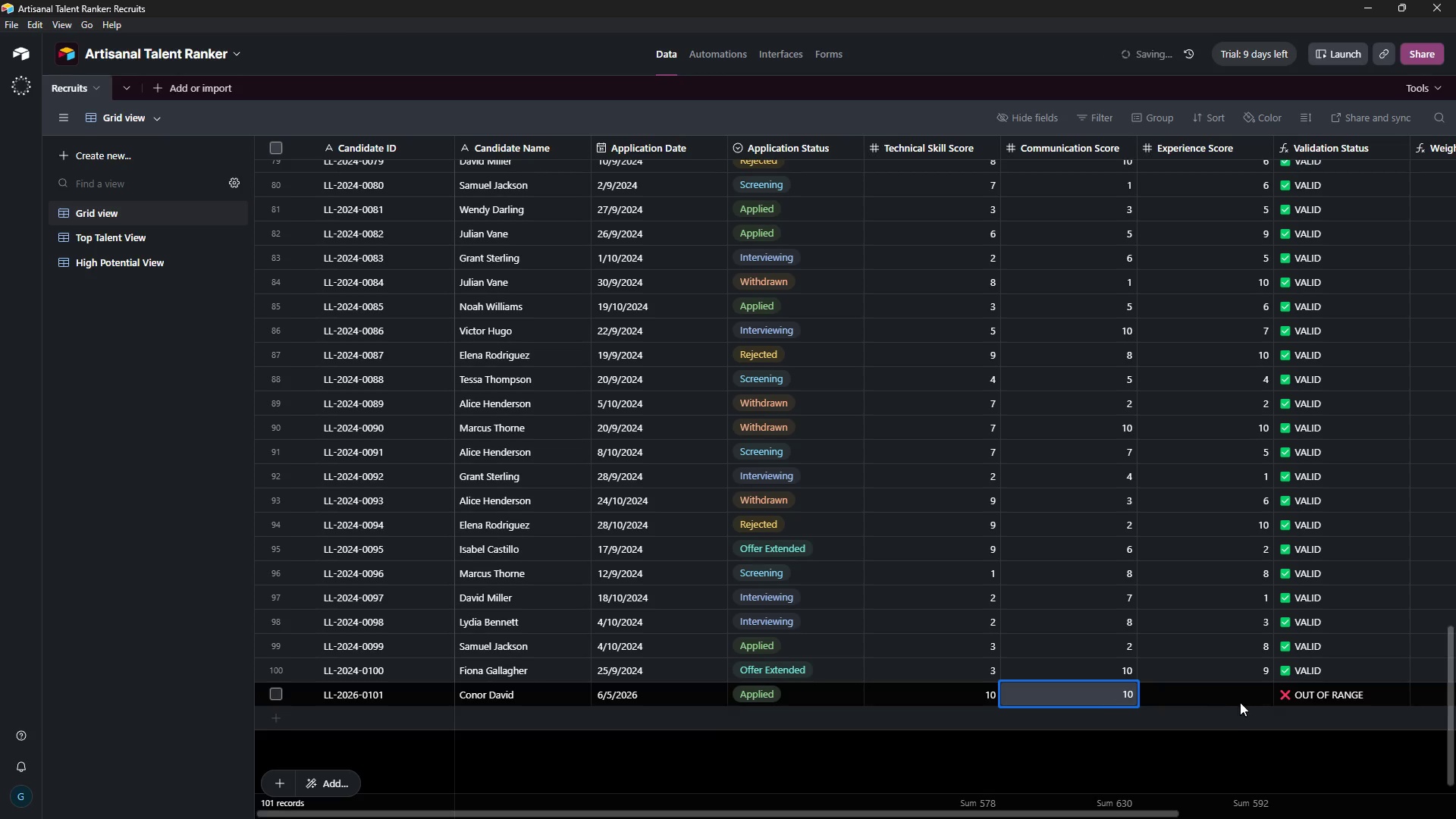 
left_click([1241, 698])
 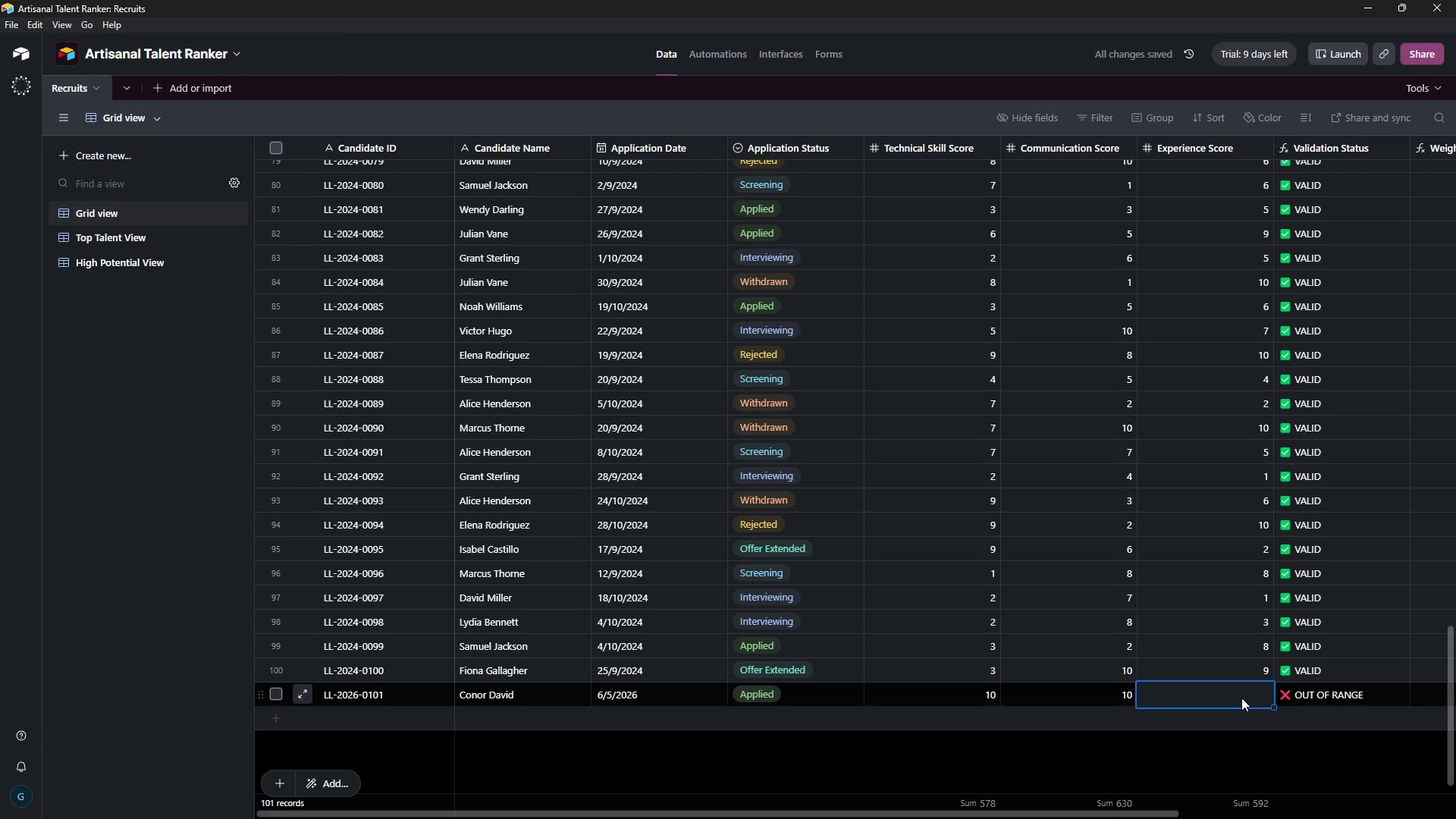 
type(10)
 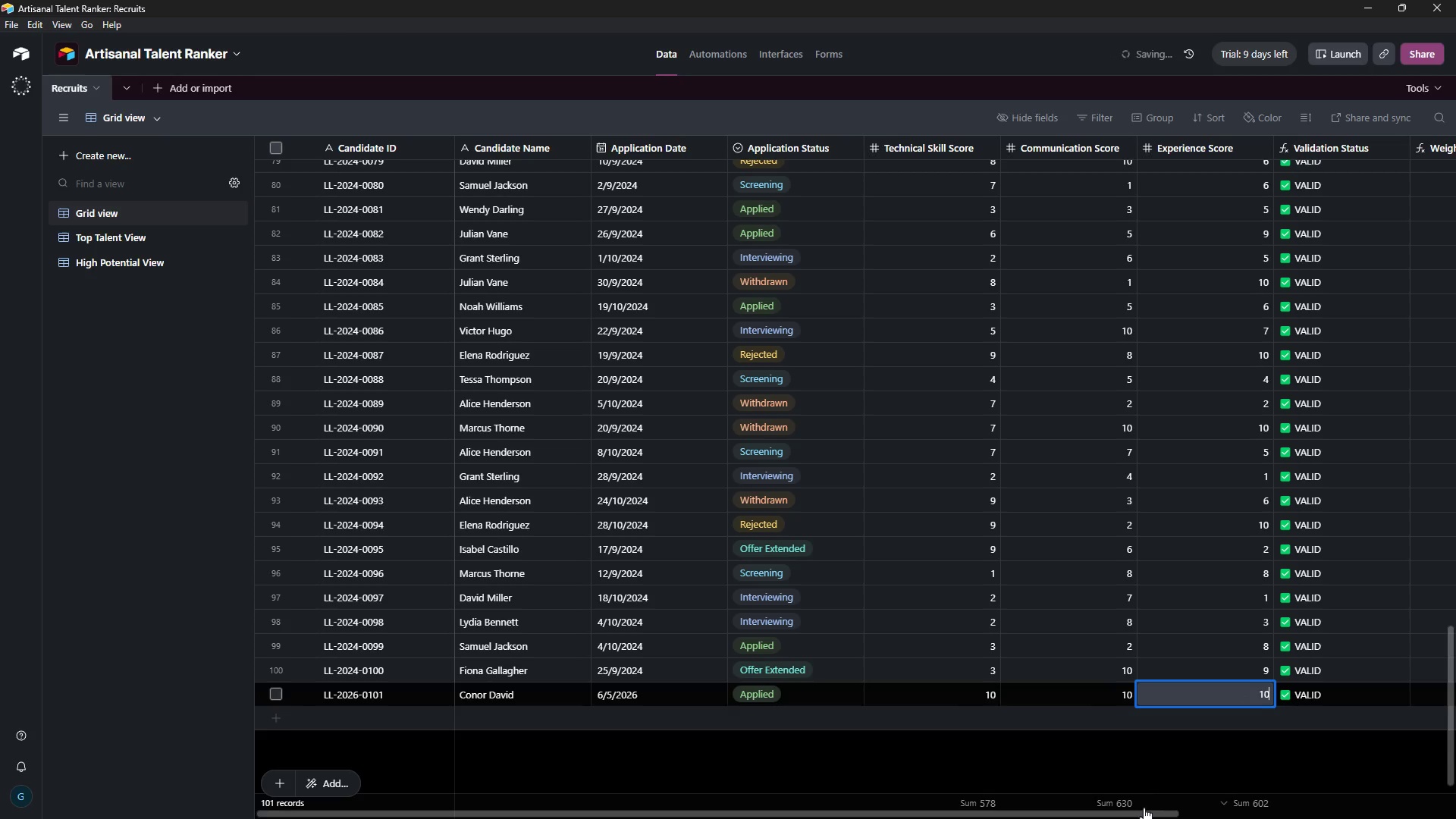 
left_click_drag(start_coordinate=[1141, 810], to_coordinate=[1224, 811])
 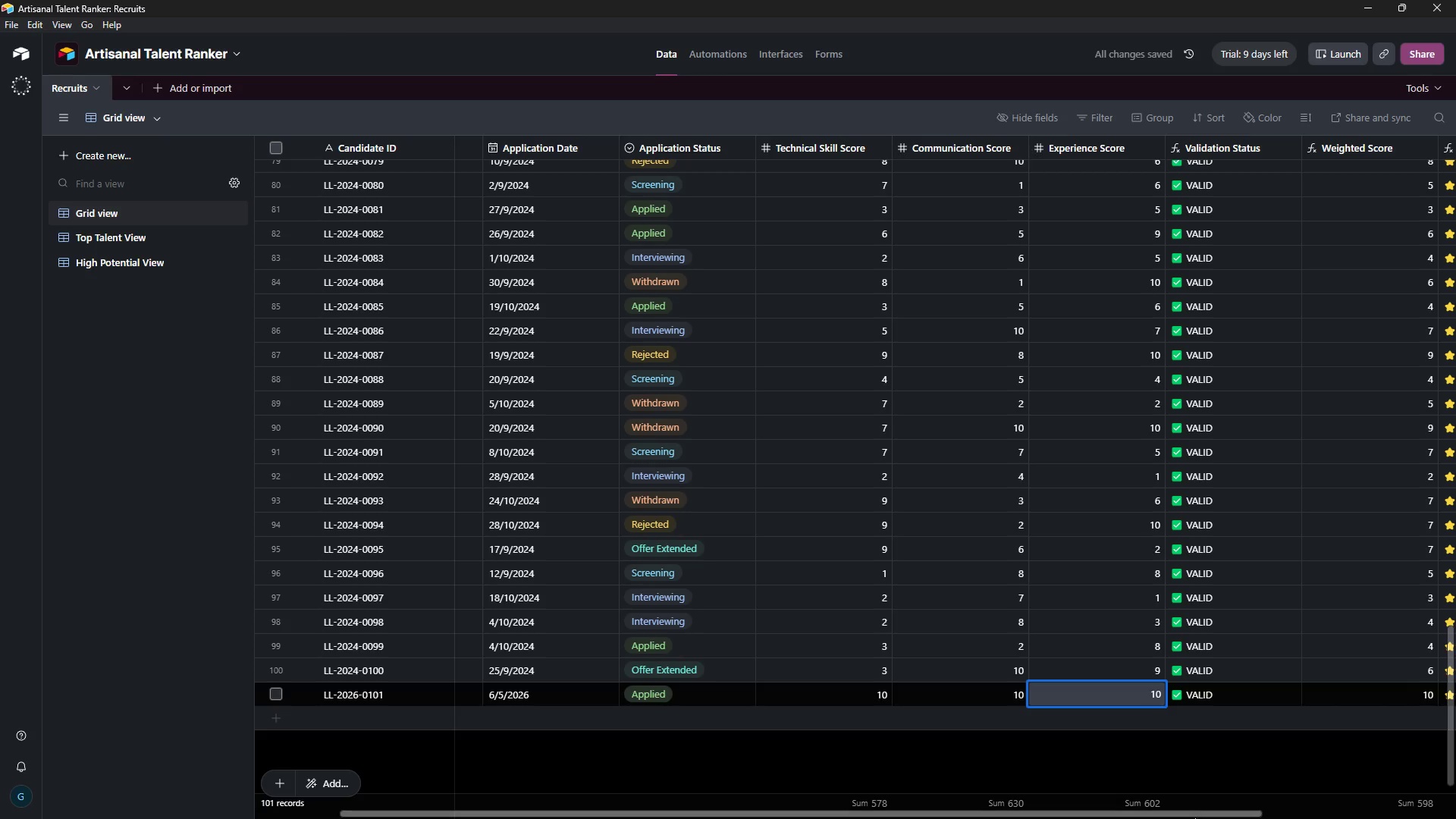 
left_click_drag(start_coordinate=[1194, 810], to_coordinate=[1258, 798])
 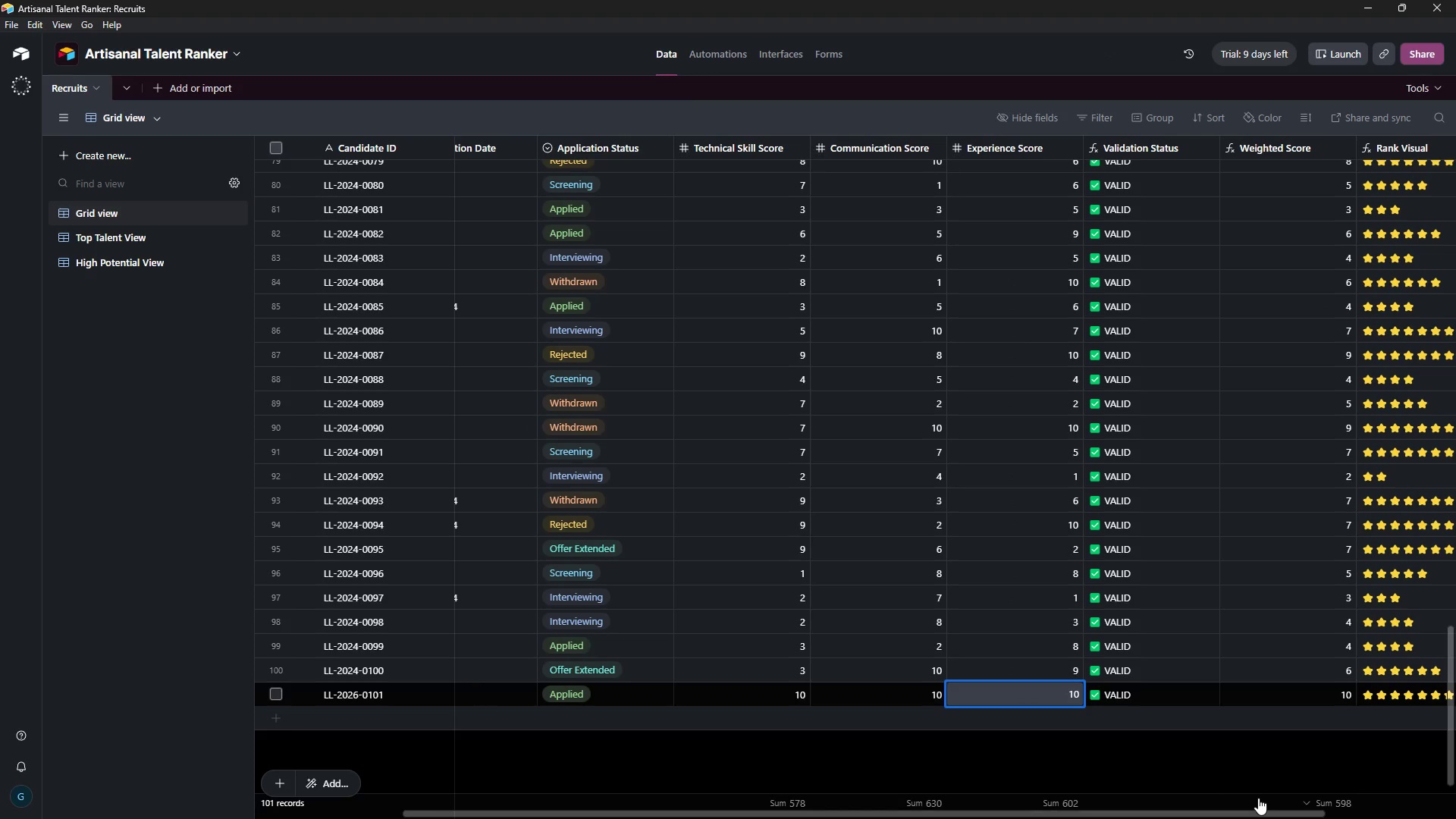 
key(Backspace)
 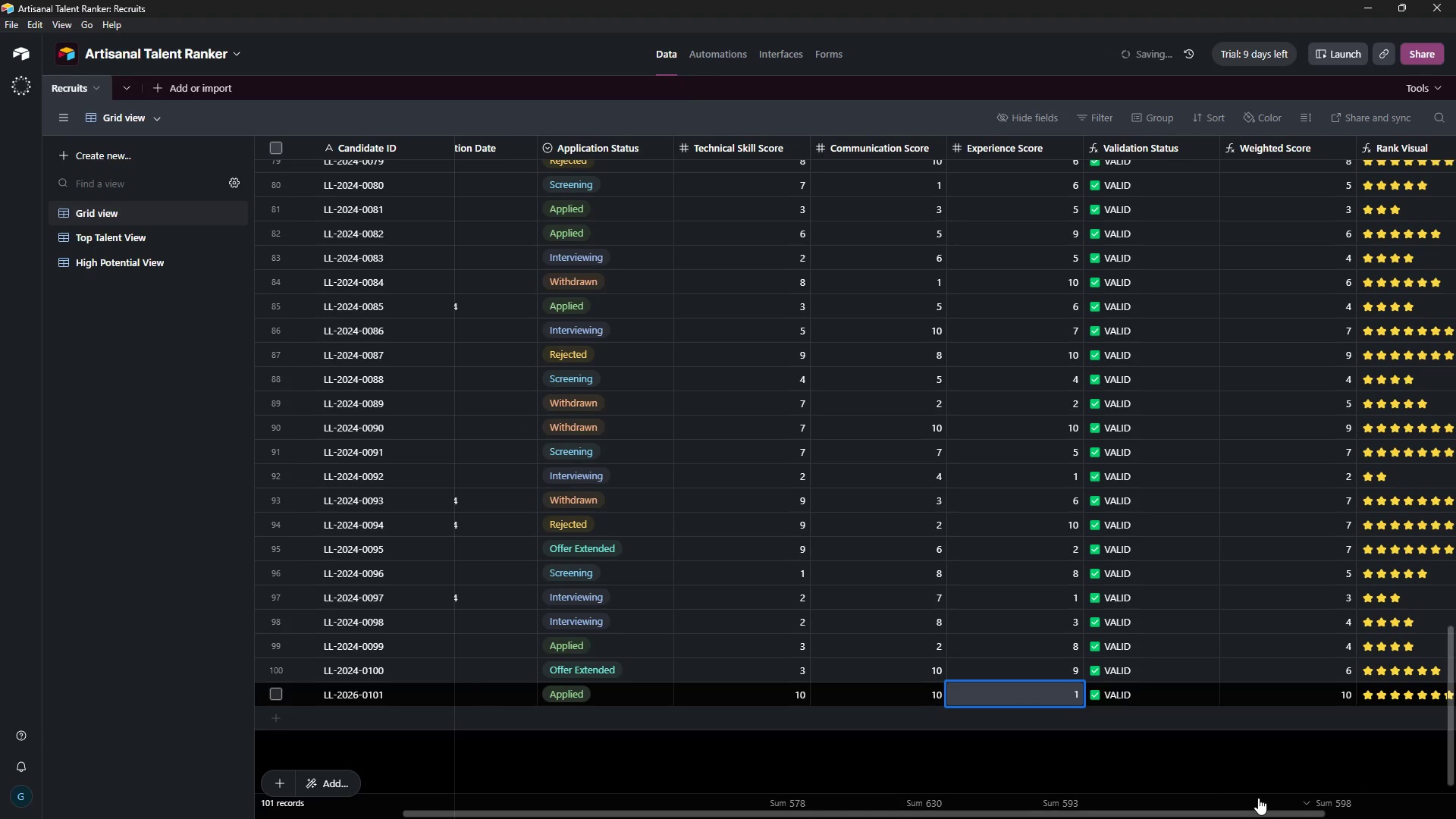 
key(Backspace)
 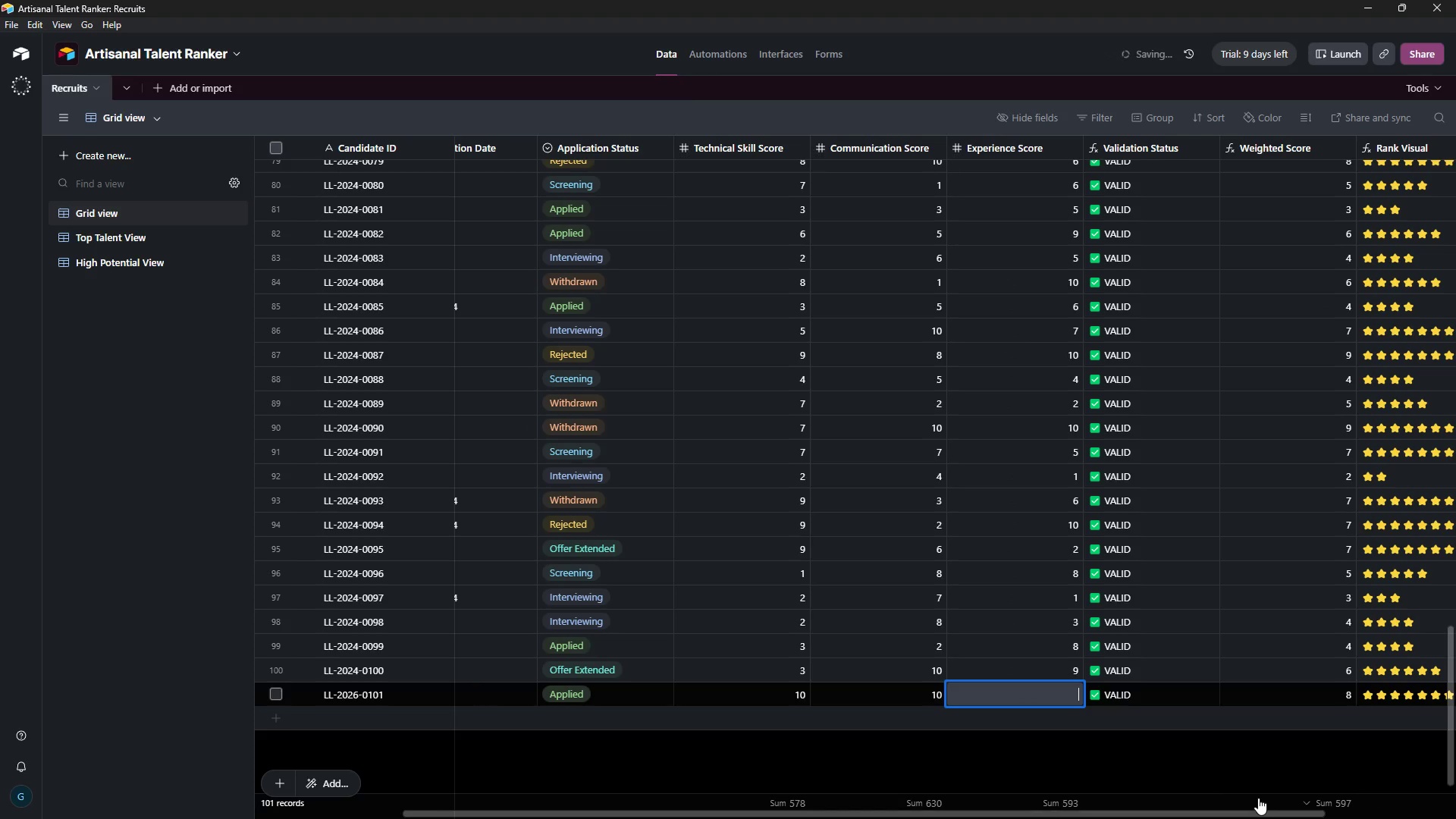 
key(3)
 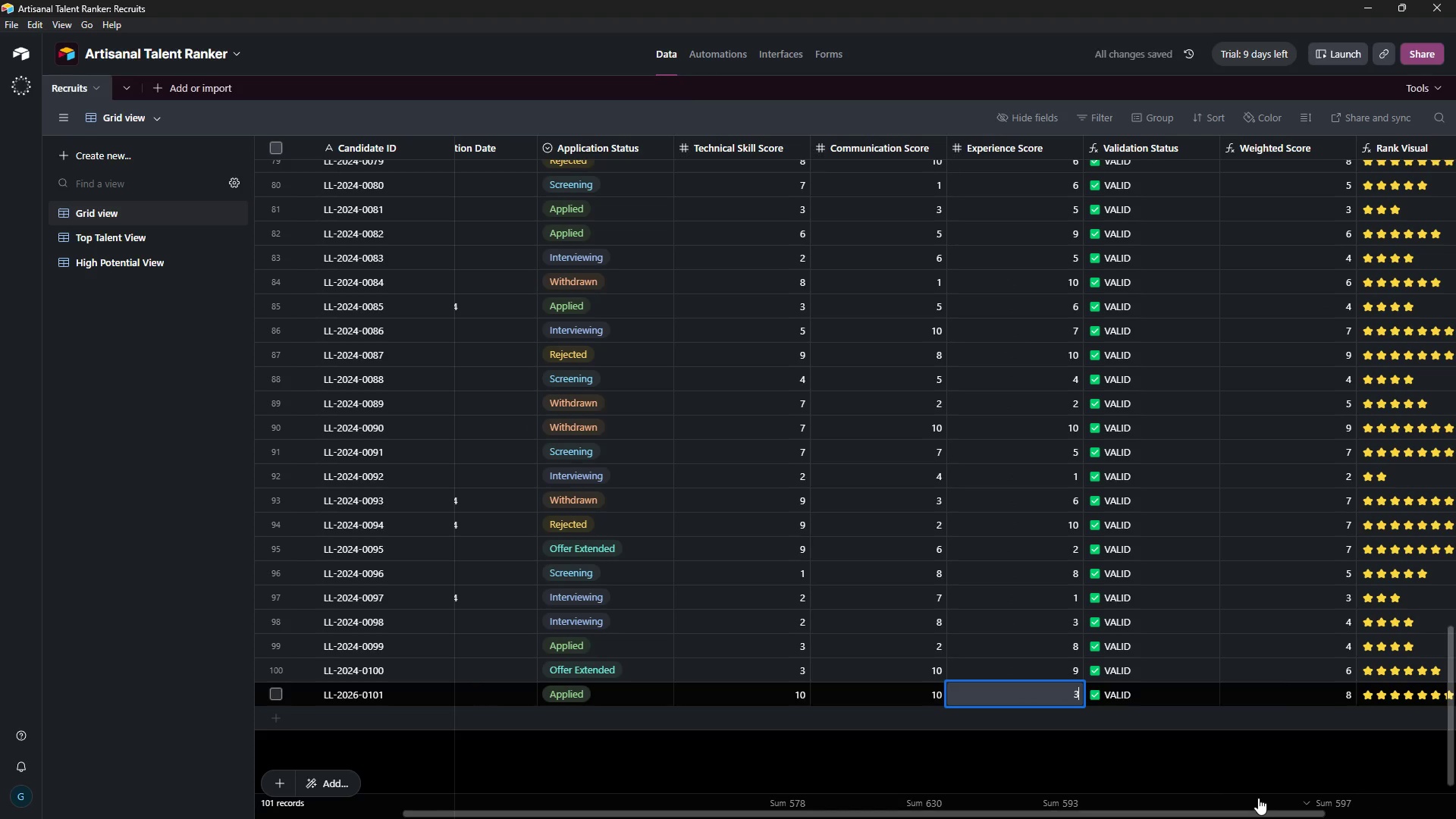 
key(ArrowLeft)
 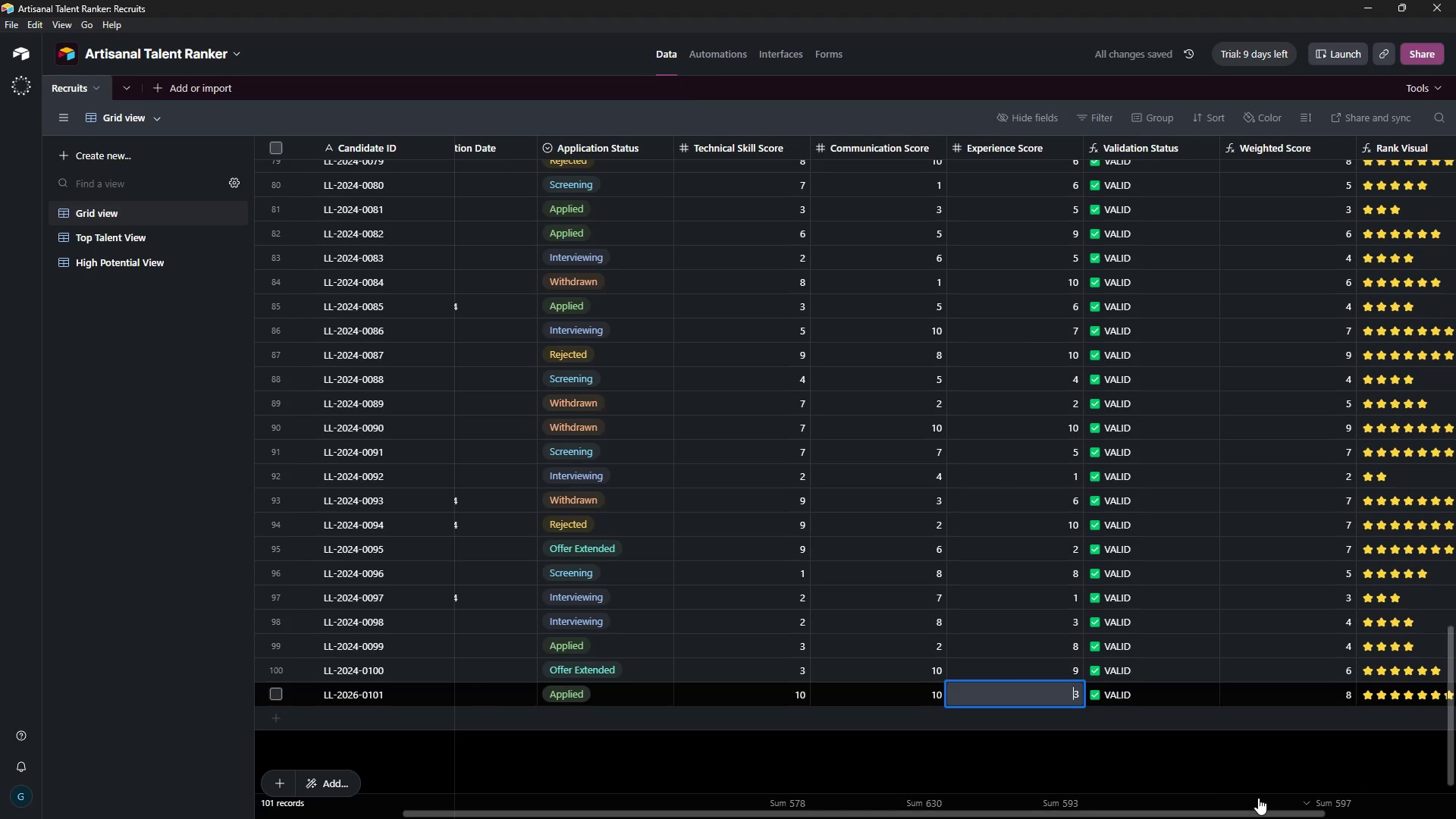 
key(ArrowLeft)
 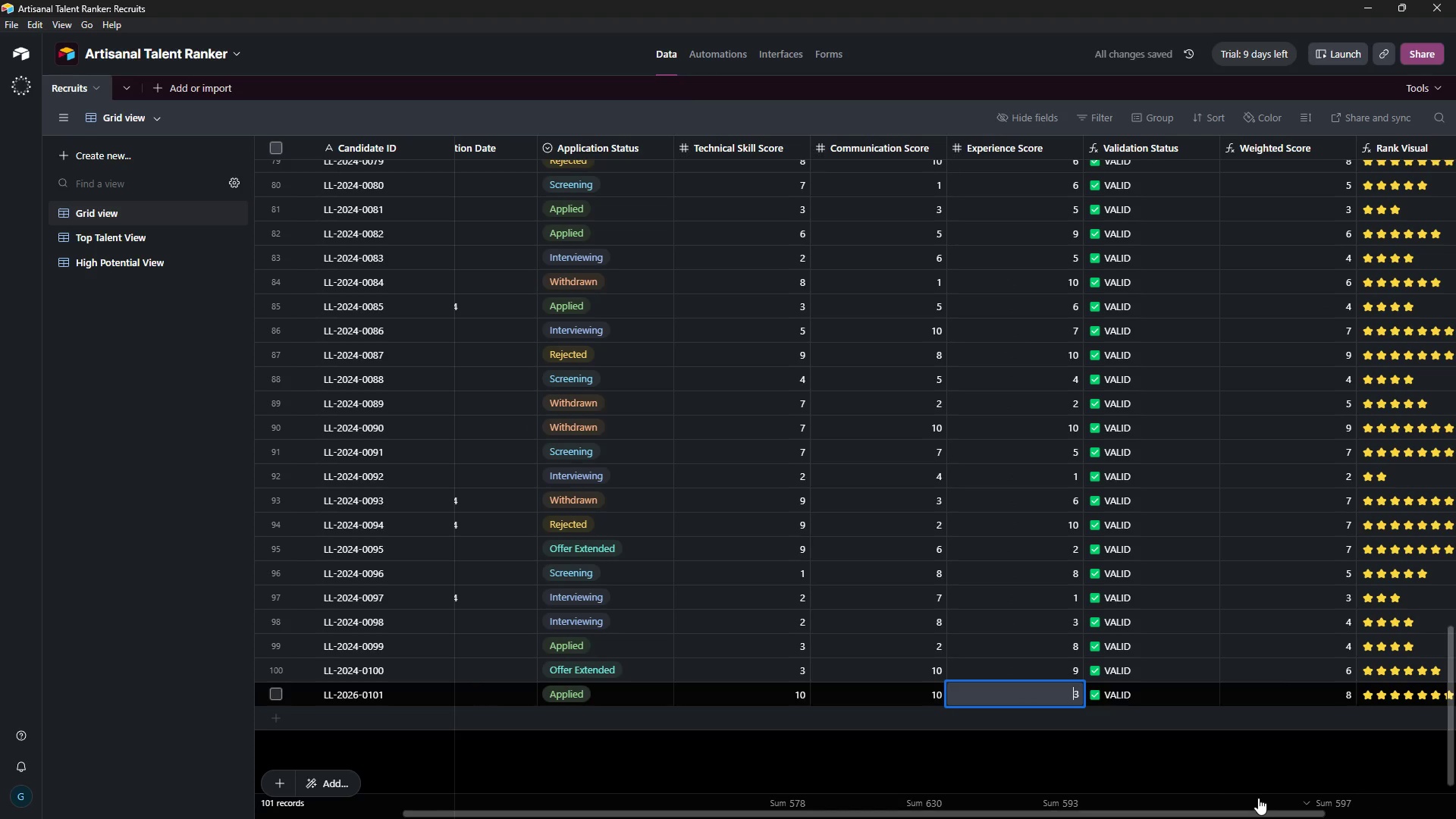 
key(ArrowLeft)
 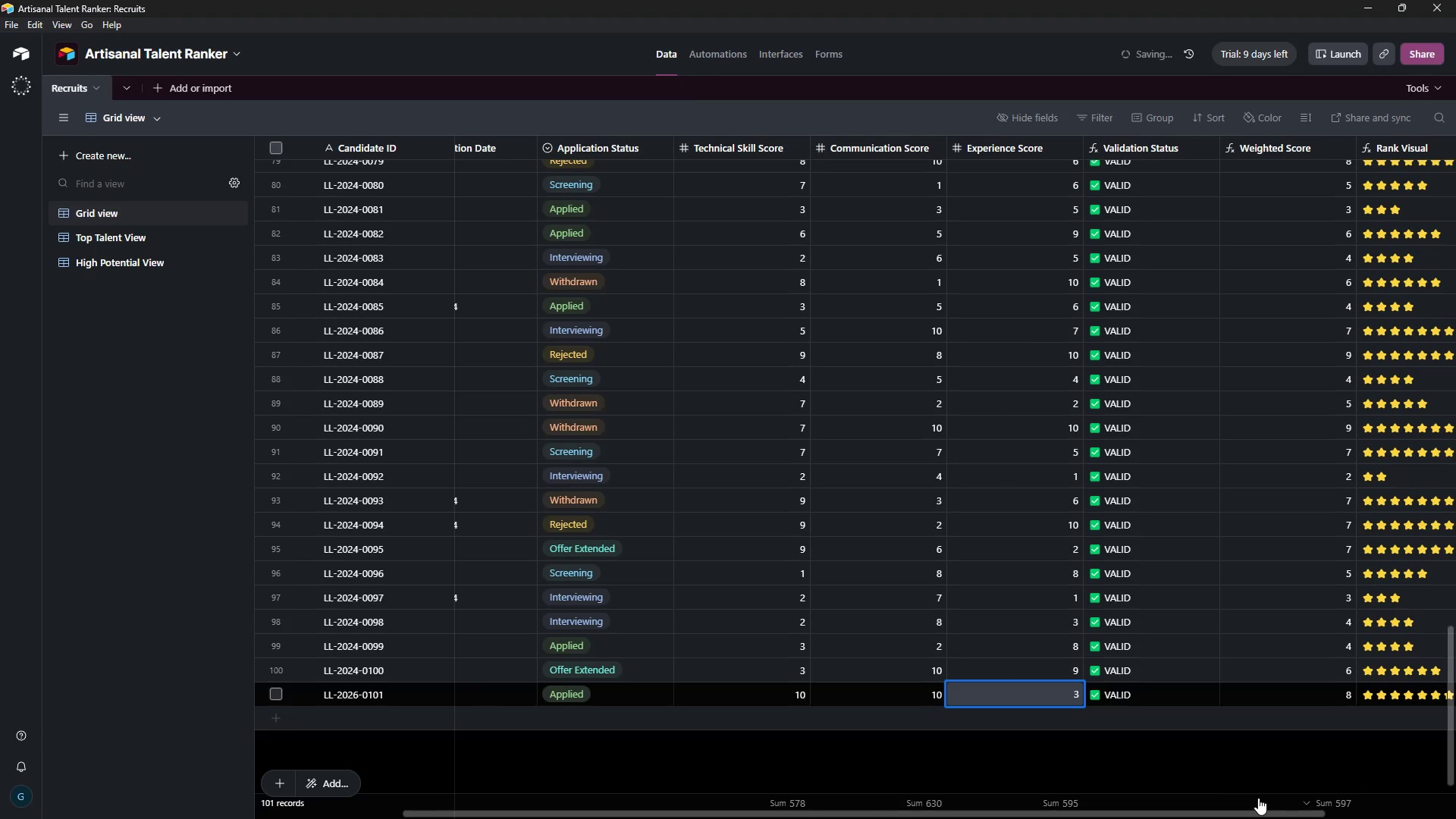 
key(ArrowLeft)
 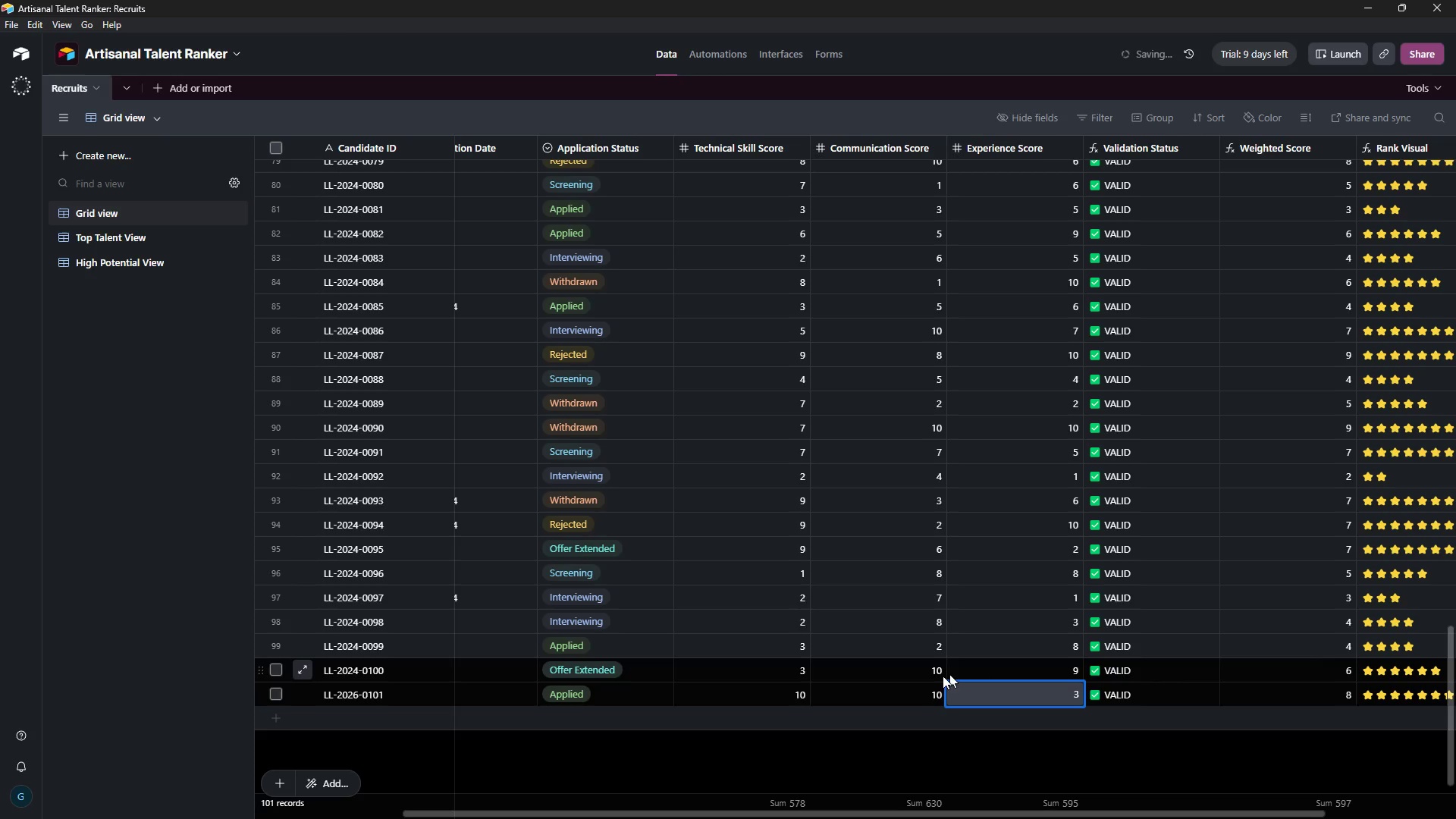 
left_click([915, 694])
 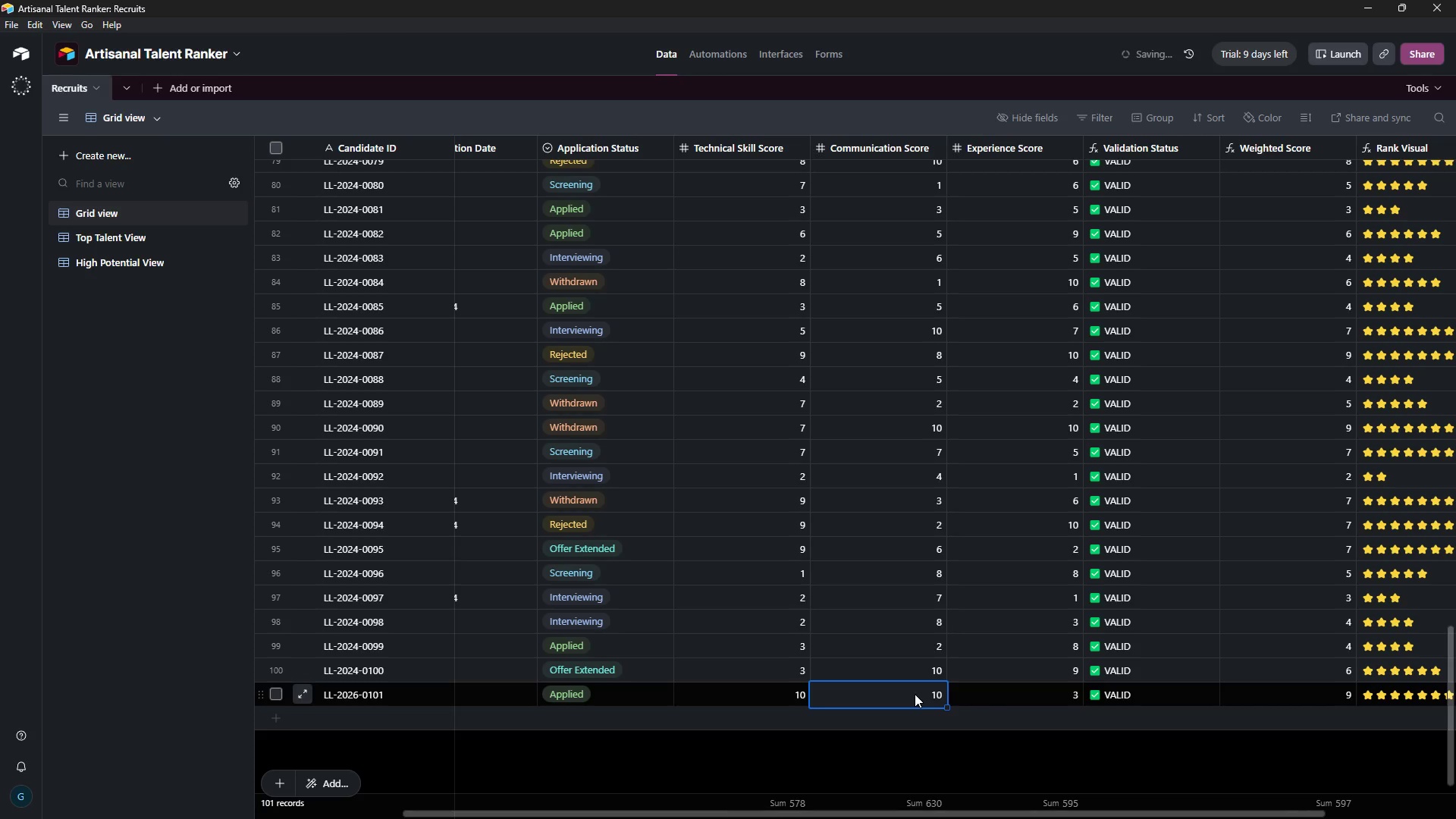 
key(Backspace)
 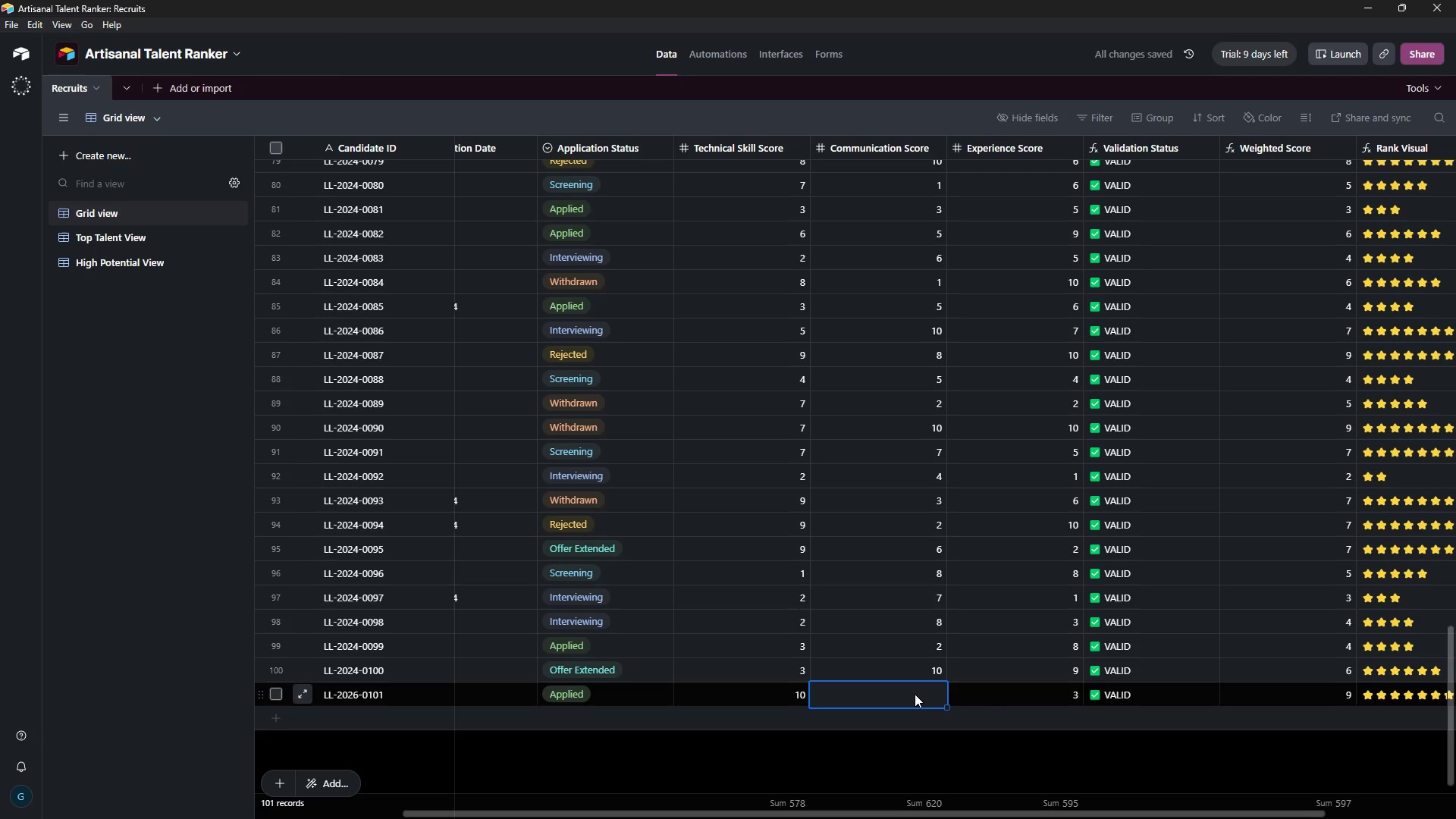 
key(3)
 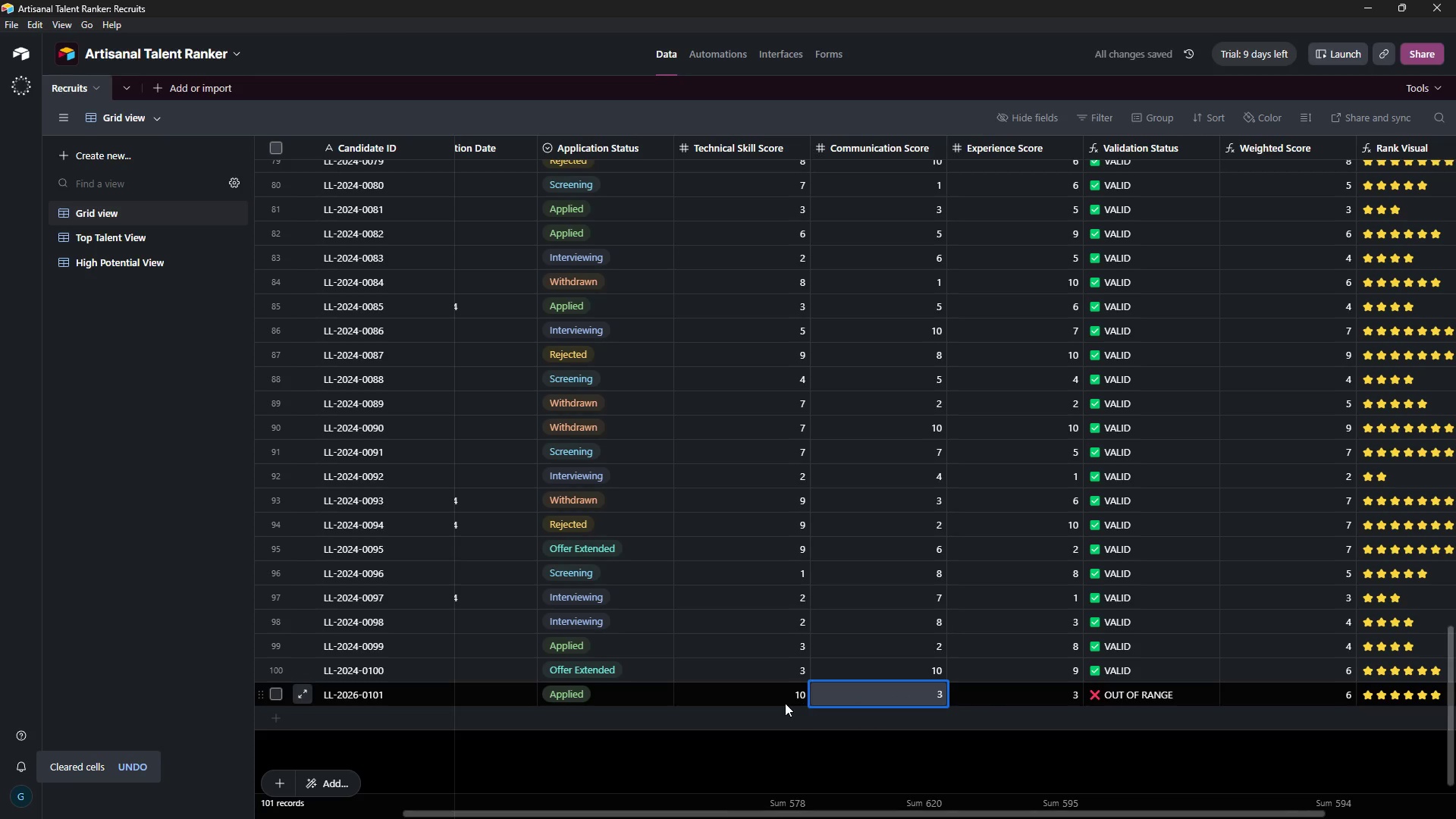 
left_click([781, 700])
 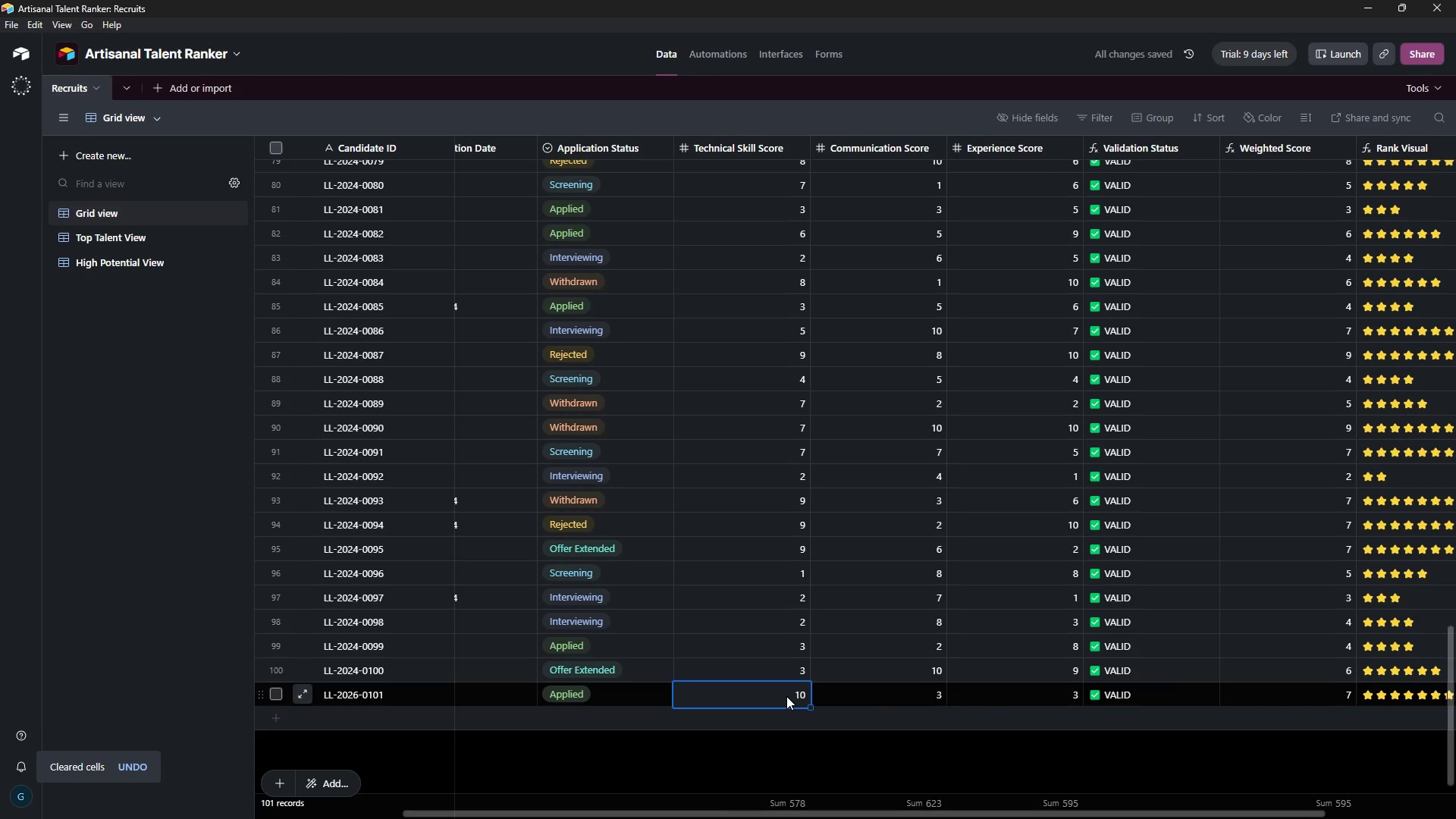 
key(3)
 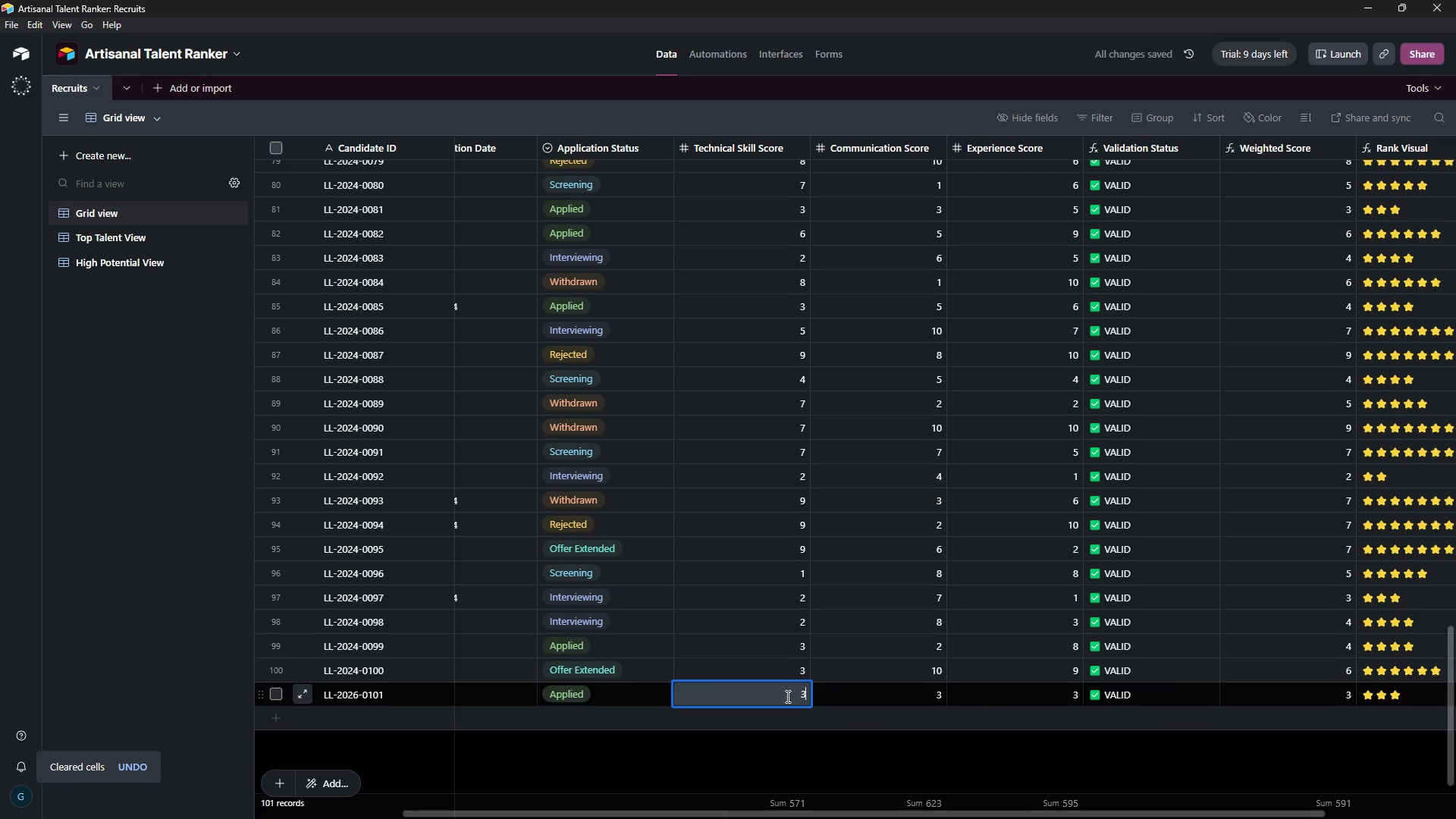 
left_click([893, 712])
 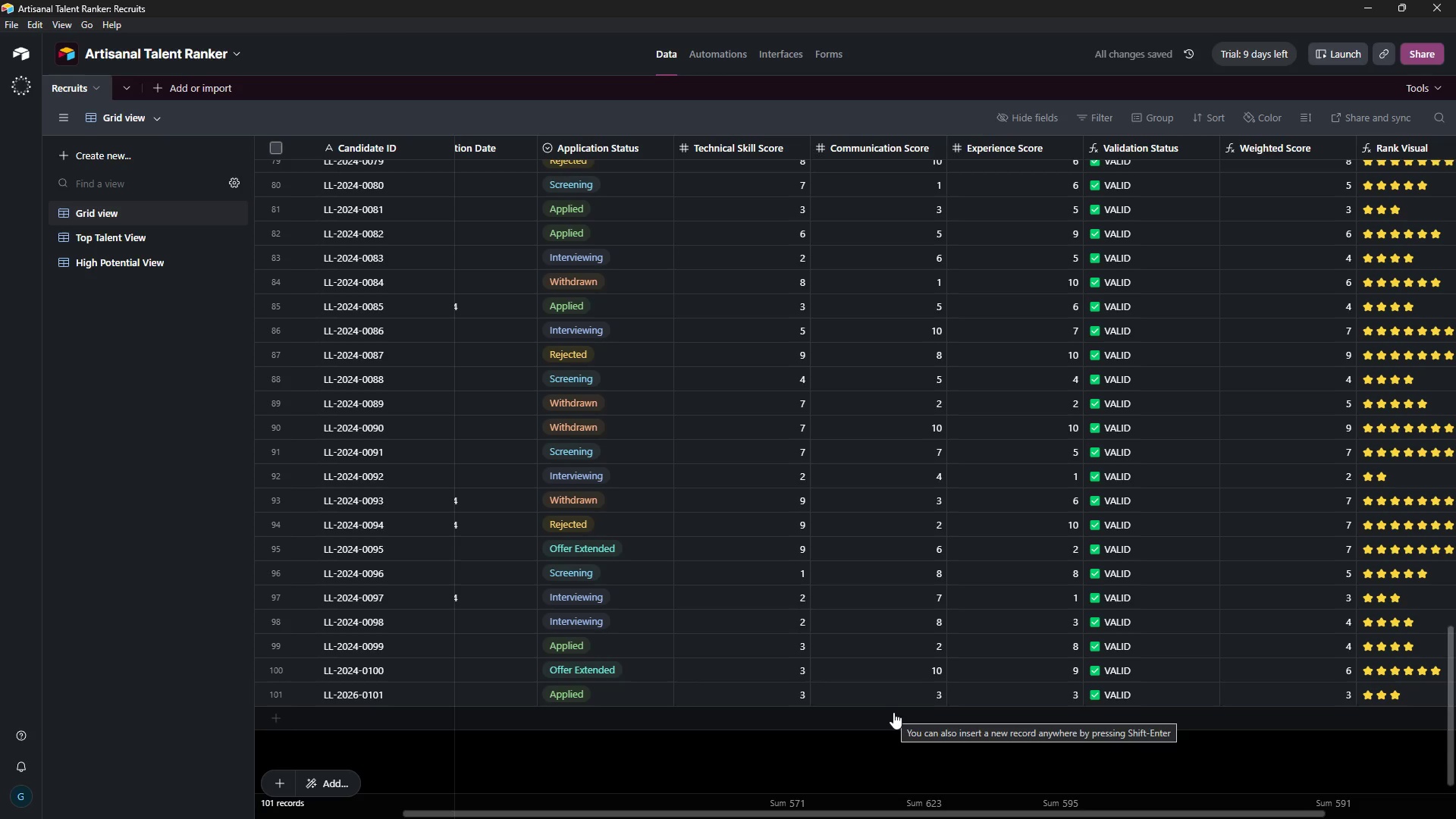 
left_click([1011, 714])
 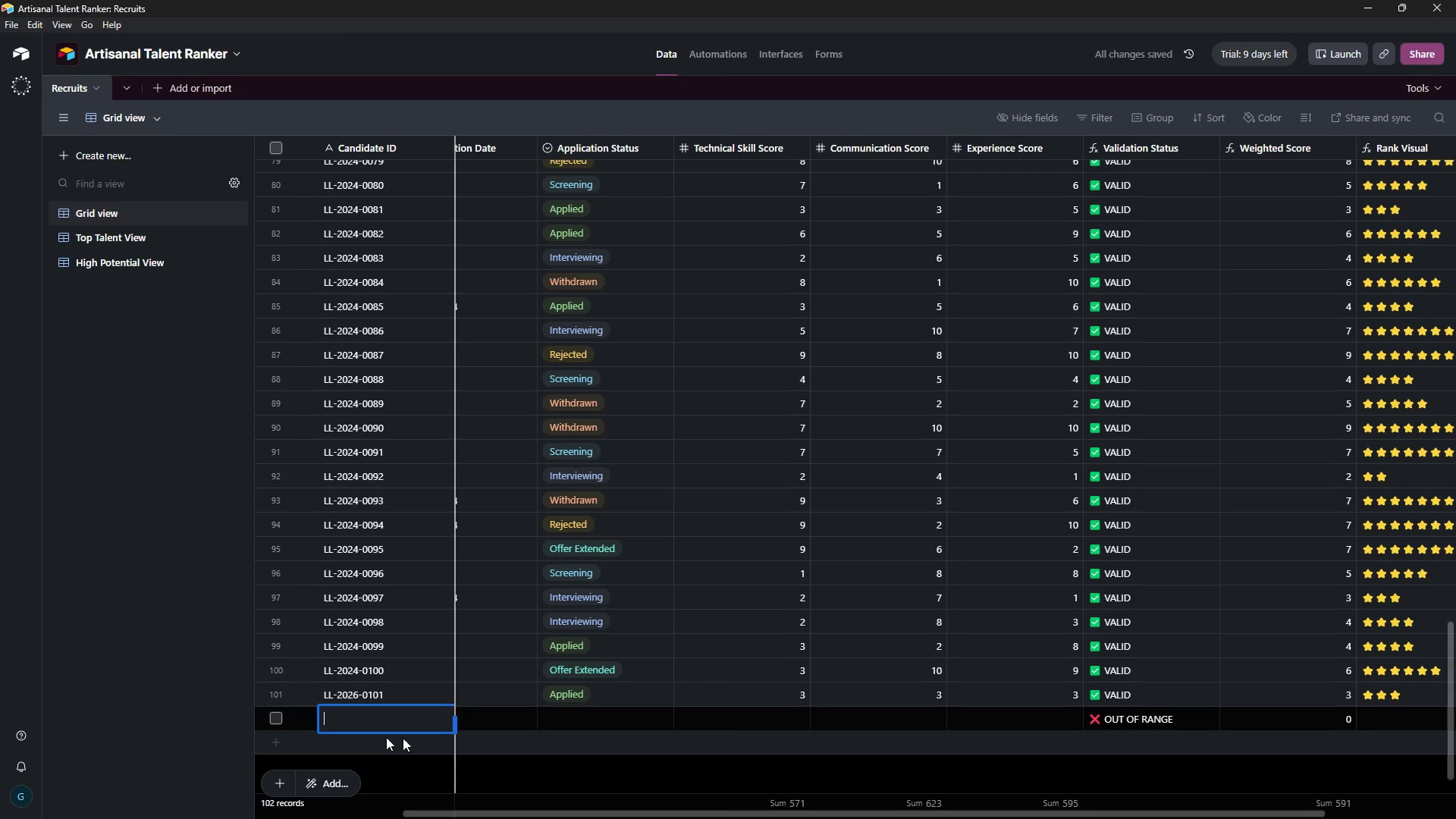 
wait(8.53)
 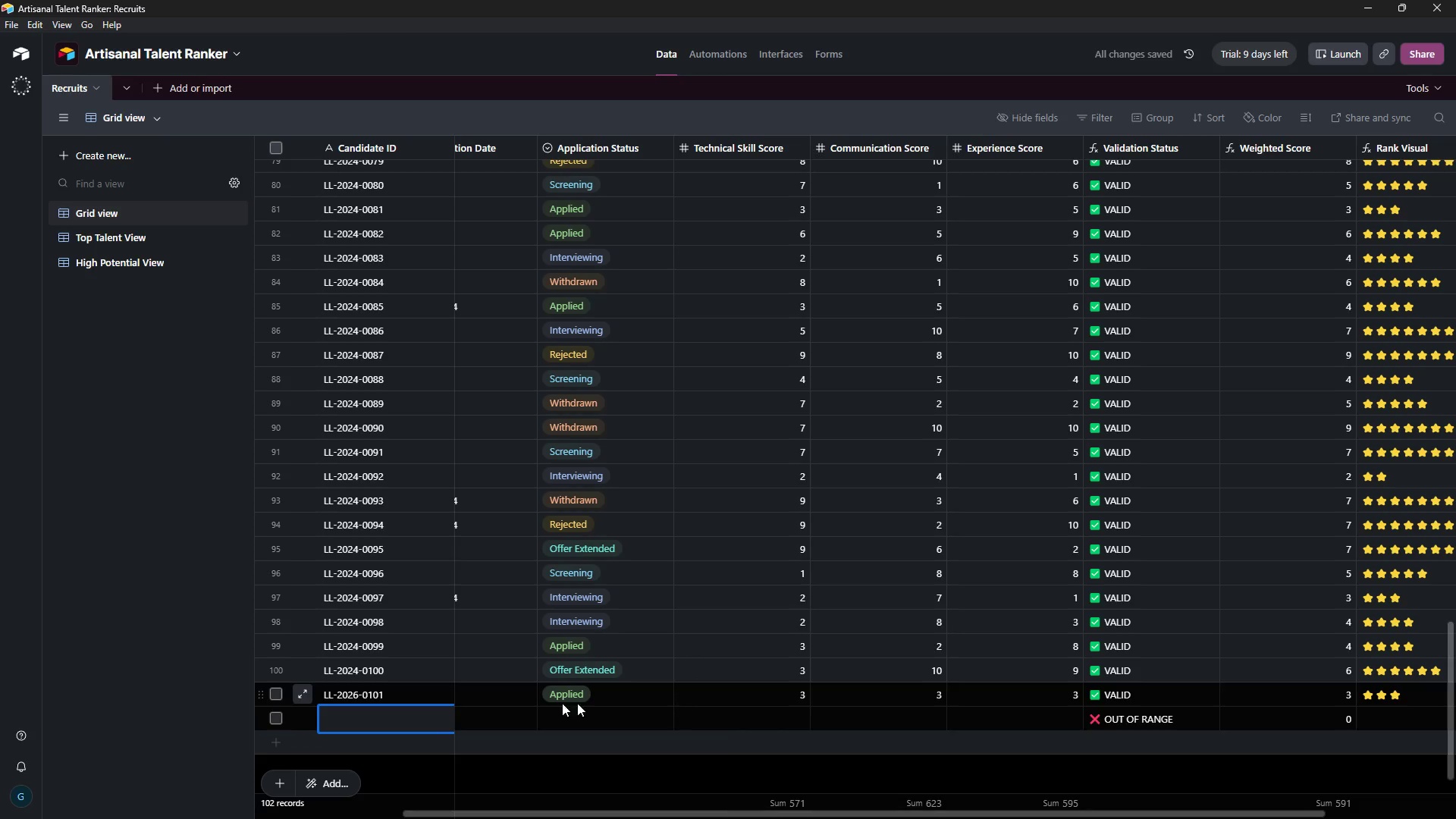 
key(Control+Z)
 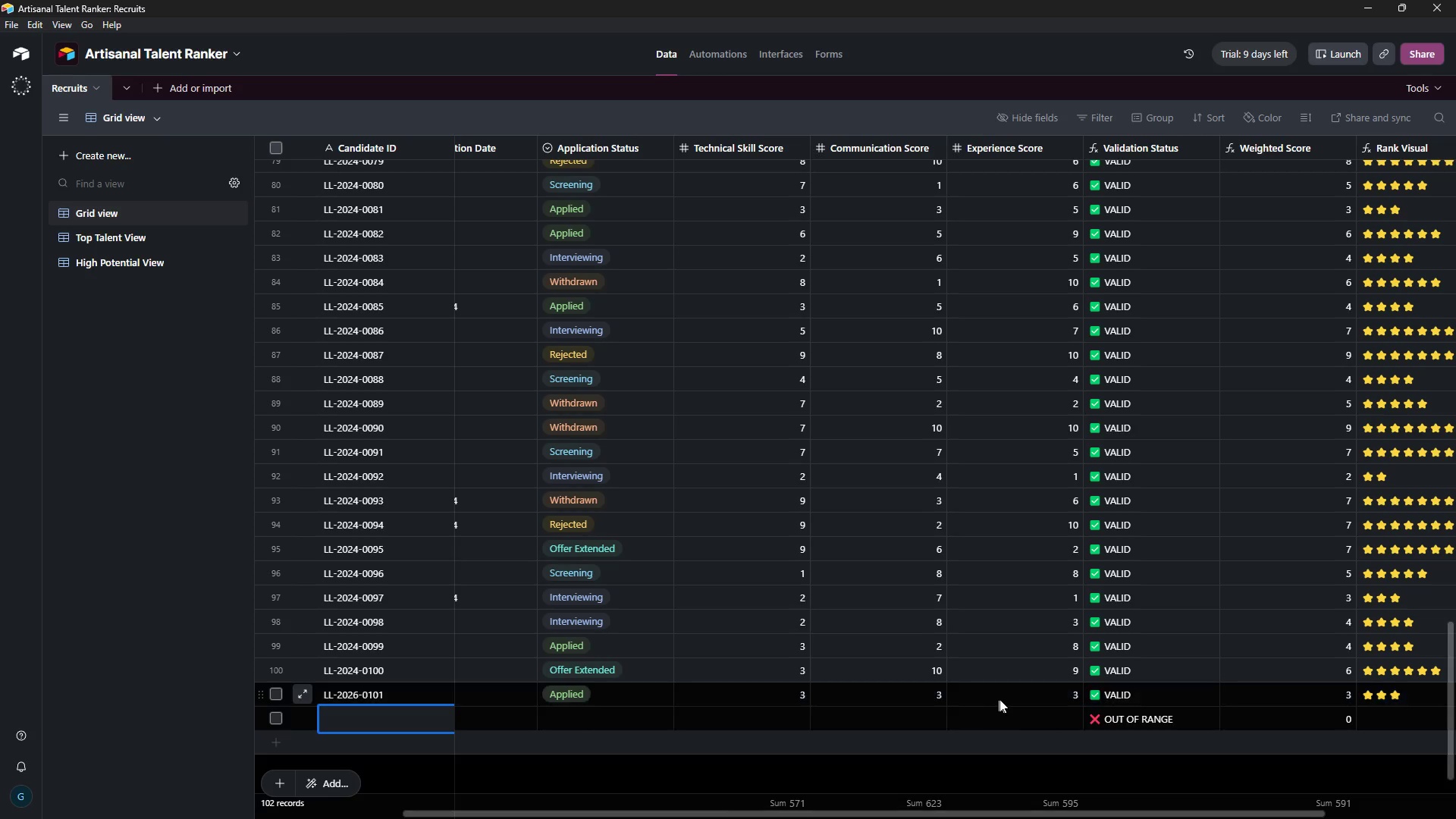 
key(Control+Z)
 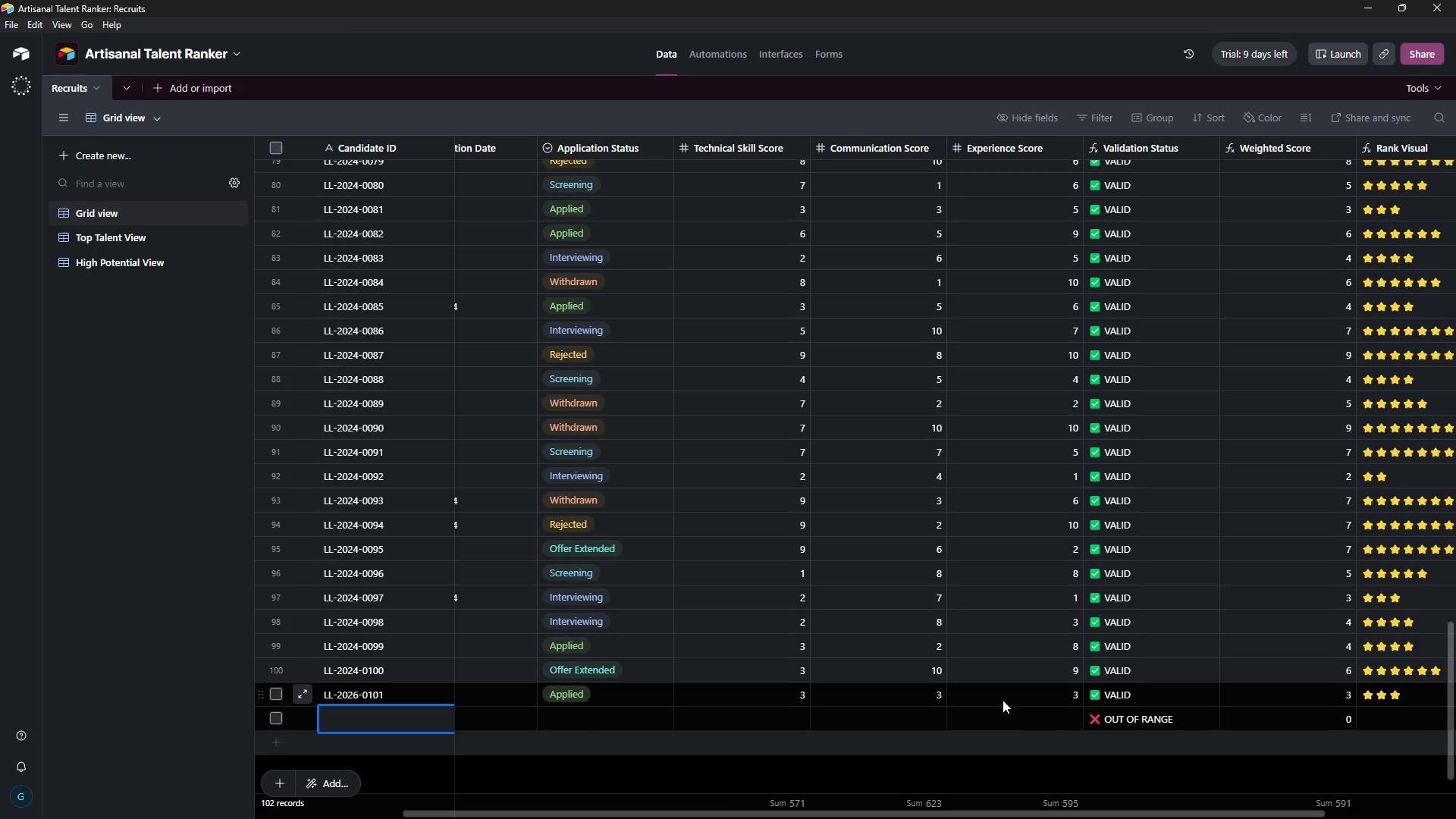 
left_click([1003, 700])
 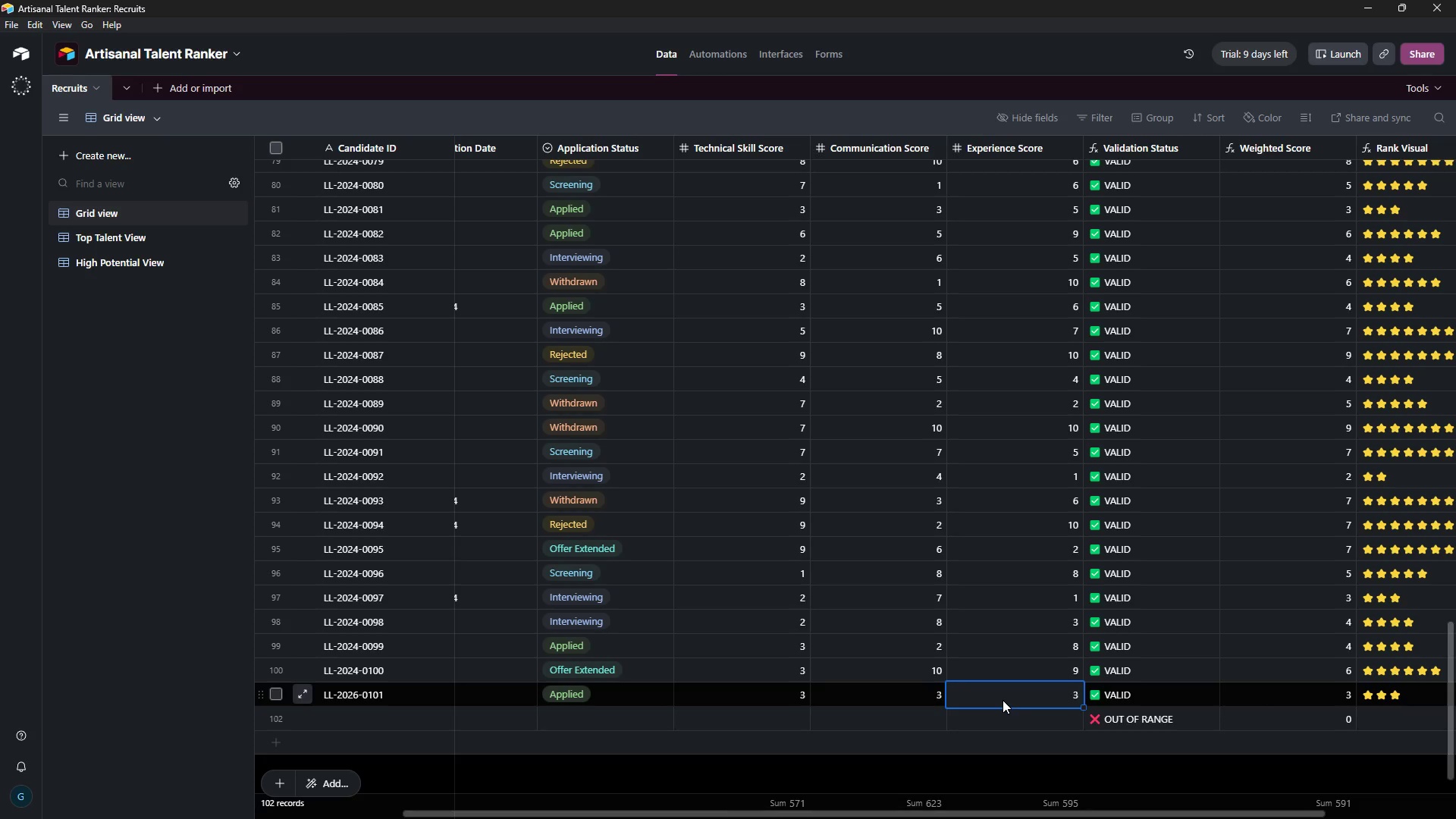 
key(ArrowRight)
 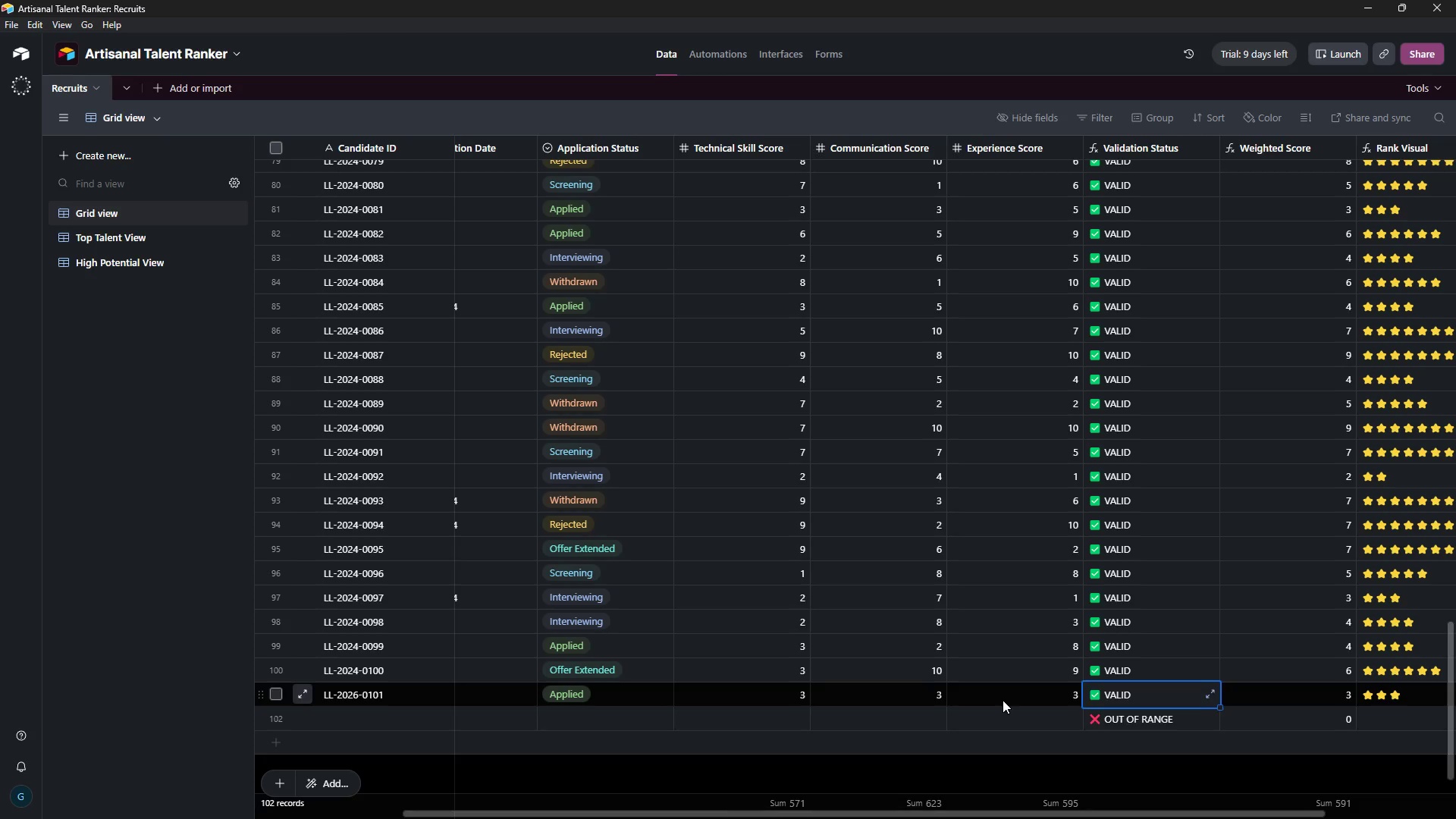 
key(ArrowRight)
 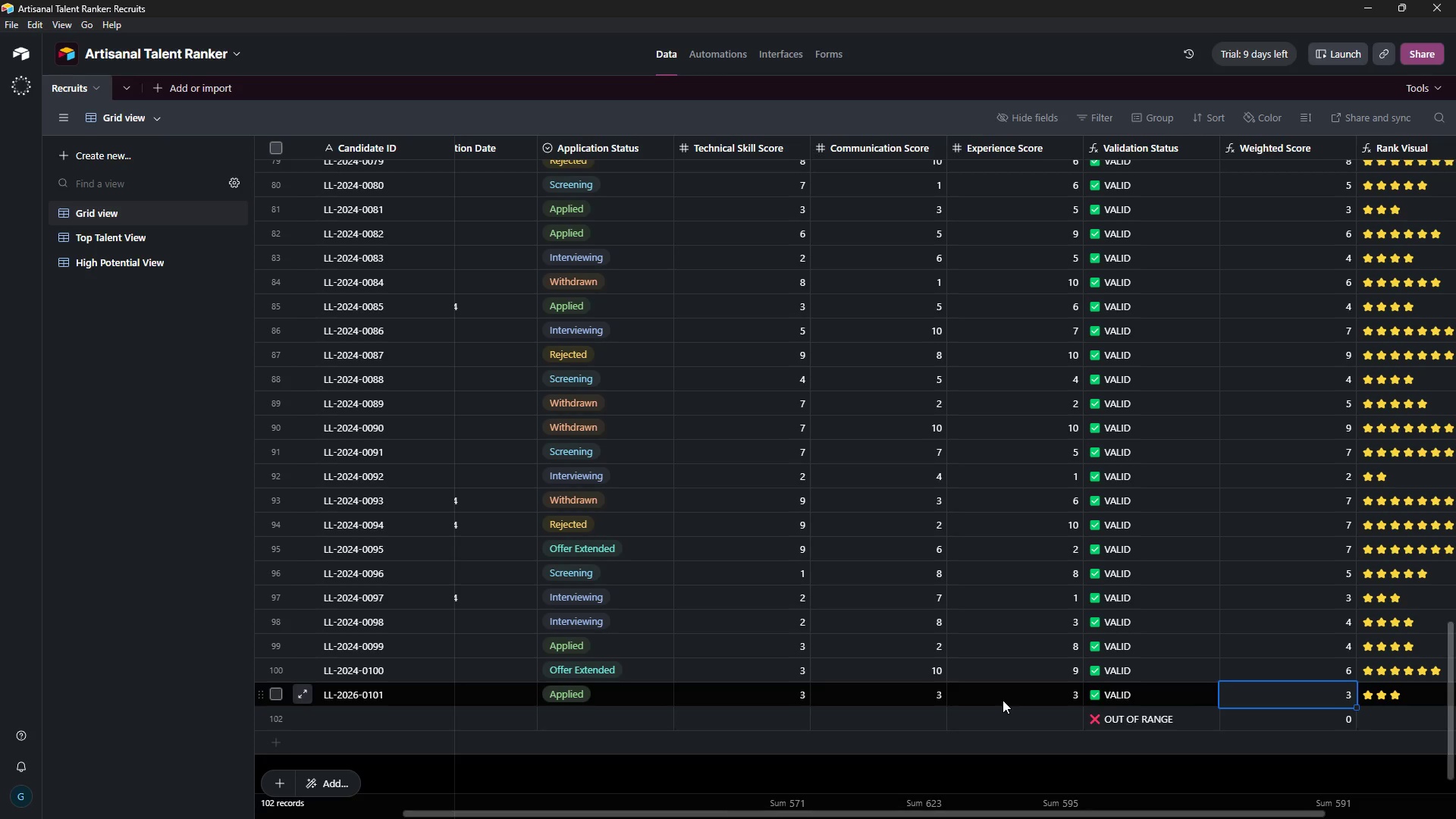 
key(ArrowRight)
 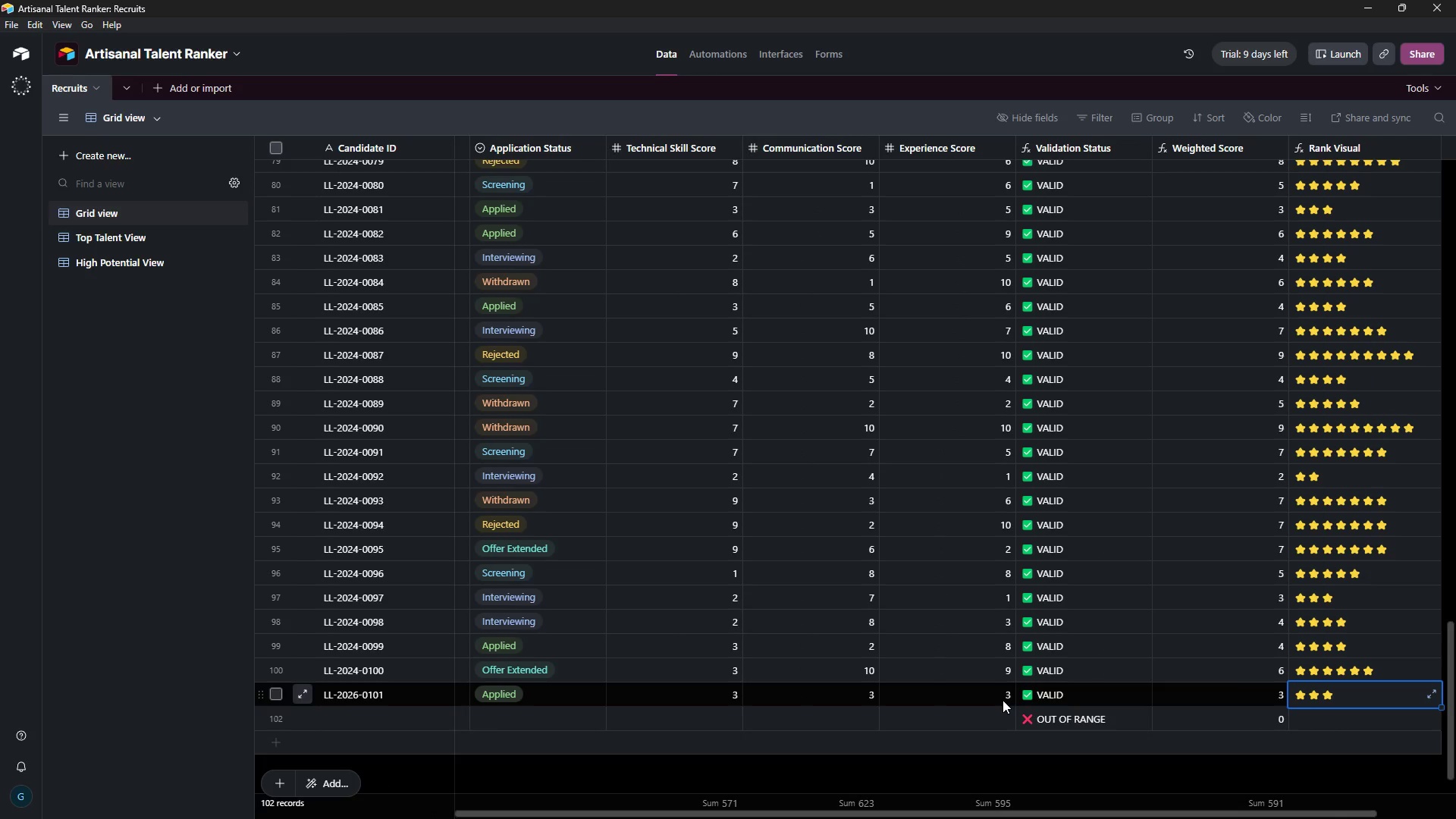 
key(ArrowRight)
 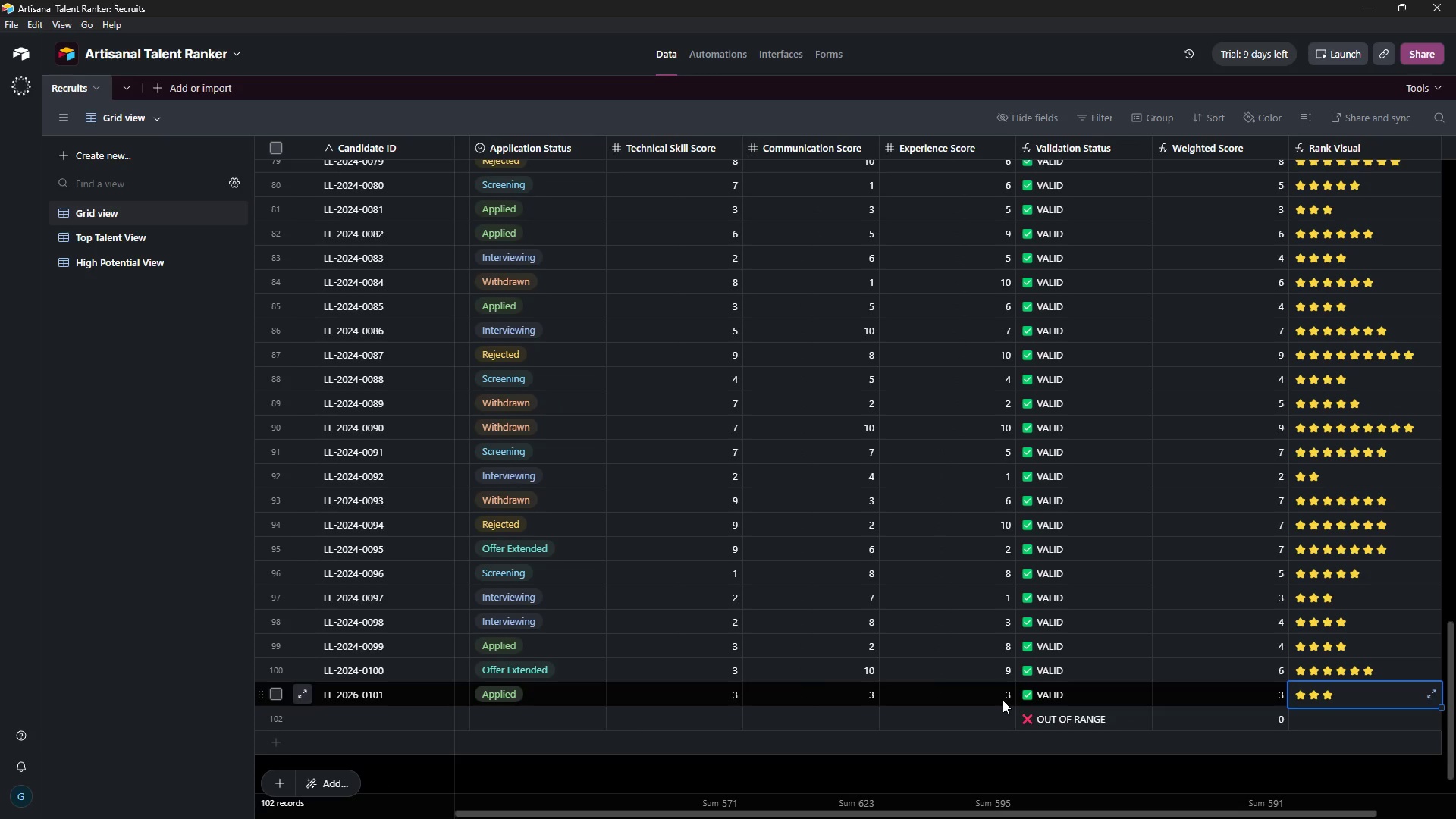 
key(ArrowLeft)
 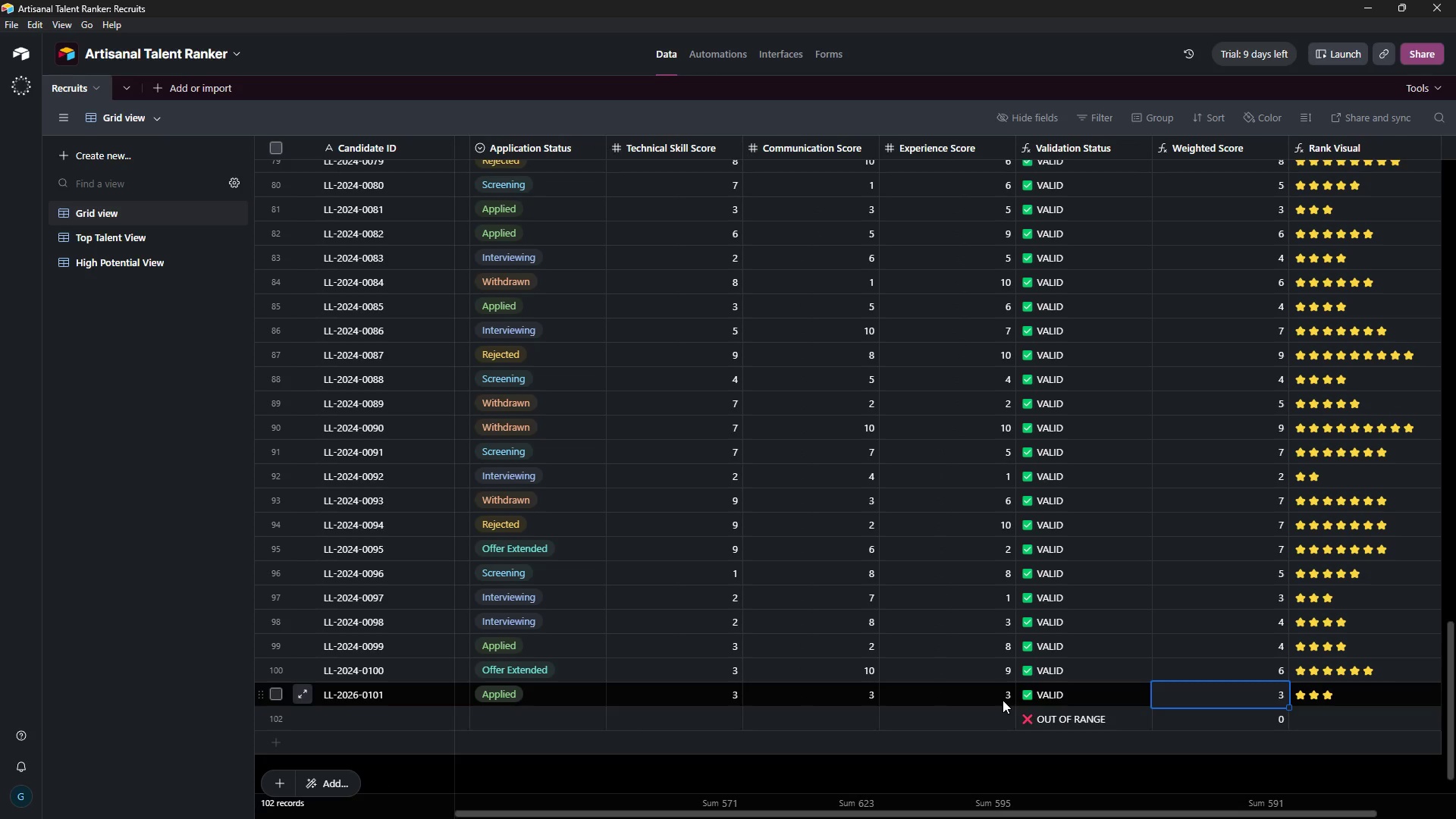 
key(ArrowLeft)
 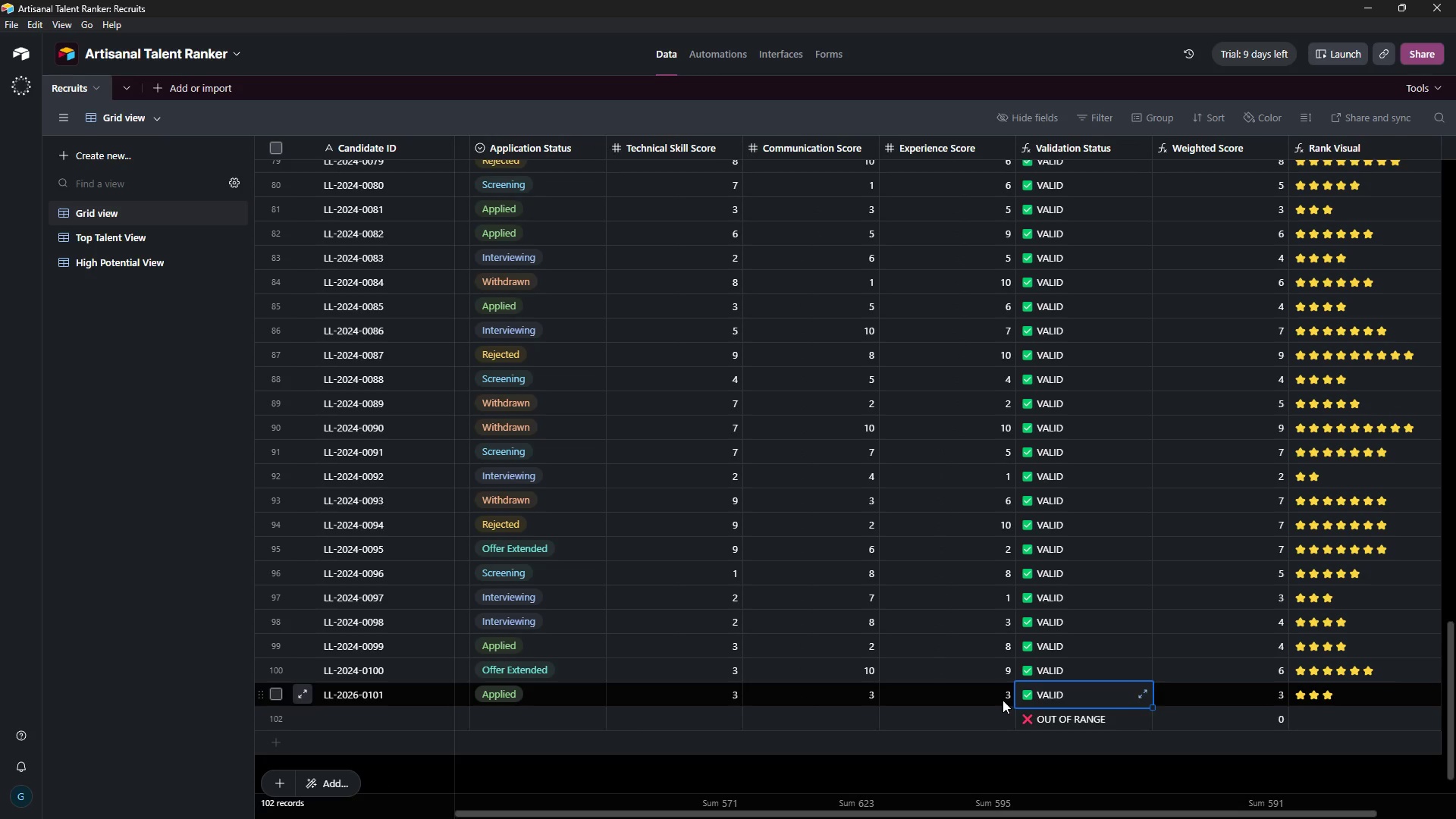 
key(ArrowLeft)
 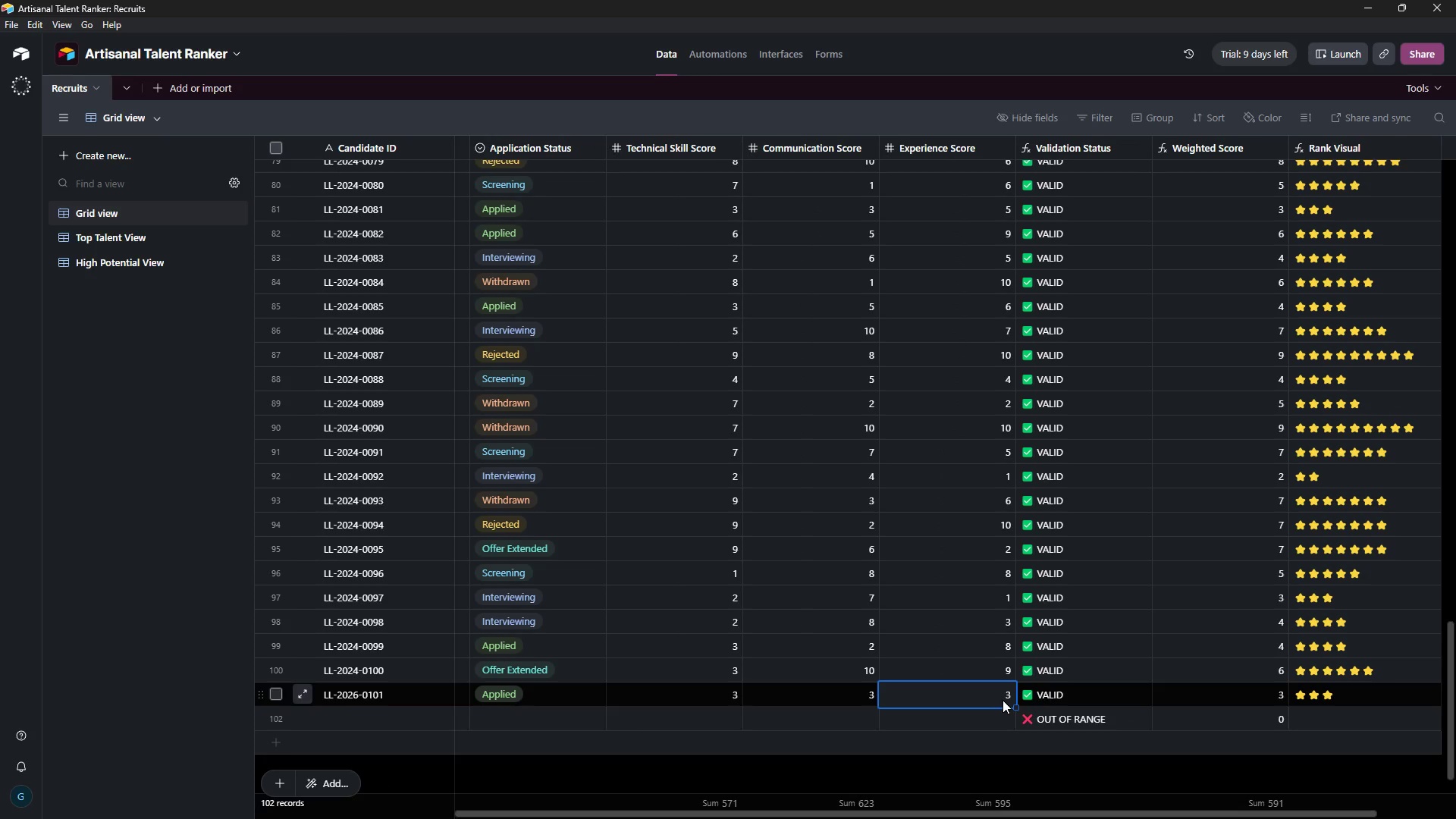 
key(ArrowLeft)
 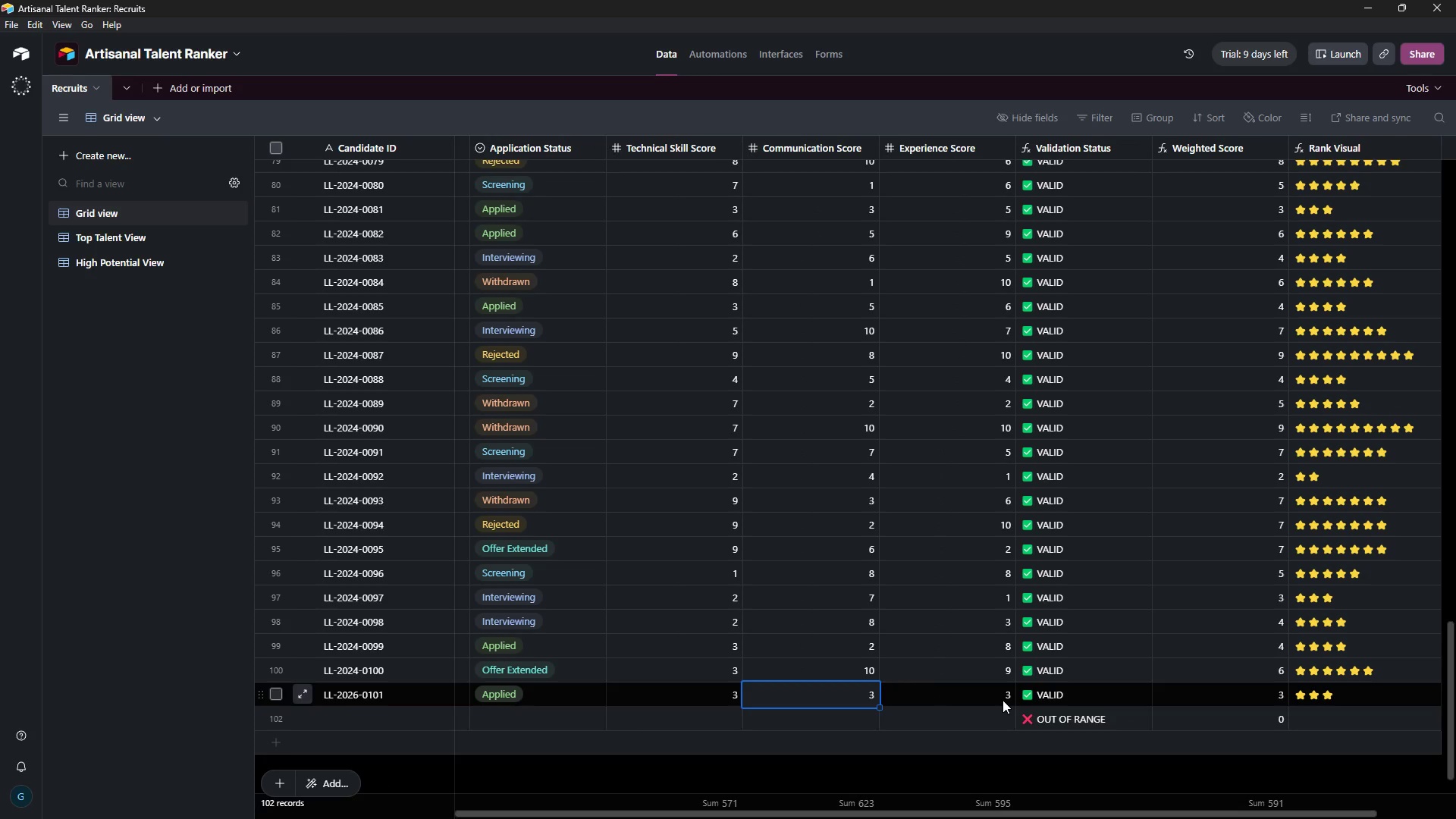 
key(ArrowLeft)
 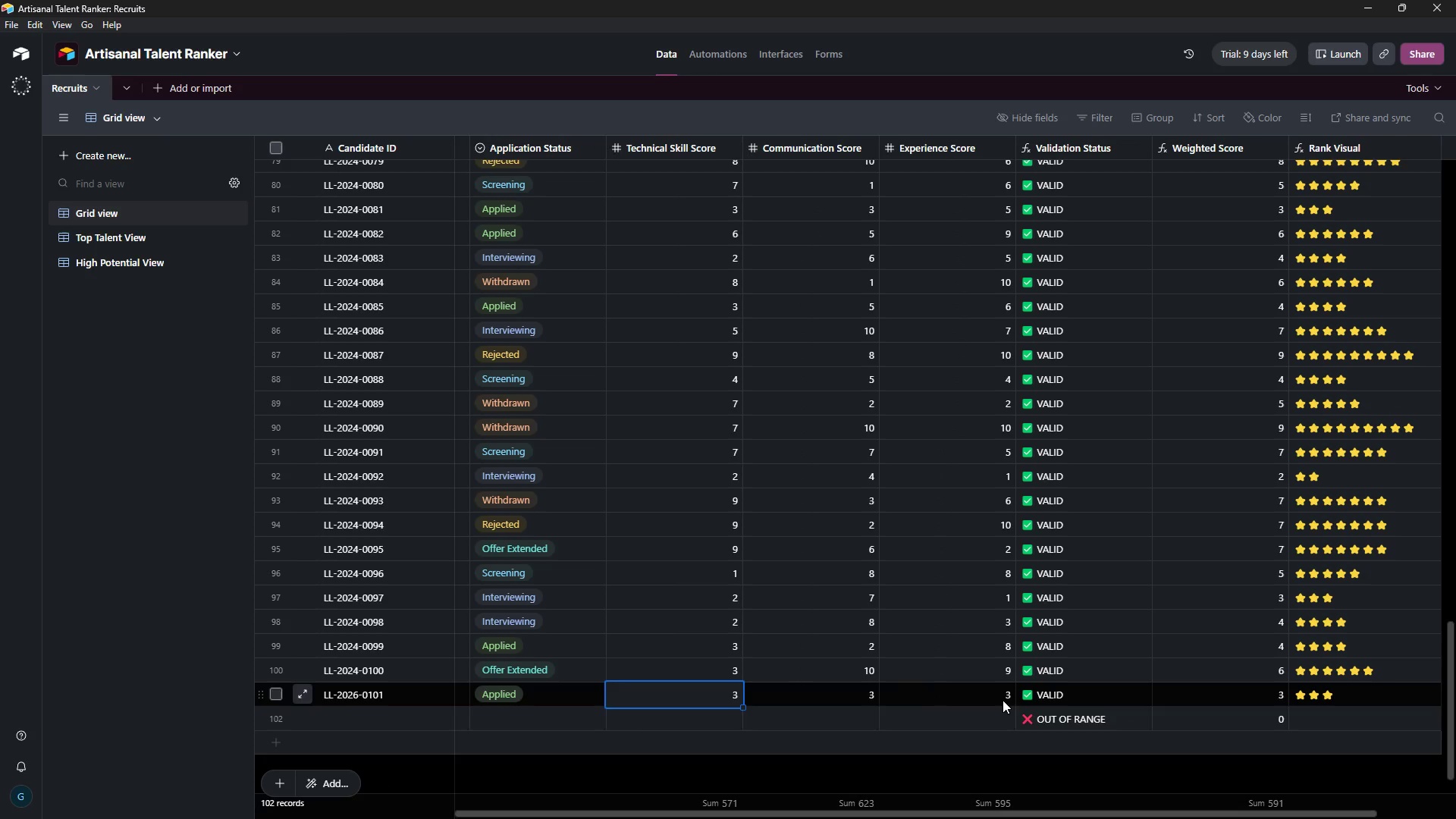 
key(ArrowLeft)
 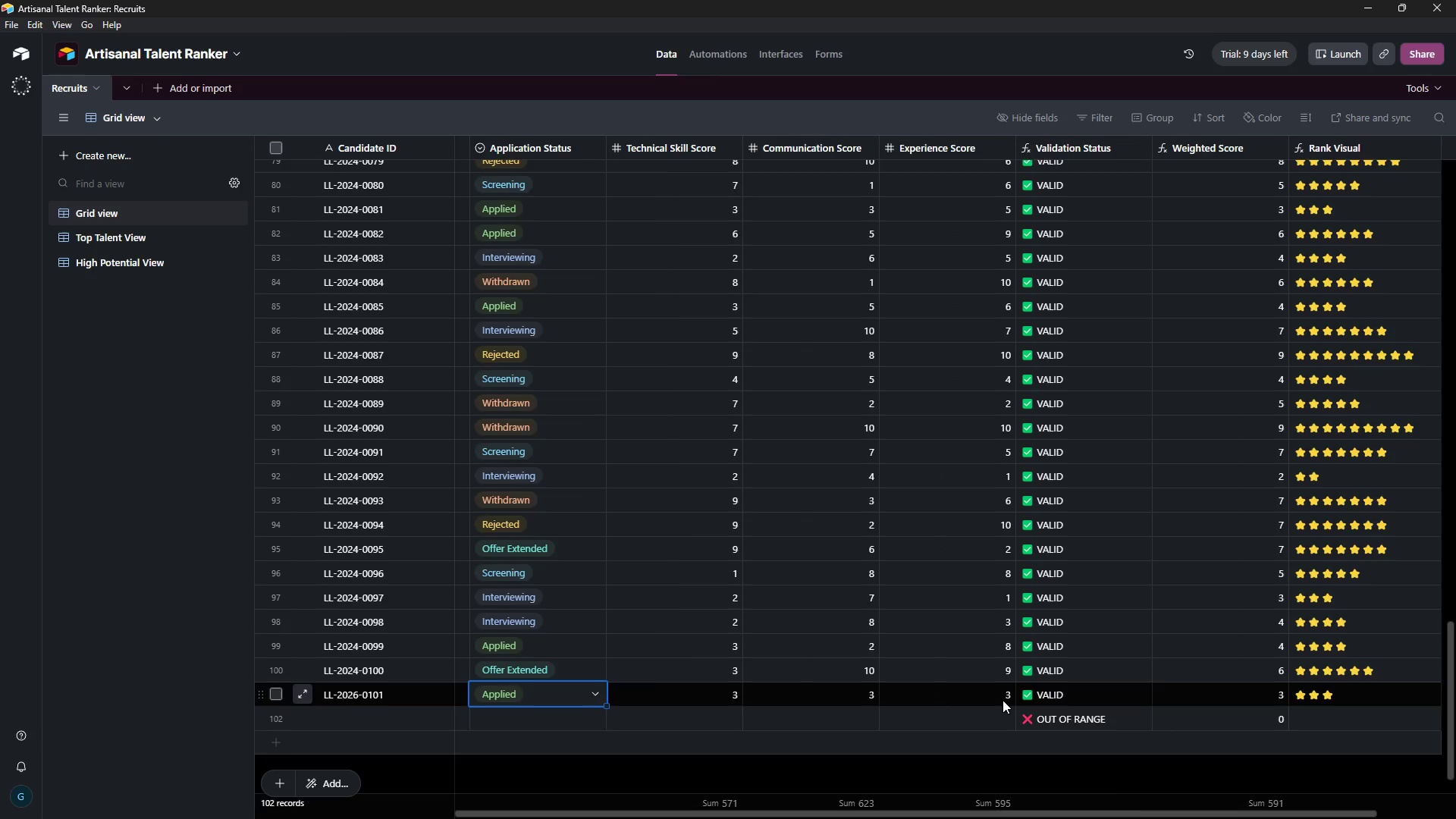 
key(ArrowLeft)
 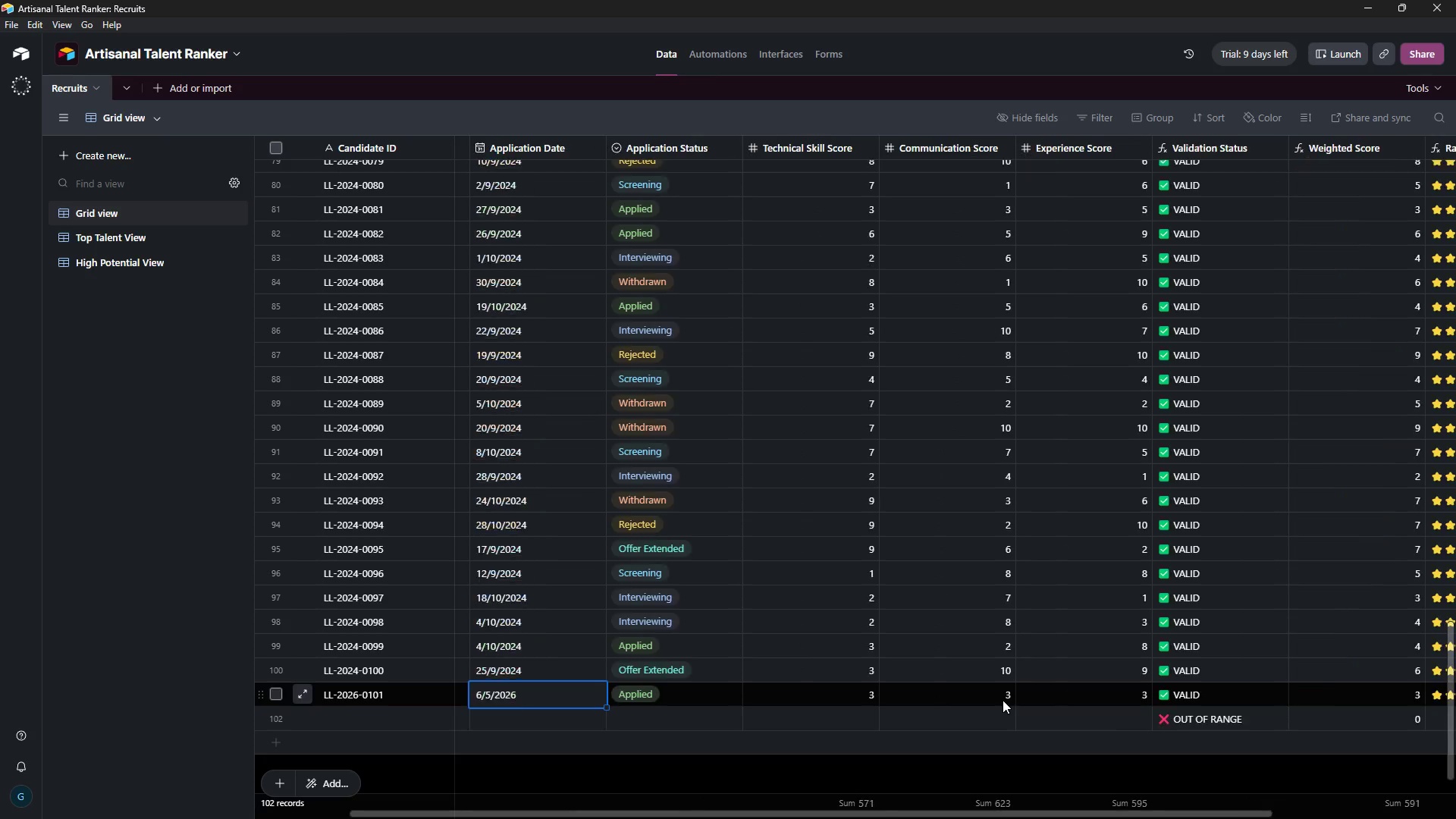 
key(ArrowLeft)
 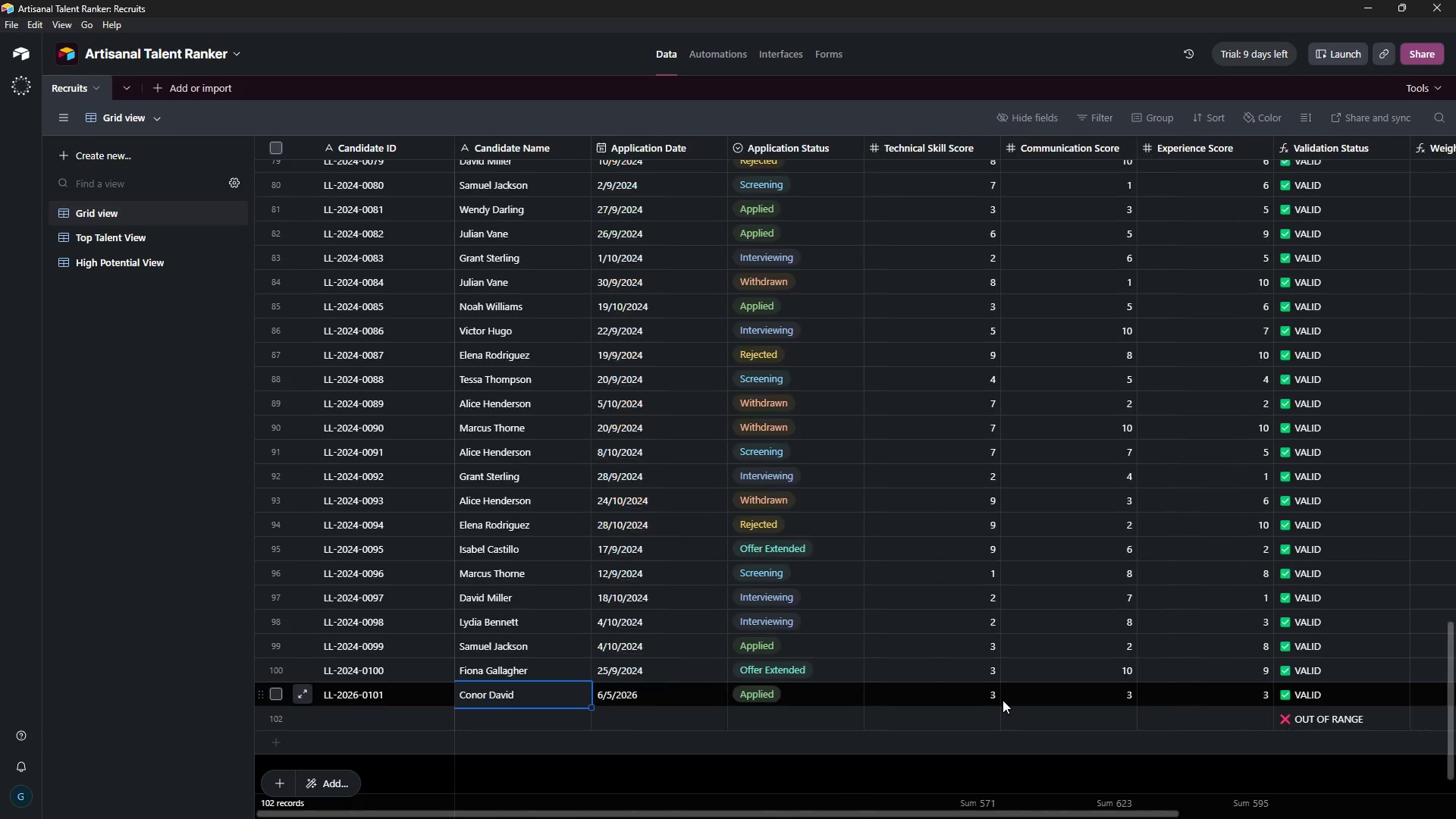 
key(ArrowLeft)
 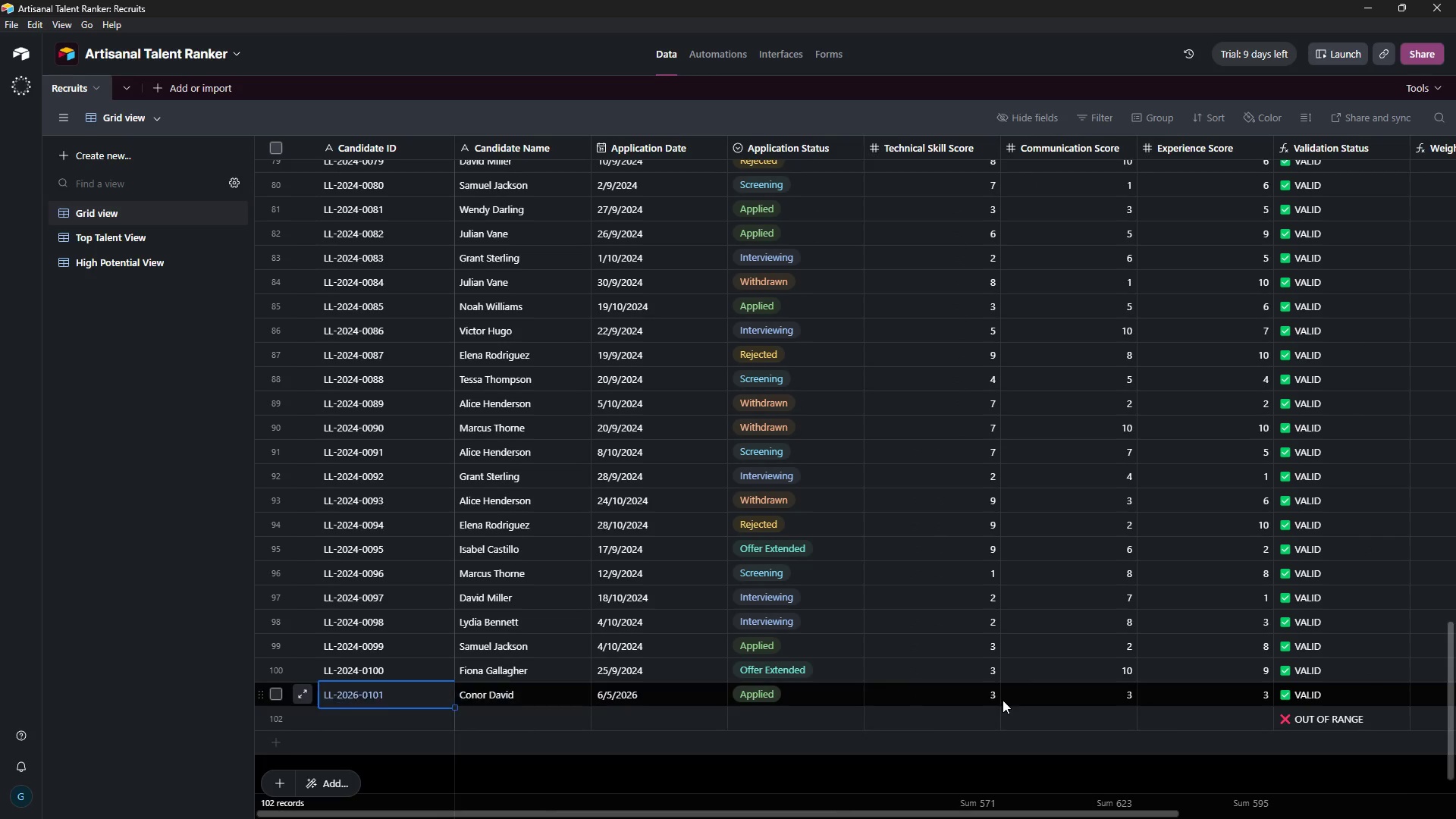 
key(ArrowLeft)
 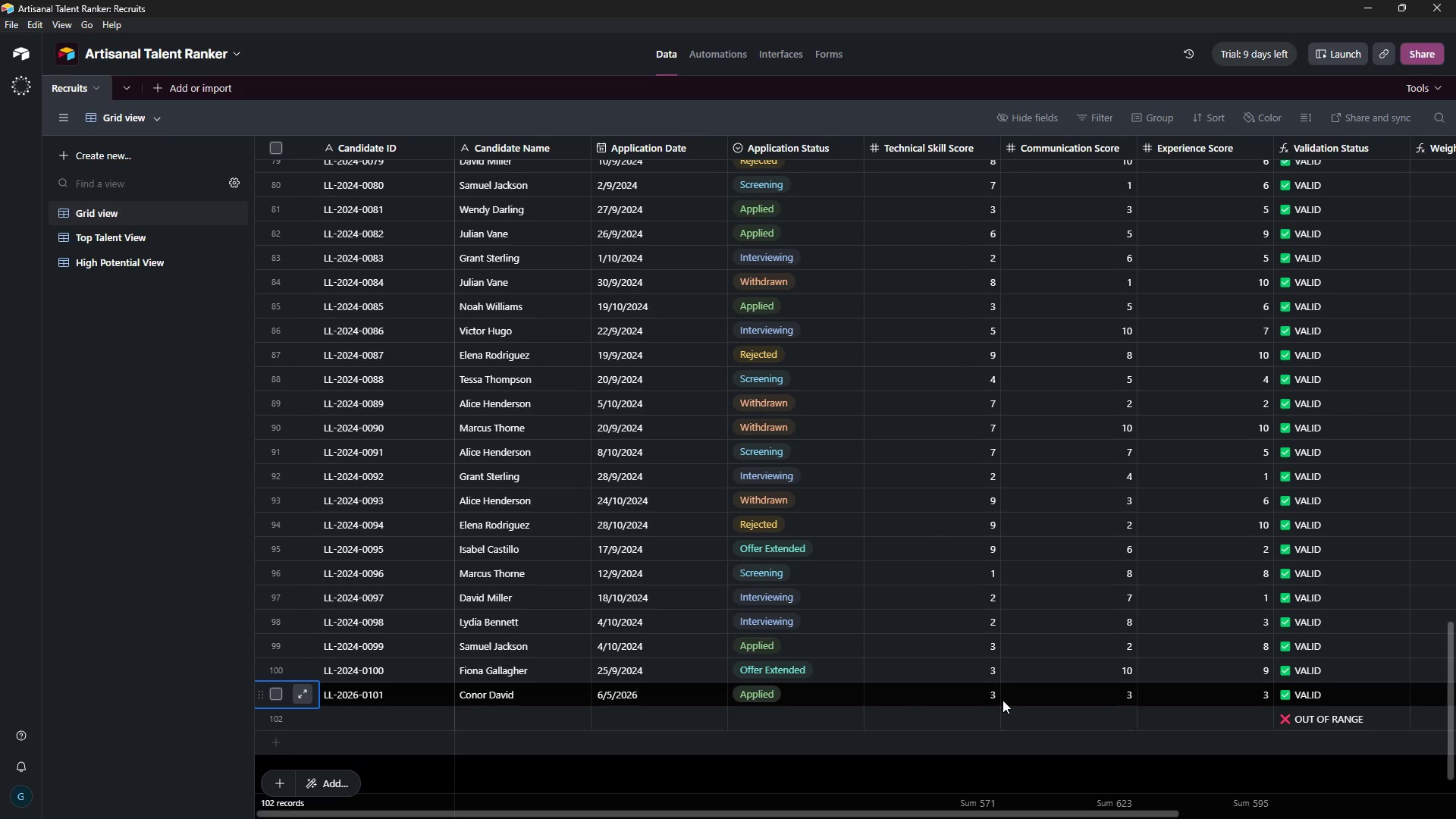 
key(ArrowLeft)
 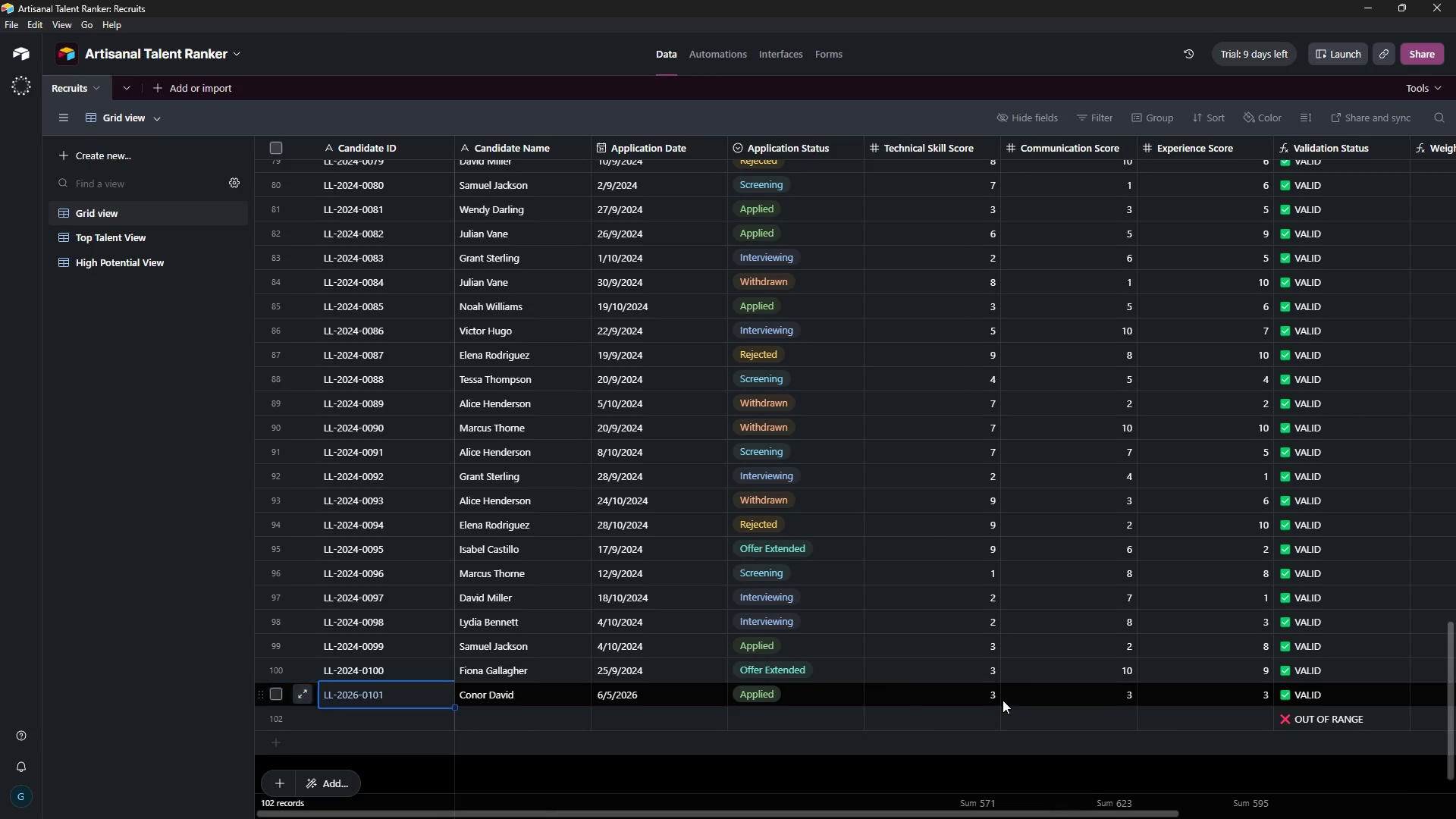 
key(ArrowRight)
 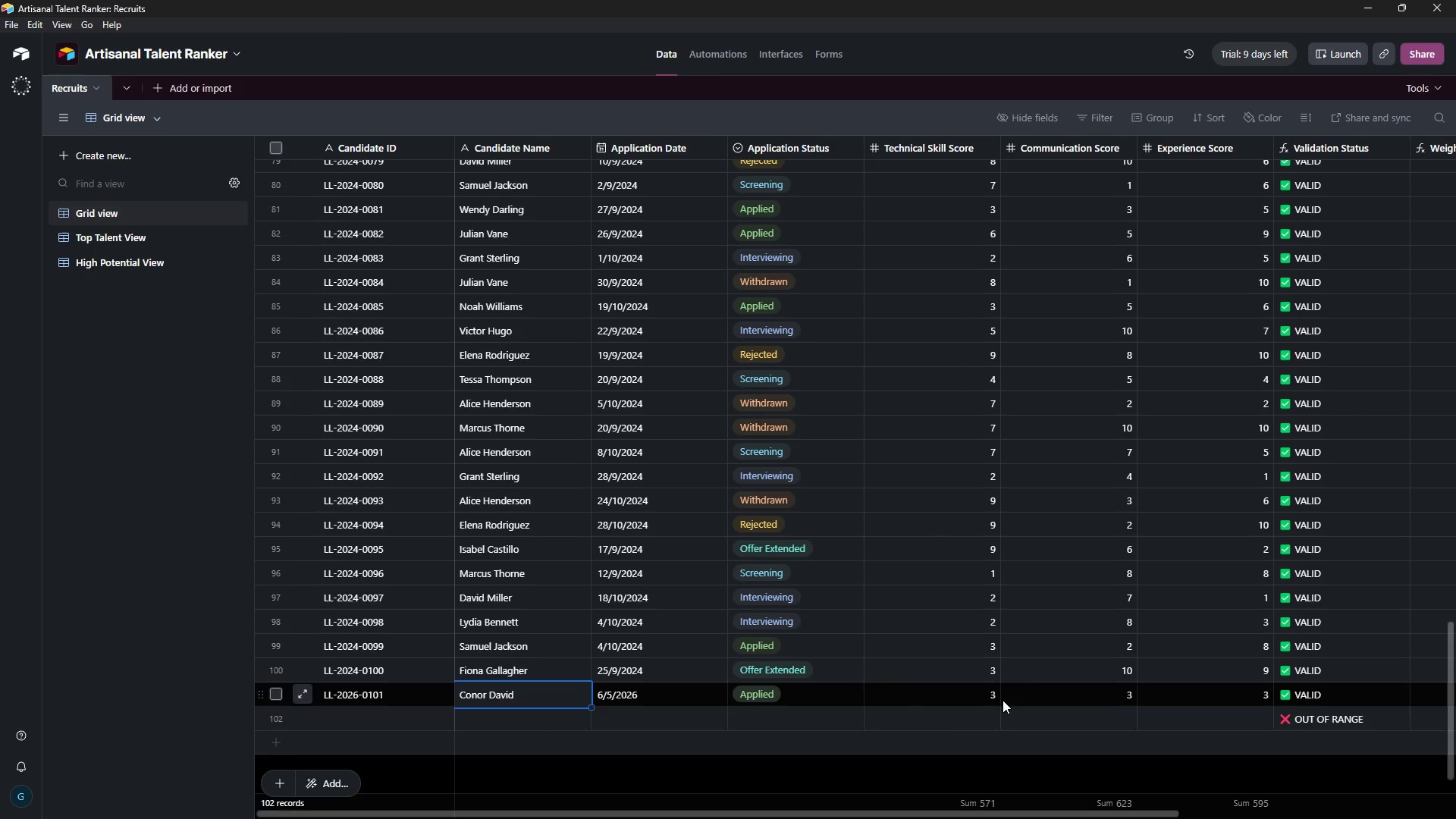 
key(ArrowRight)
 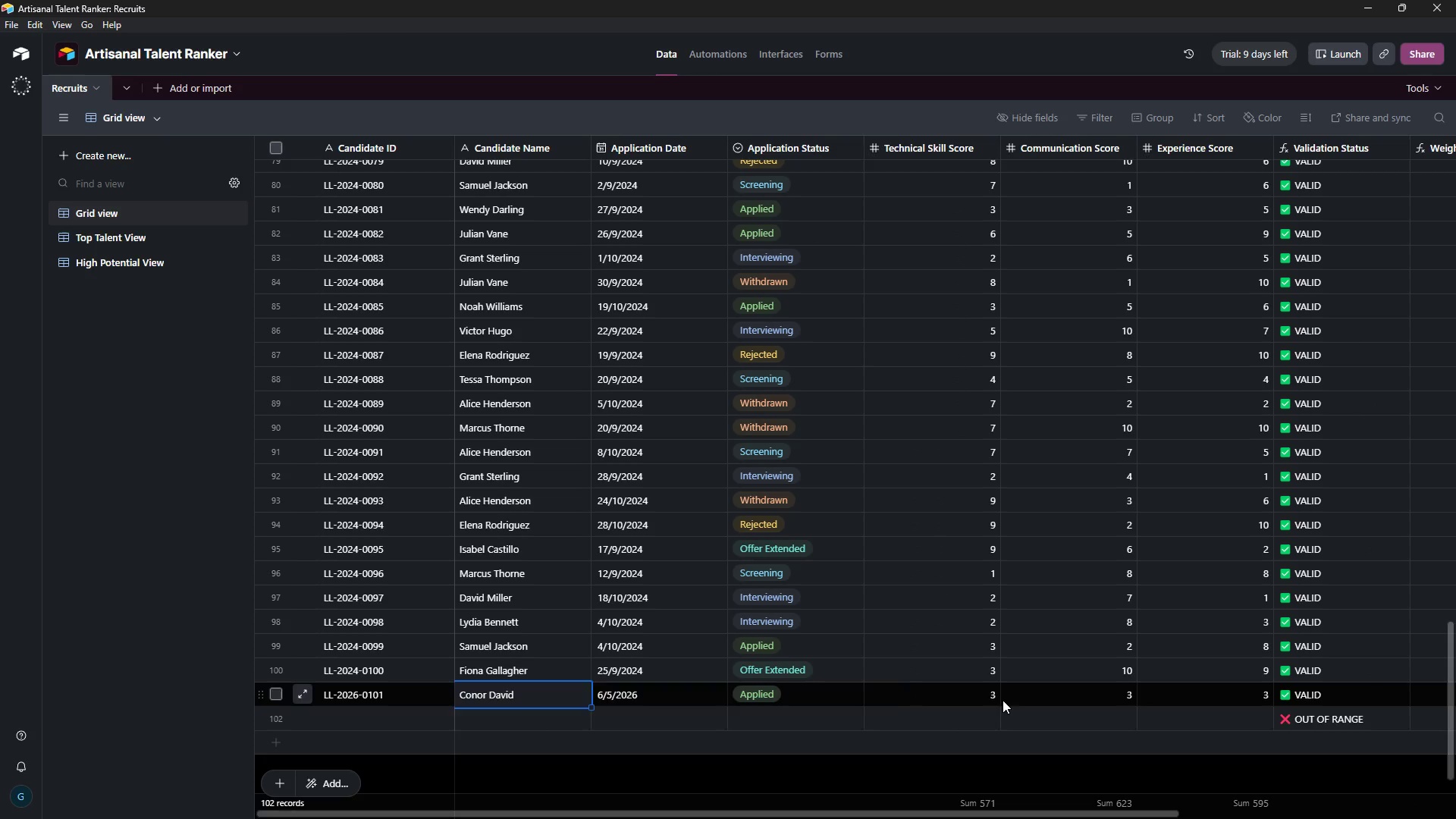 
key(ArrowRight)
 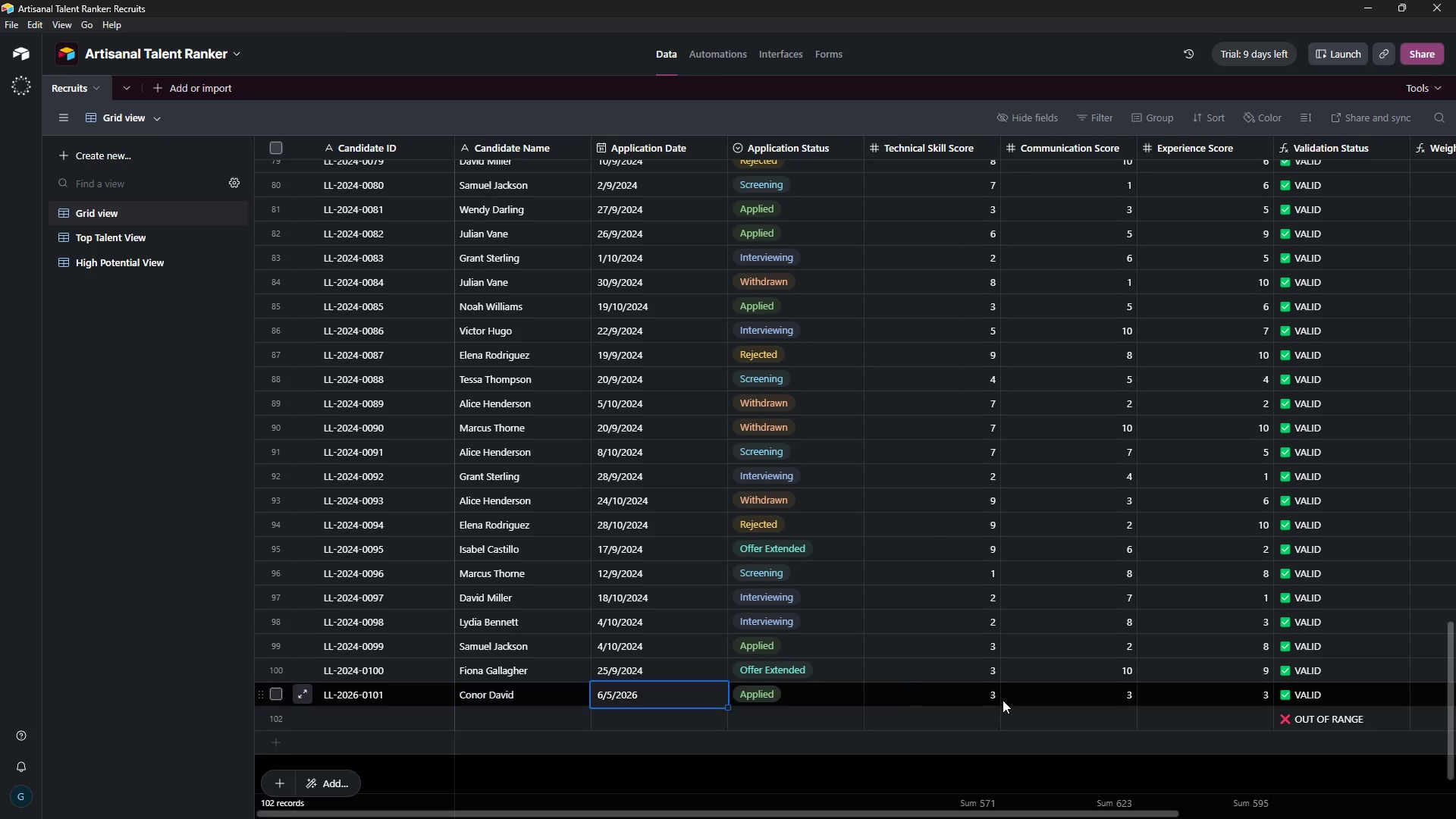 
key(ArrowRight)
 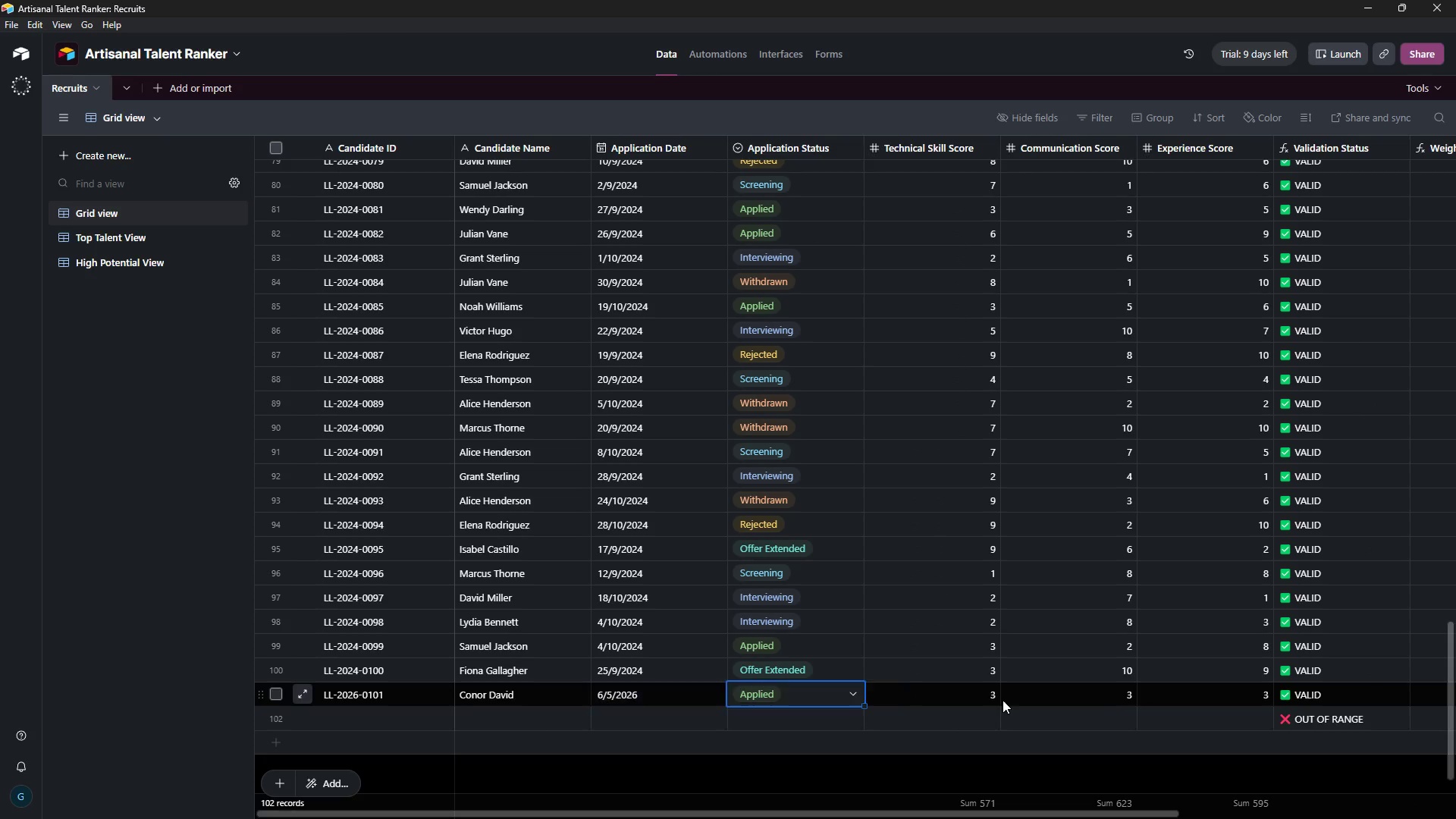 
key(ArrowRight)
 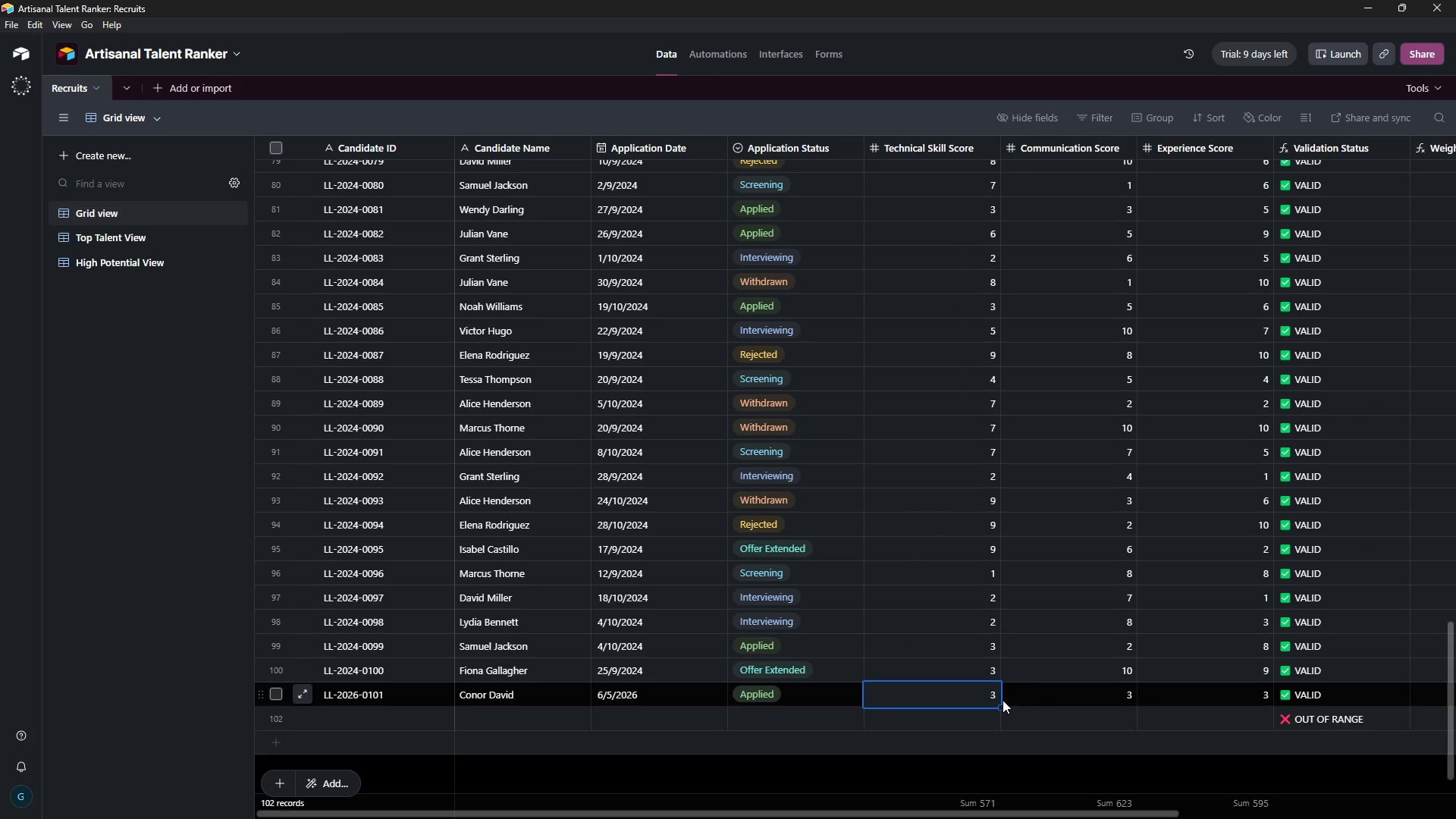 
key(ArrowRight)
 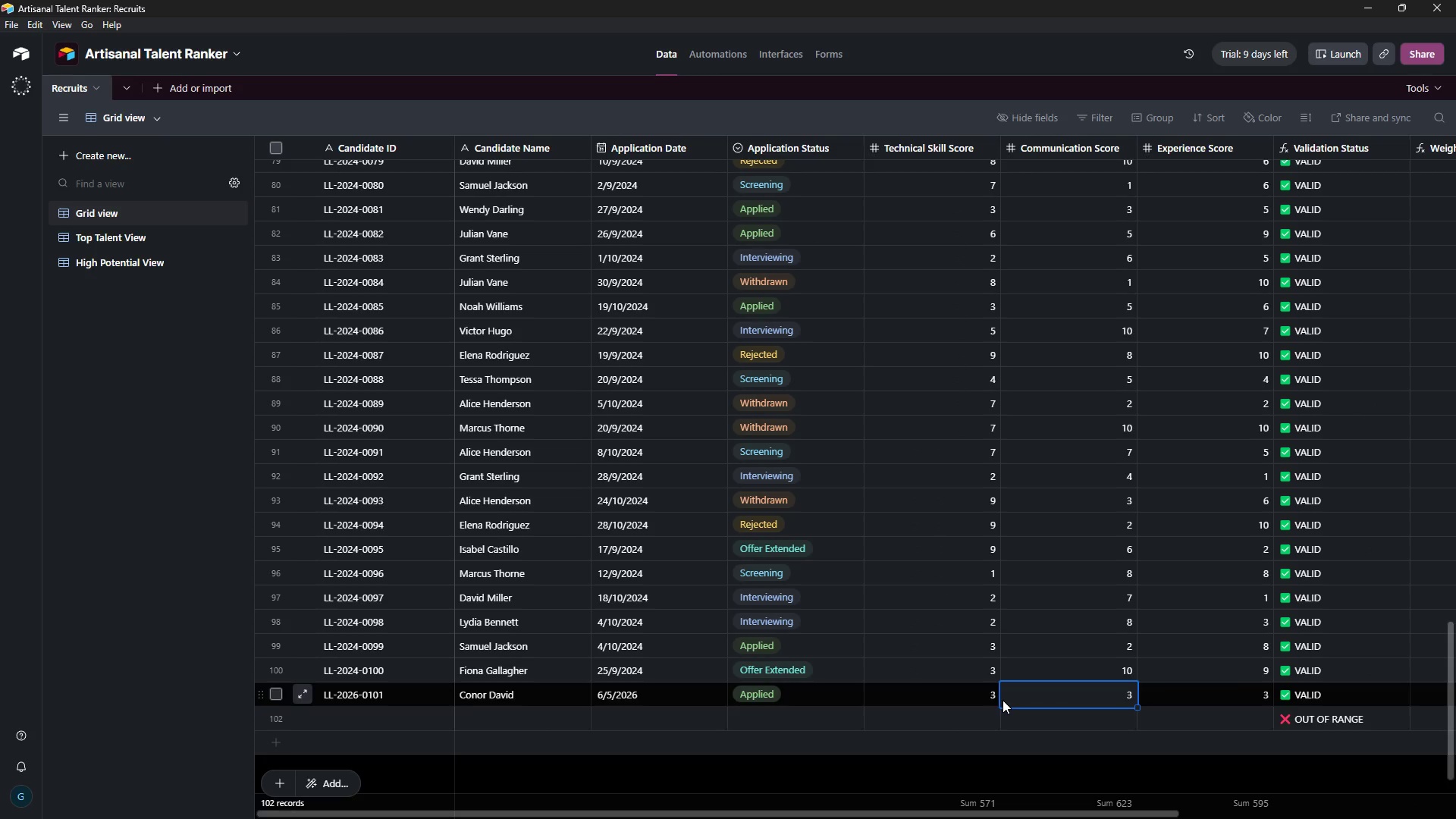 
key(ArrowRight)
 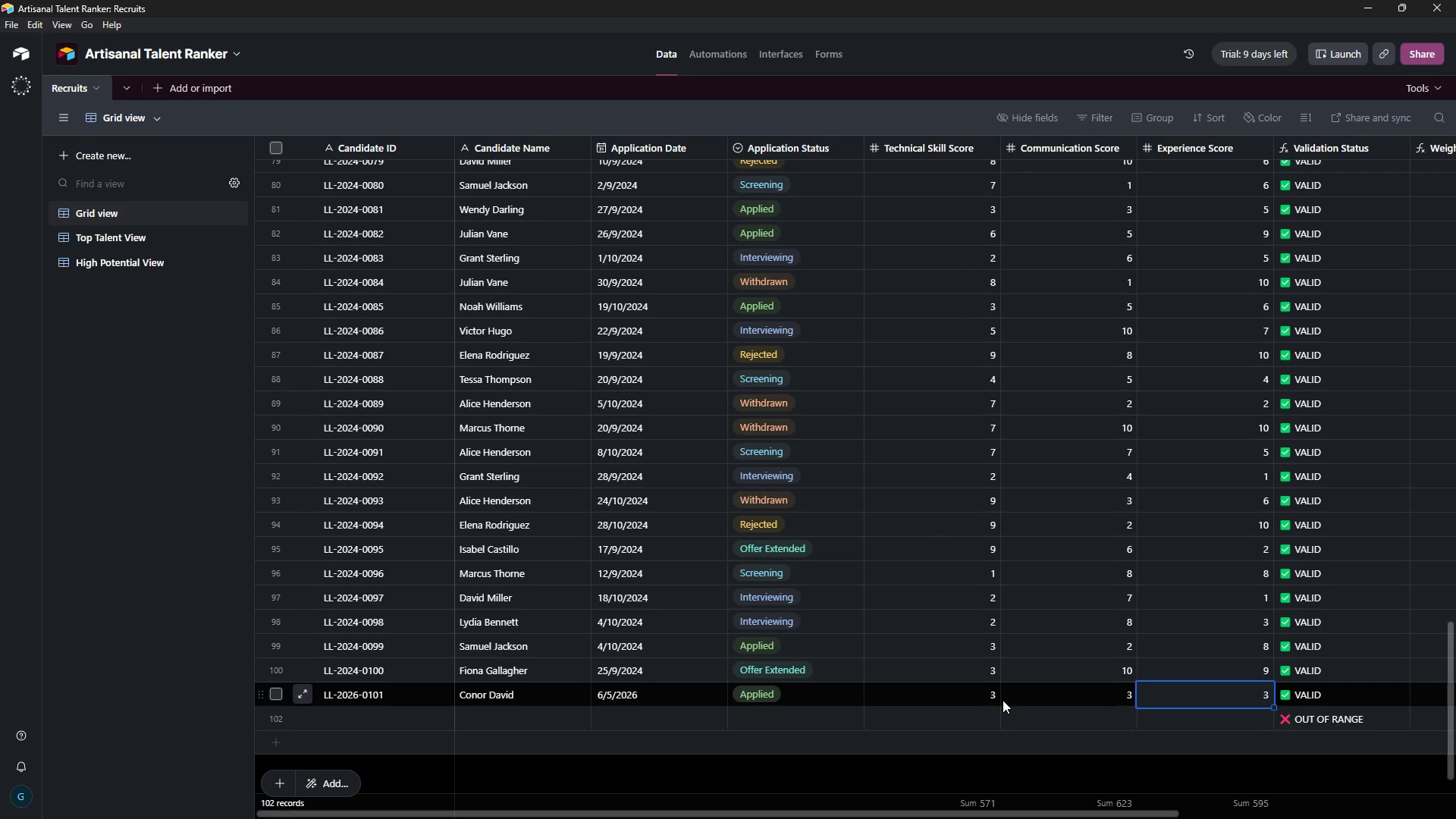 
key(ArrowRight)
 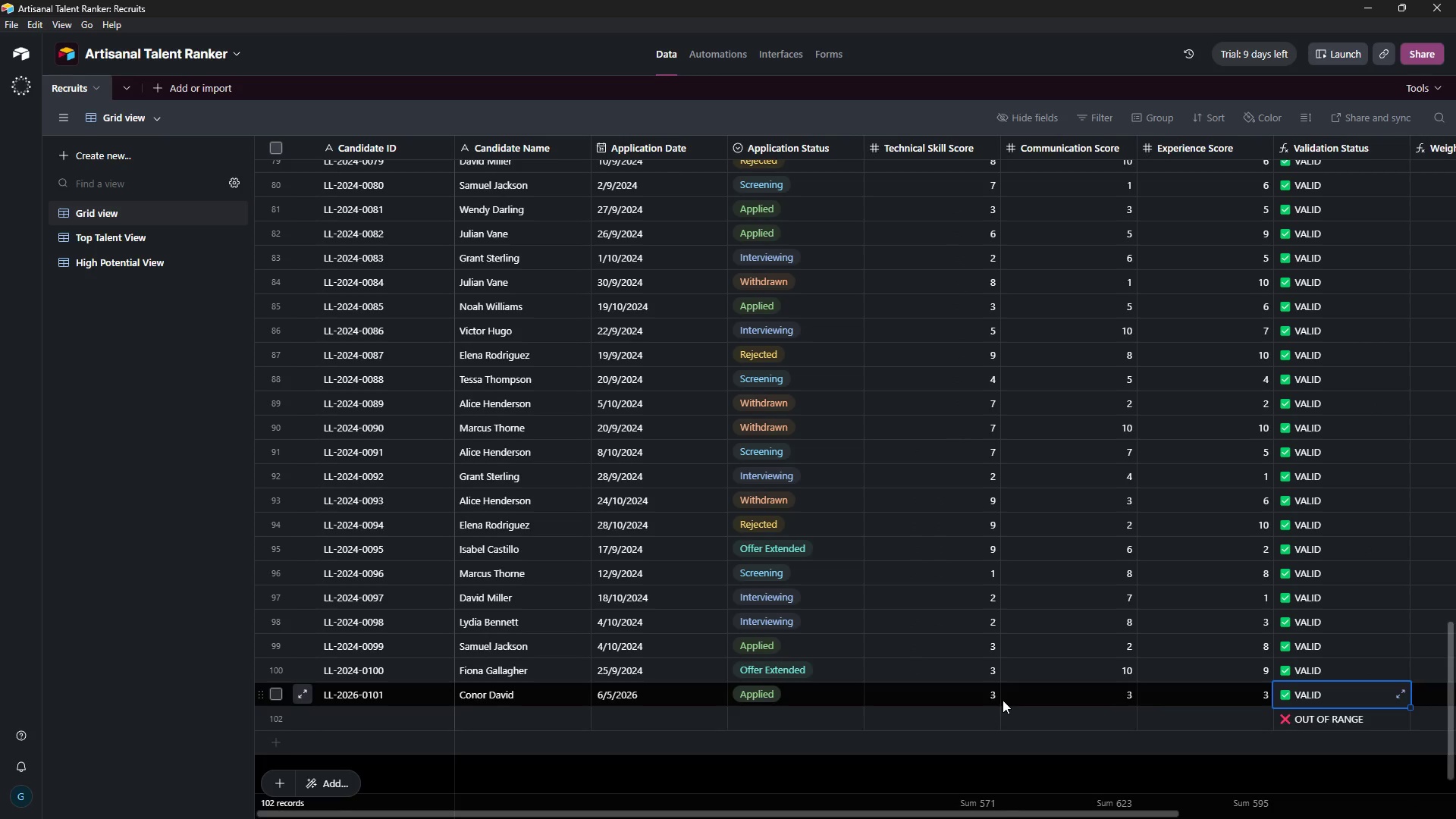 
key(ArrowRight)
 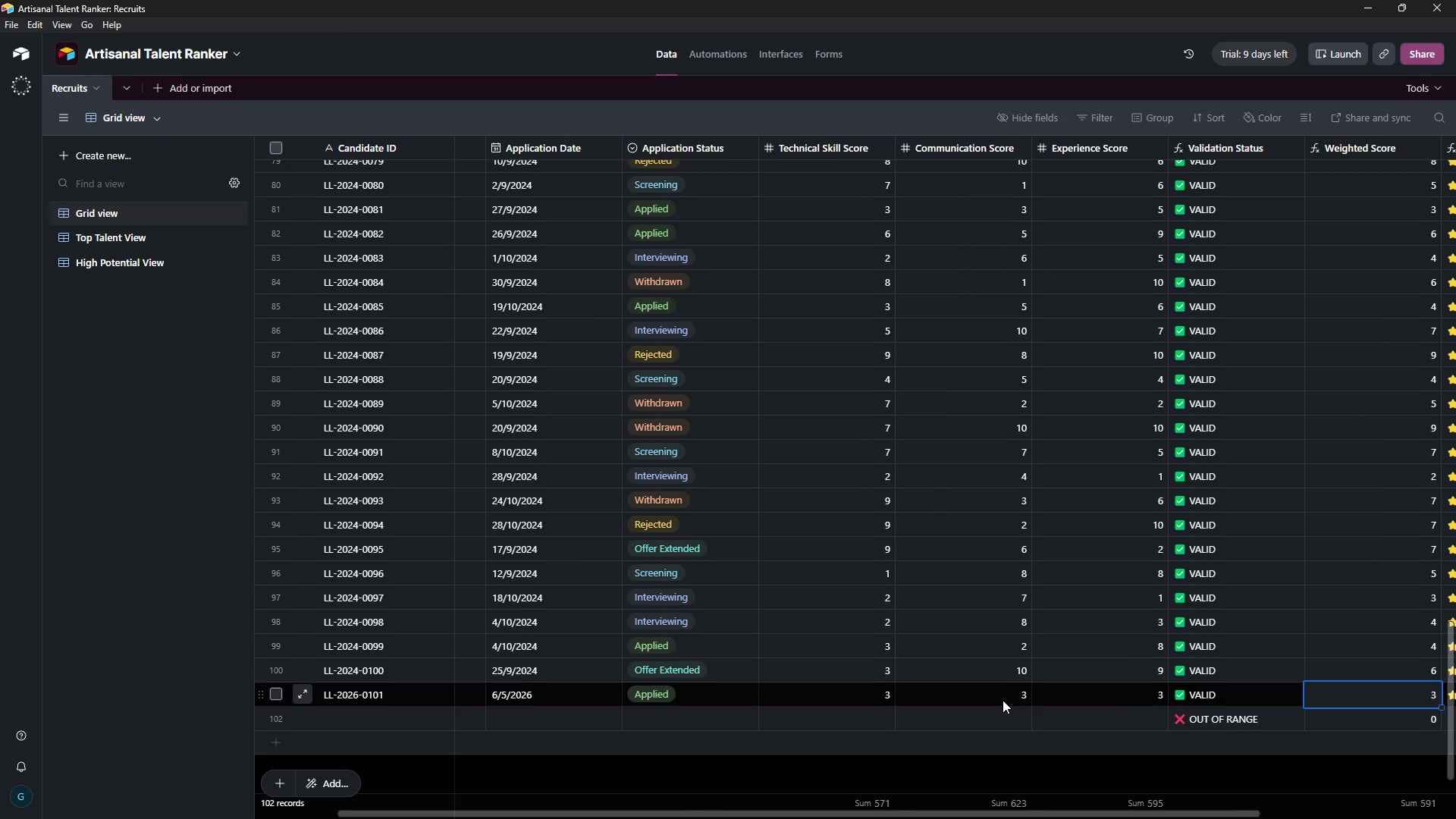 
key(ArrowRight)
 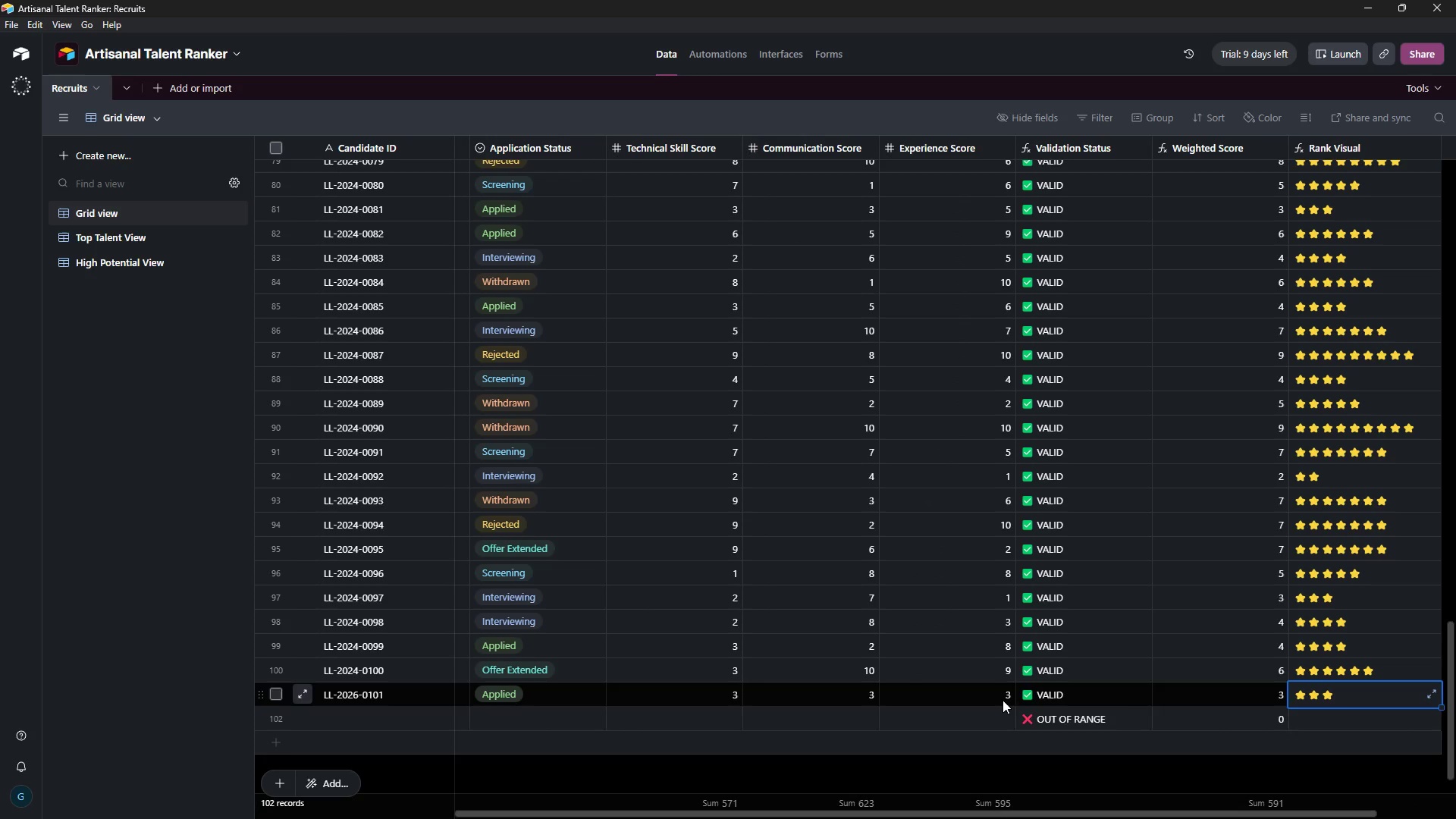 
key(ArrowLeft)
 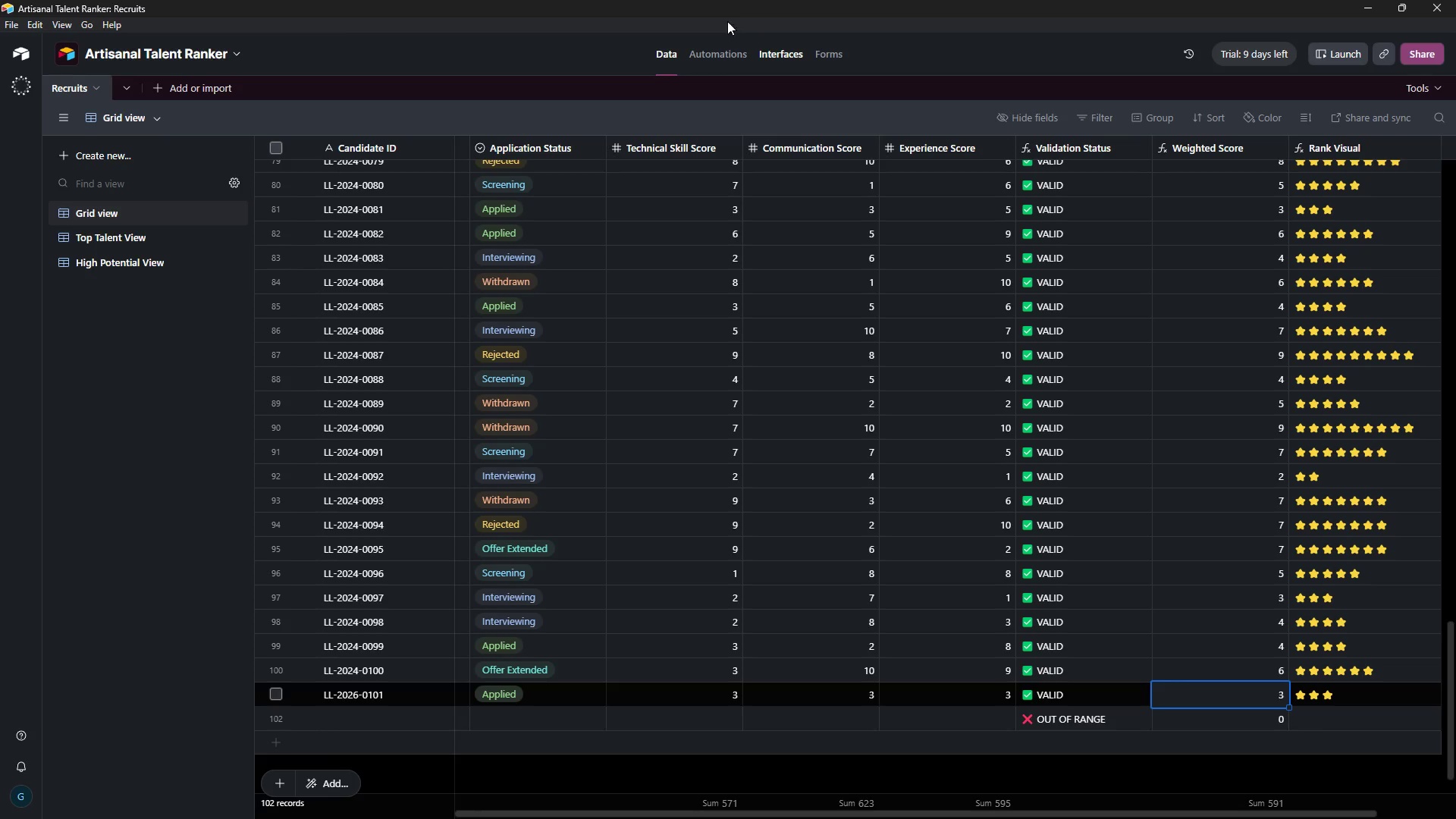 
left_click([674, 33])
 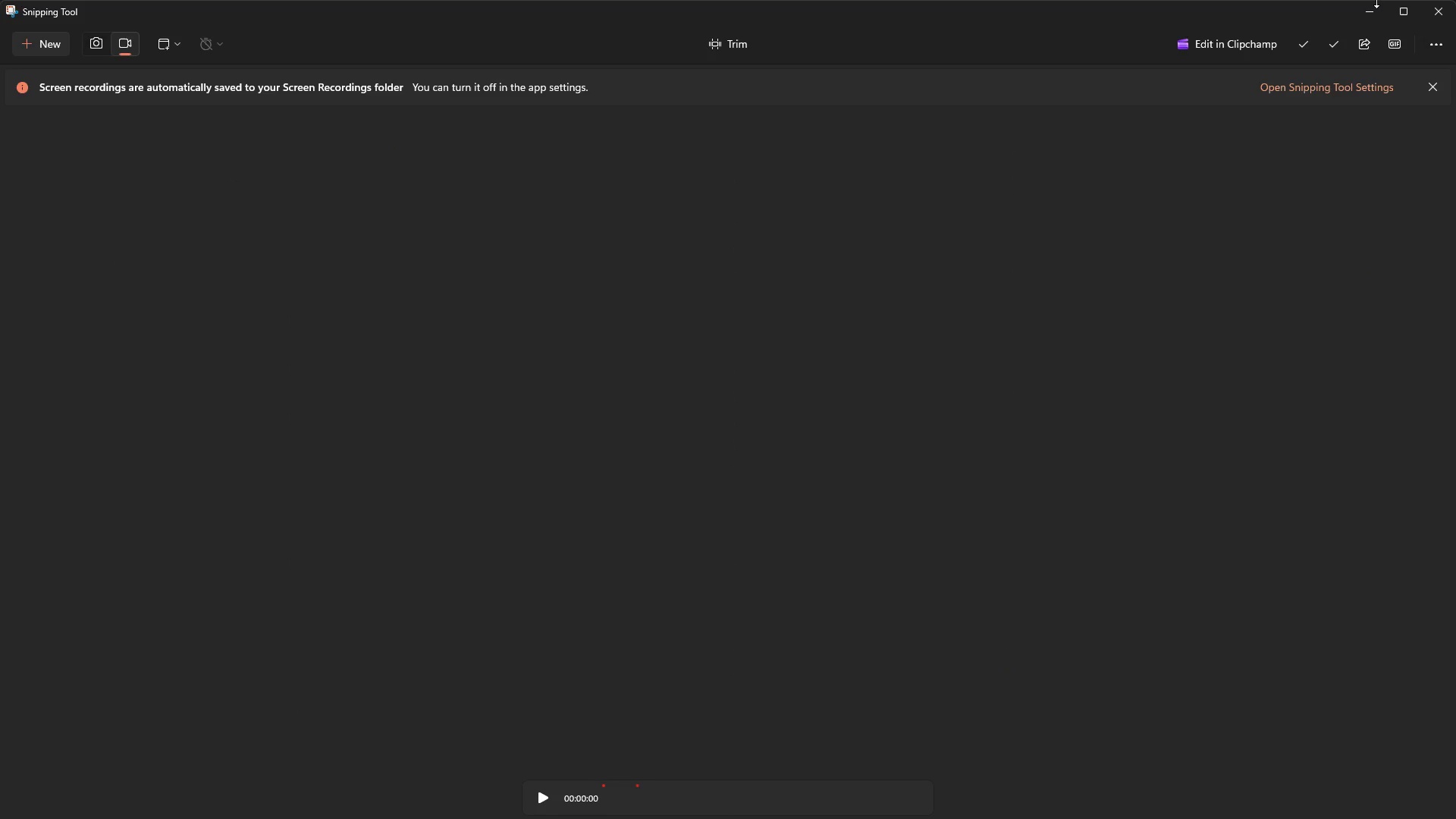 
left_click([1439, 15])
 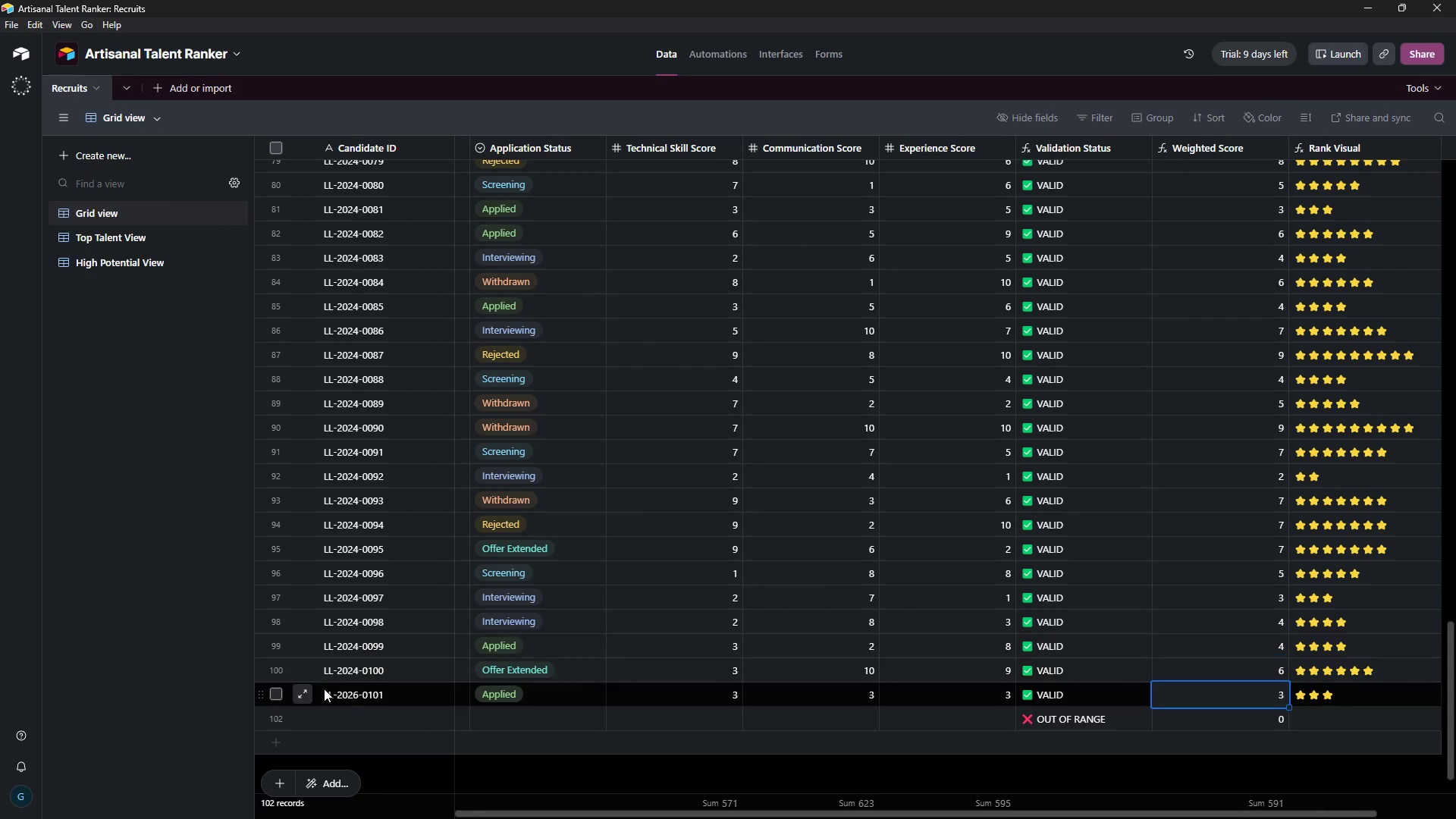 
key(Control+Z)
 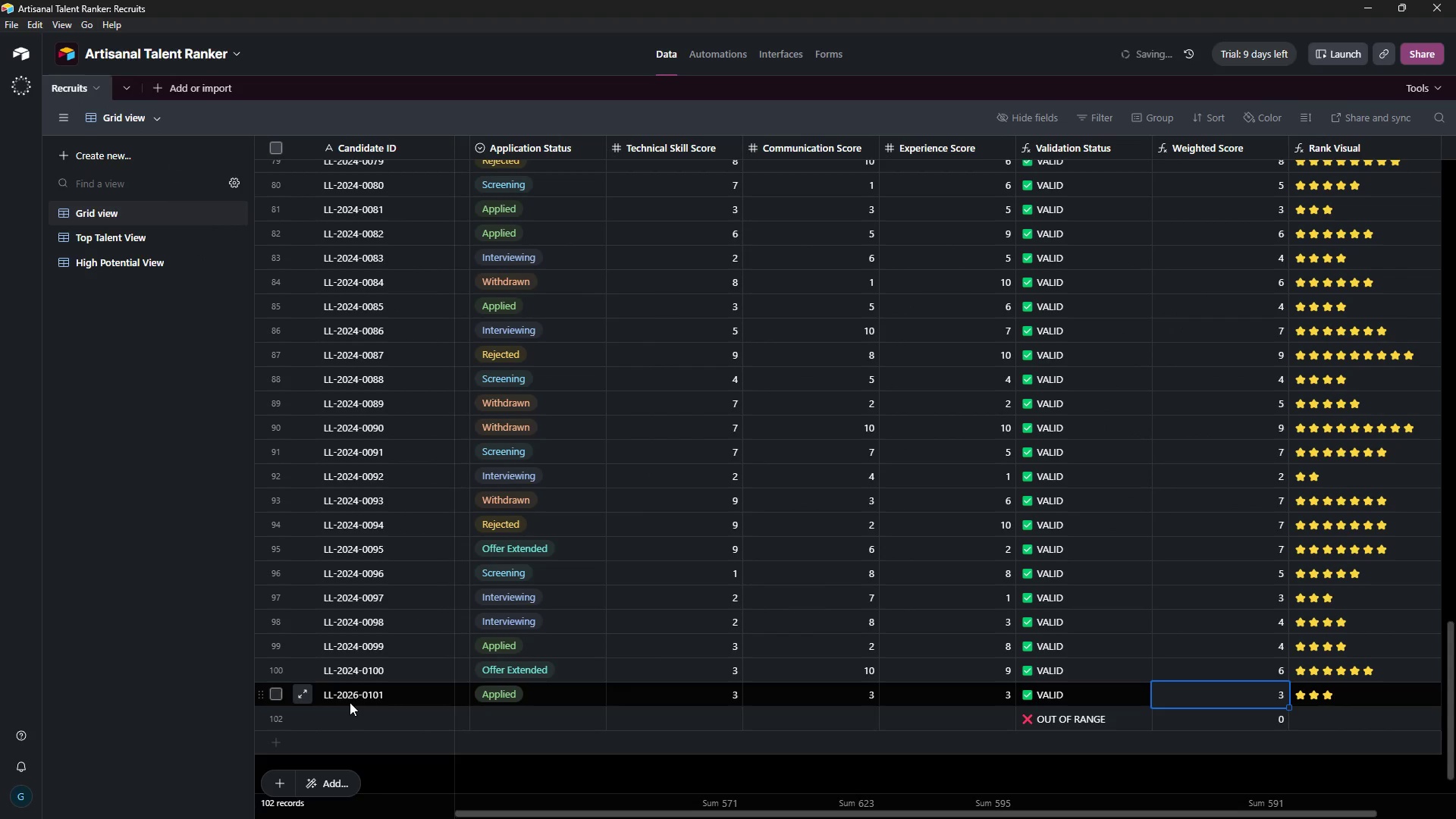 
key(Control+Z)
 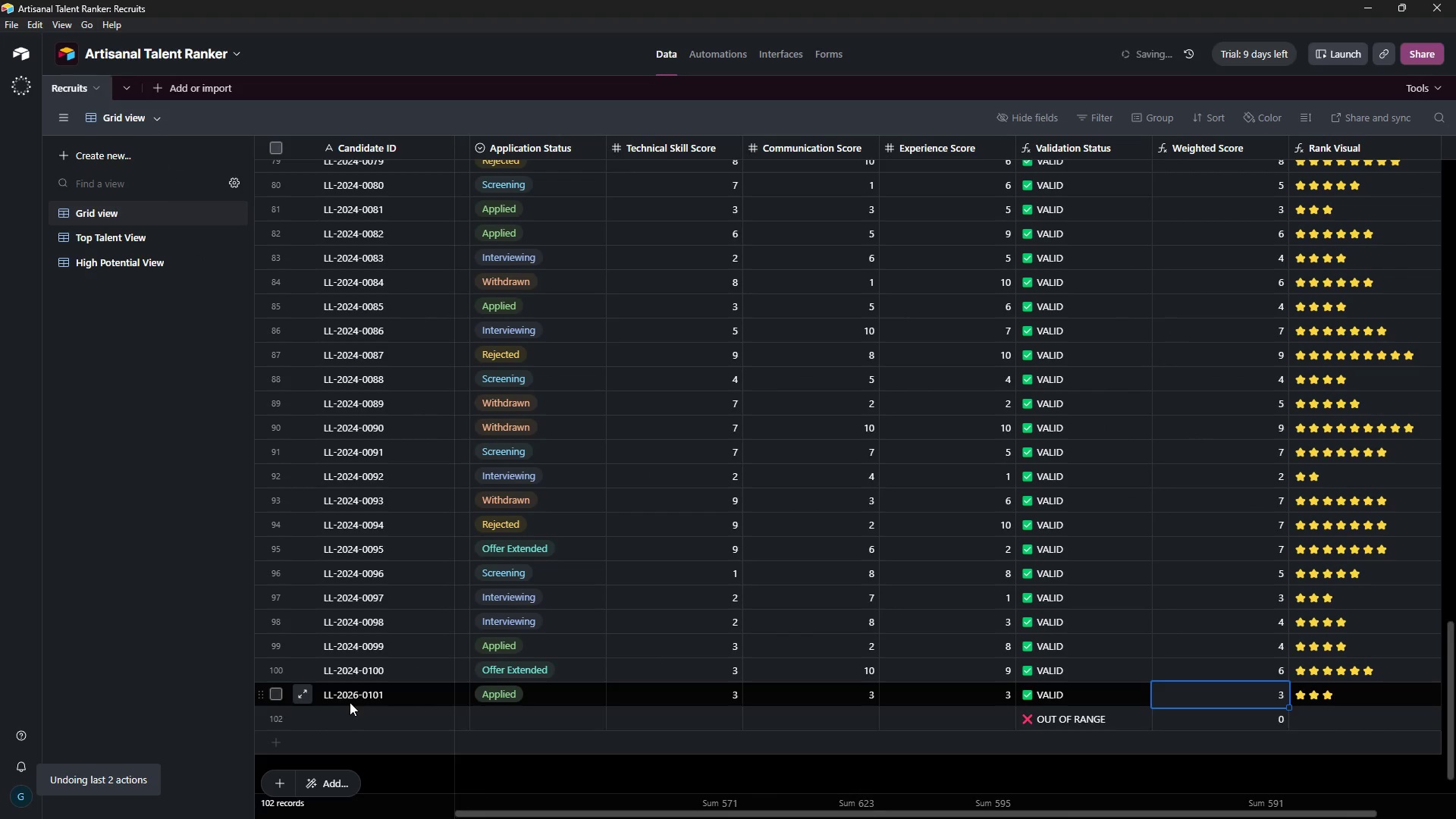 
key(Control+Z)
 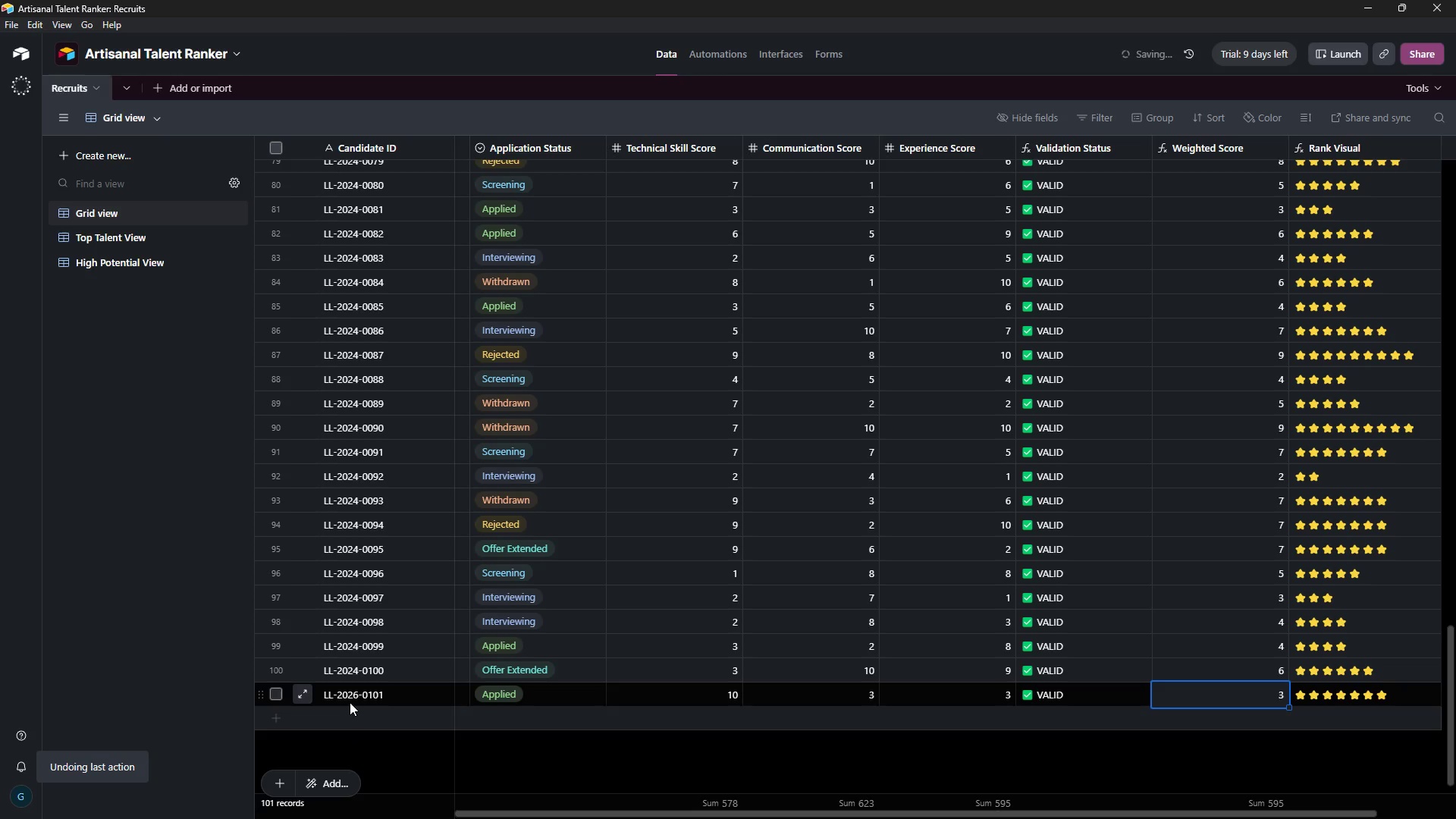 
key(Control+Z)
 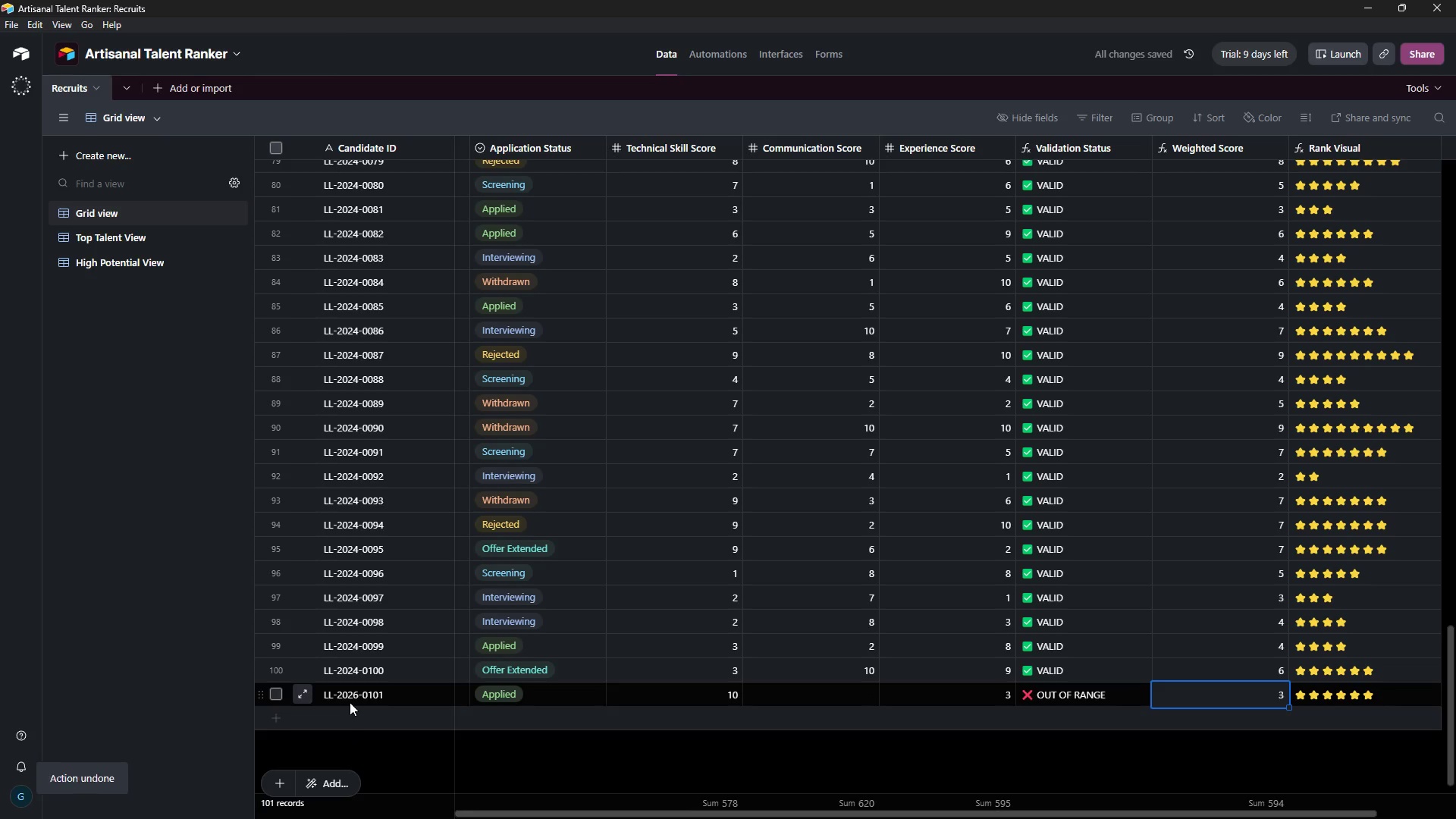 
key(Control+Z)
 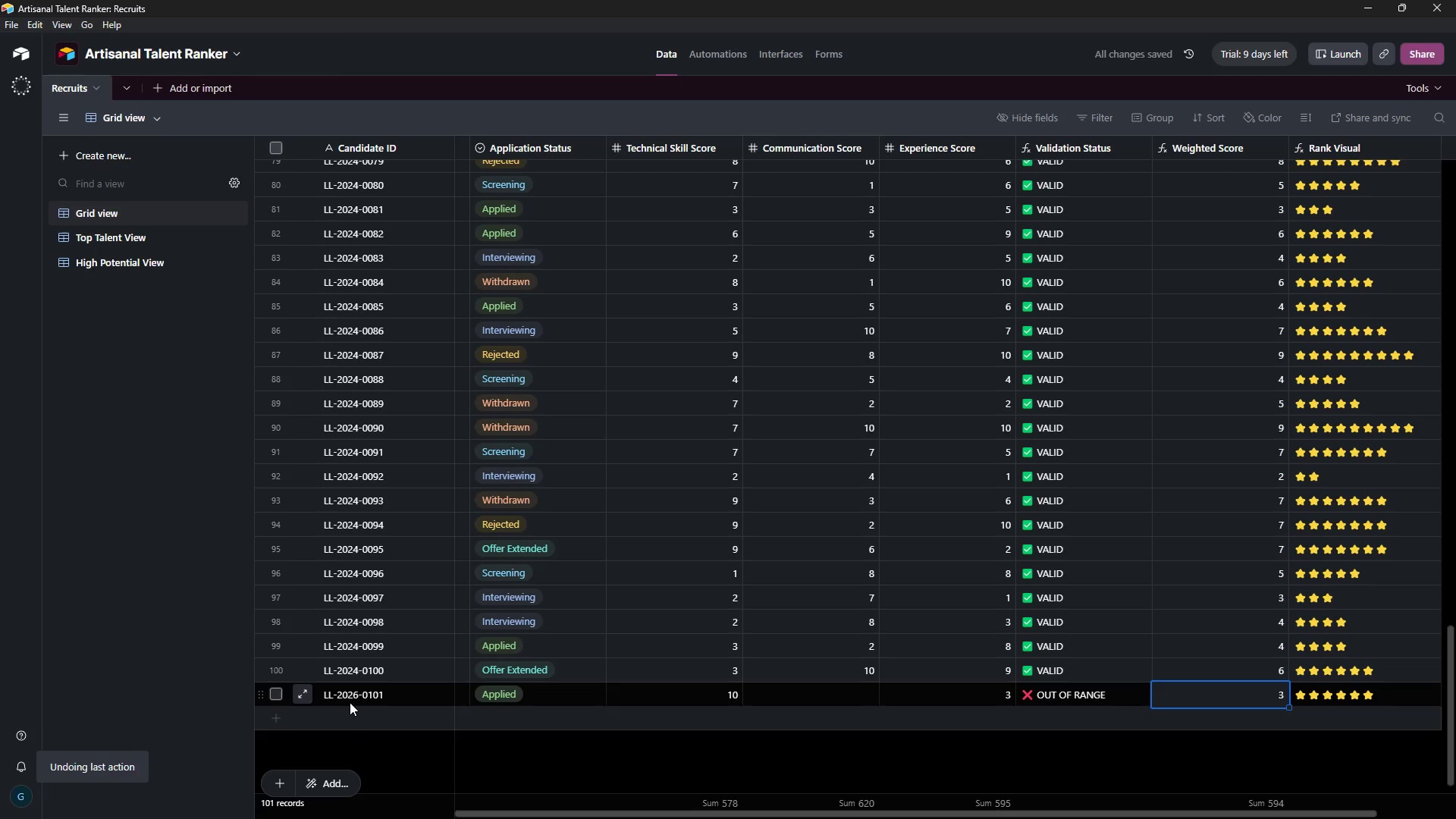 
key(Control+Z)
 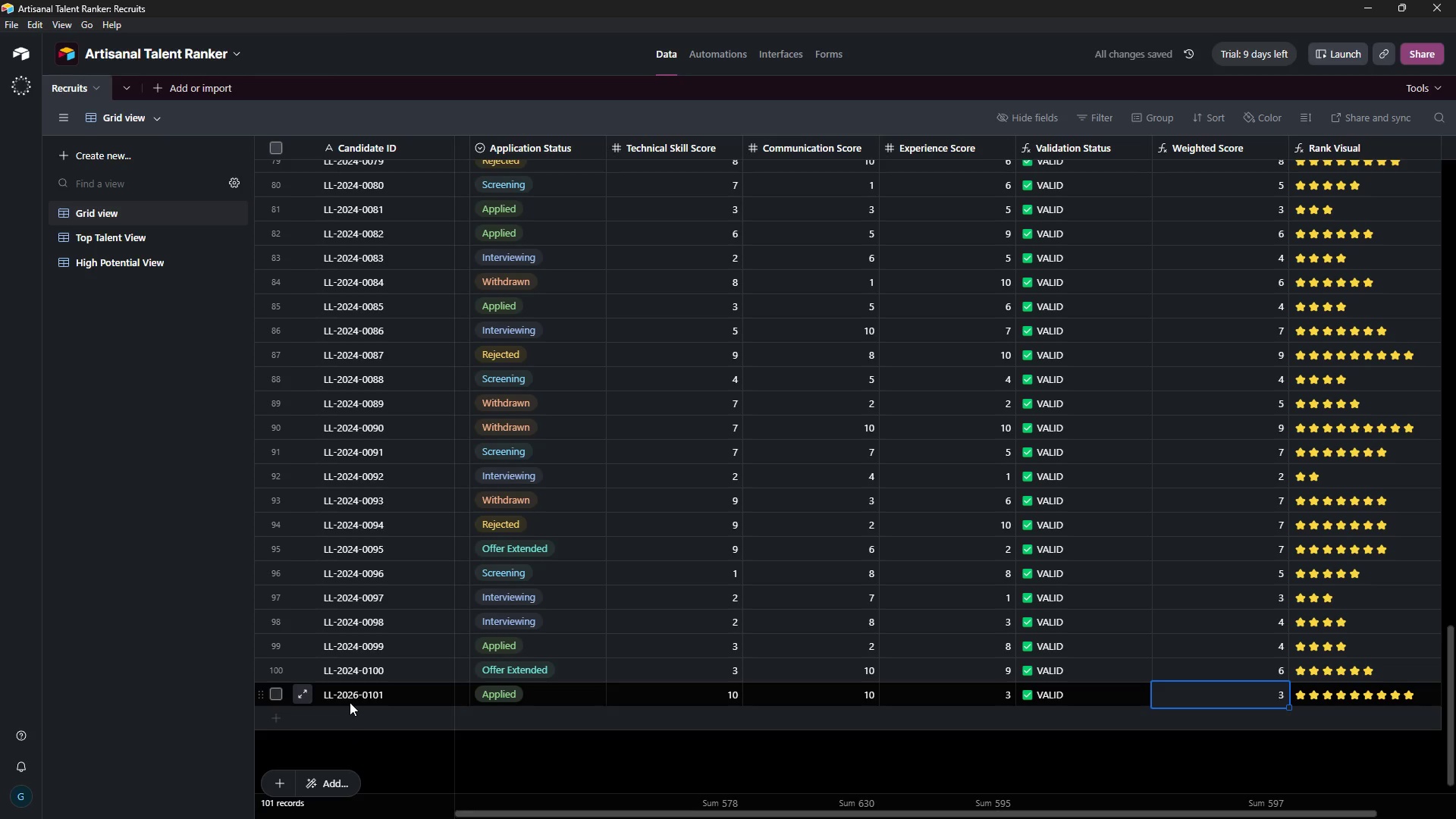 
key(Control+Z)
 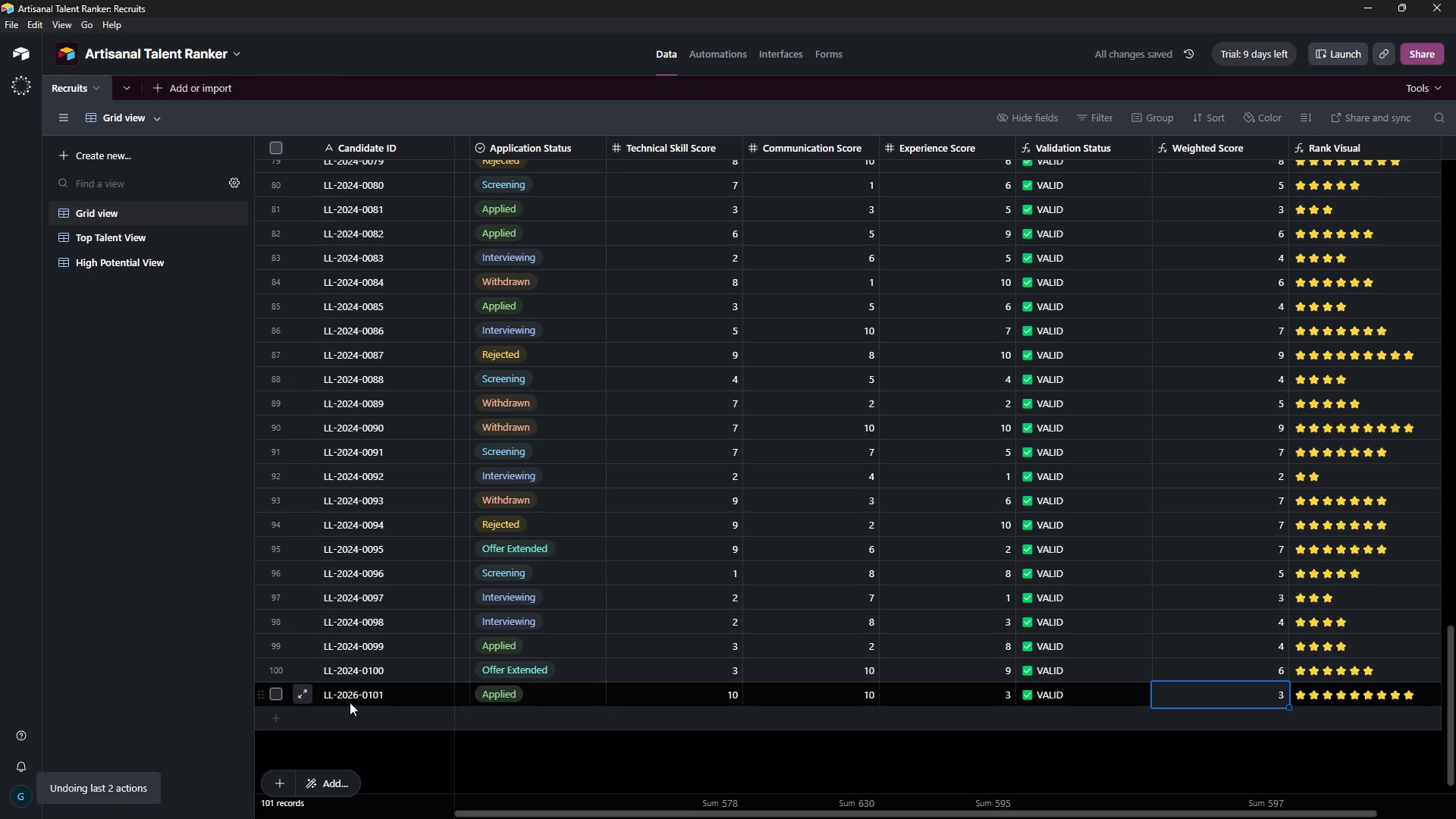 
key(Control+Z)
 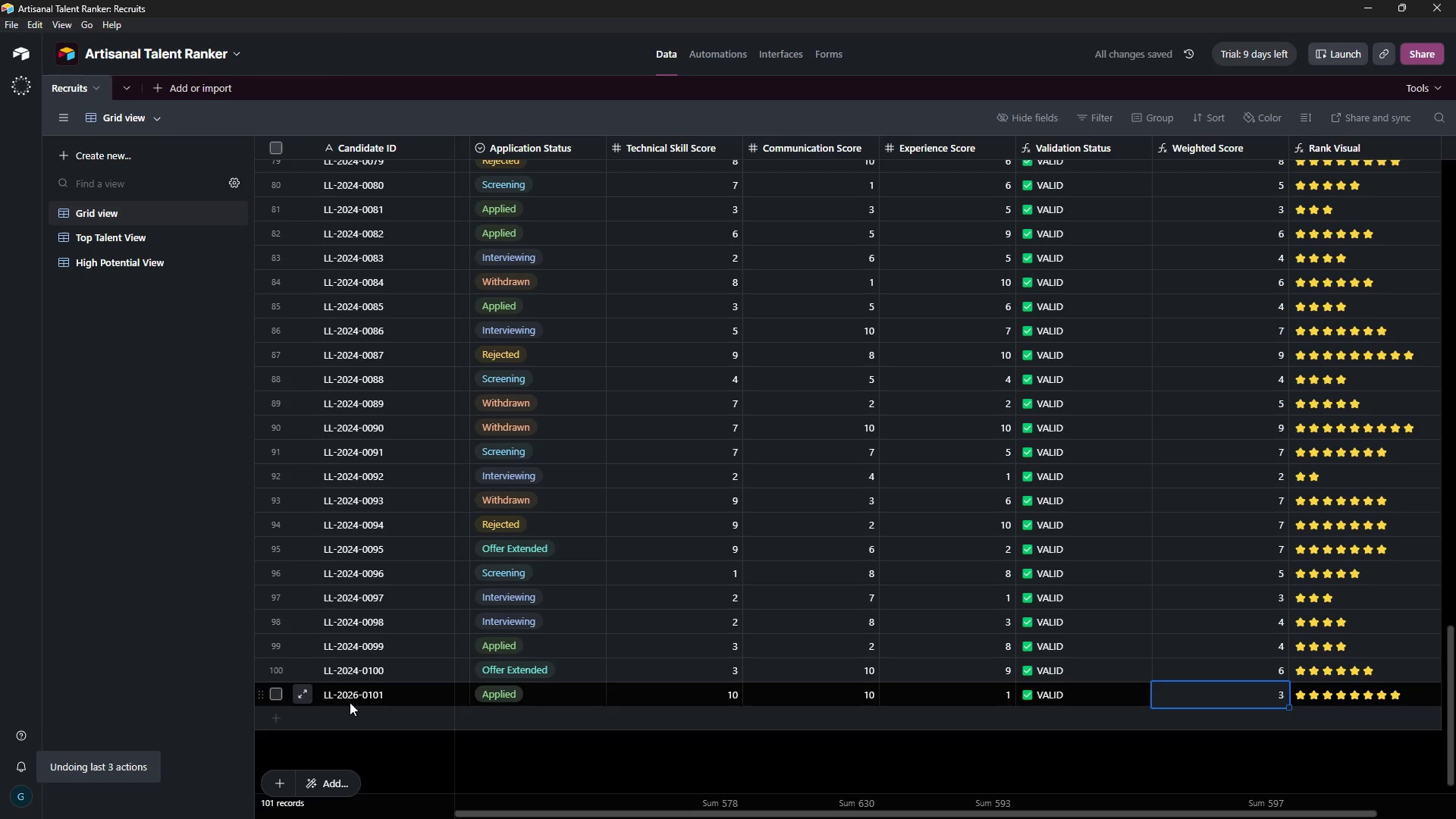 
key(Control+Z)
 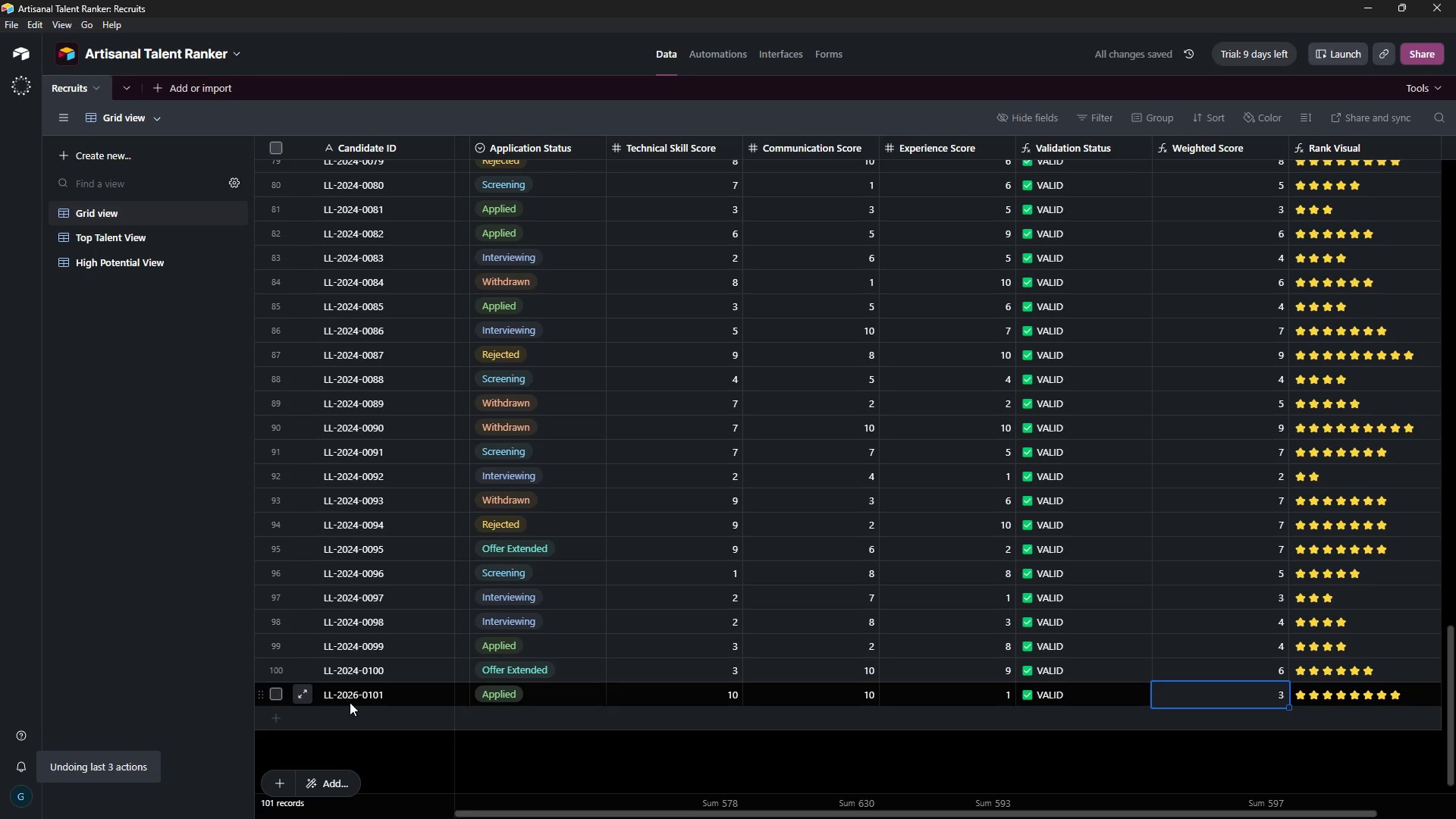 
key(Control+Z)
 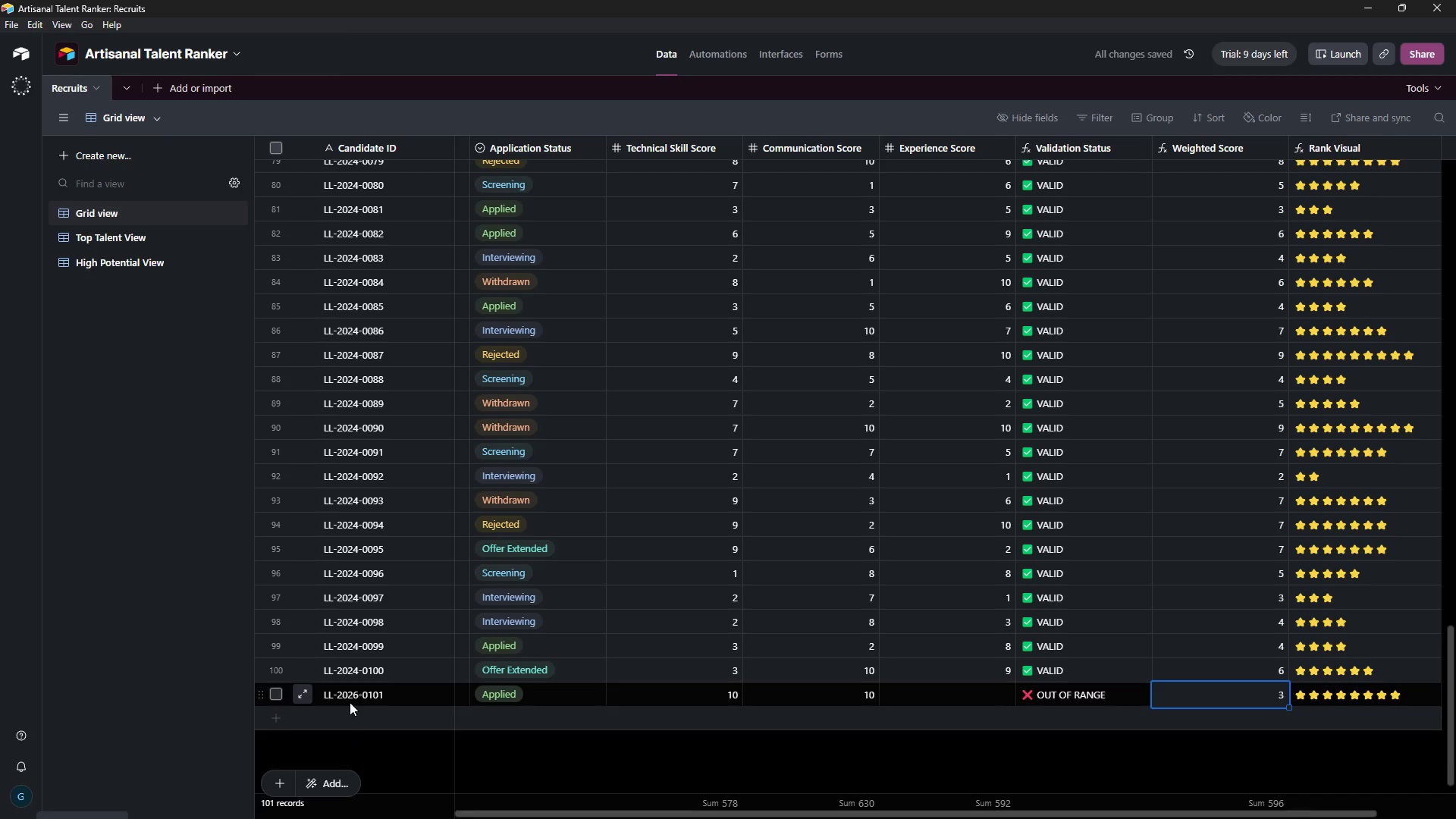 
key(Control+Z)
 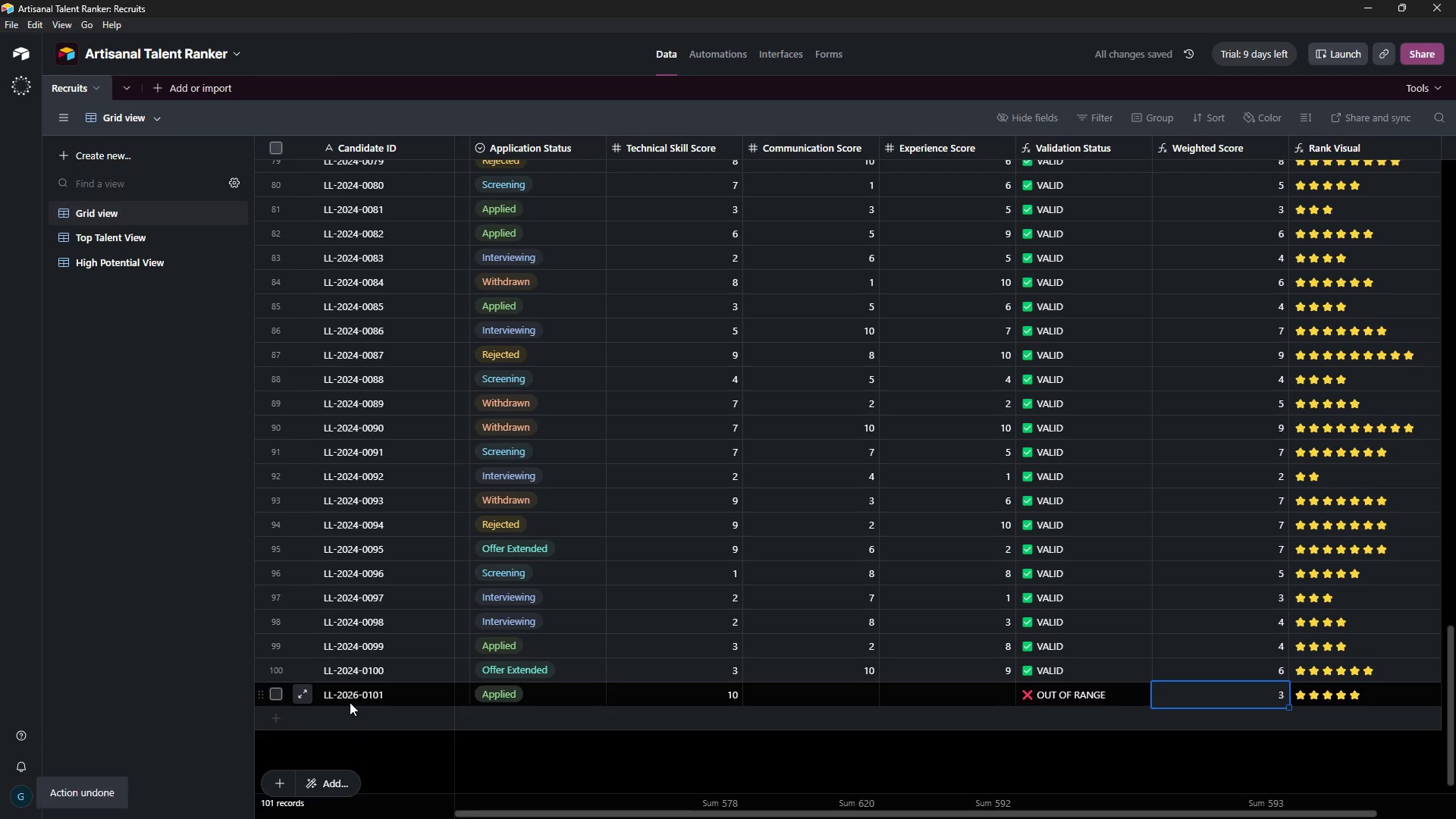 
key(Control+Z)
 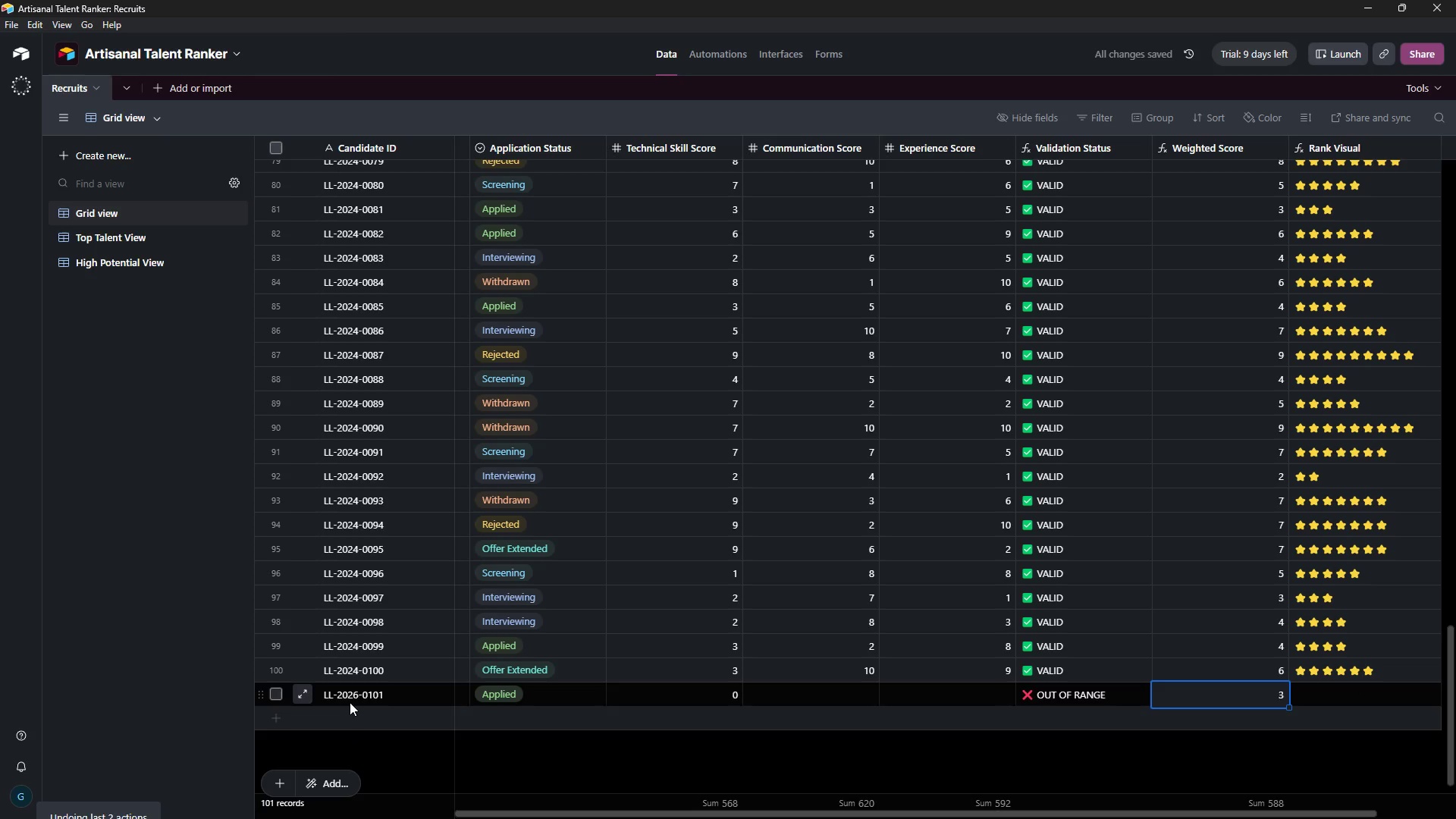 
key(Control+Z)
 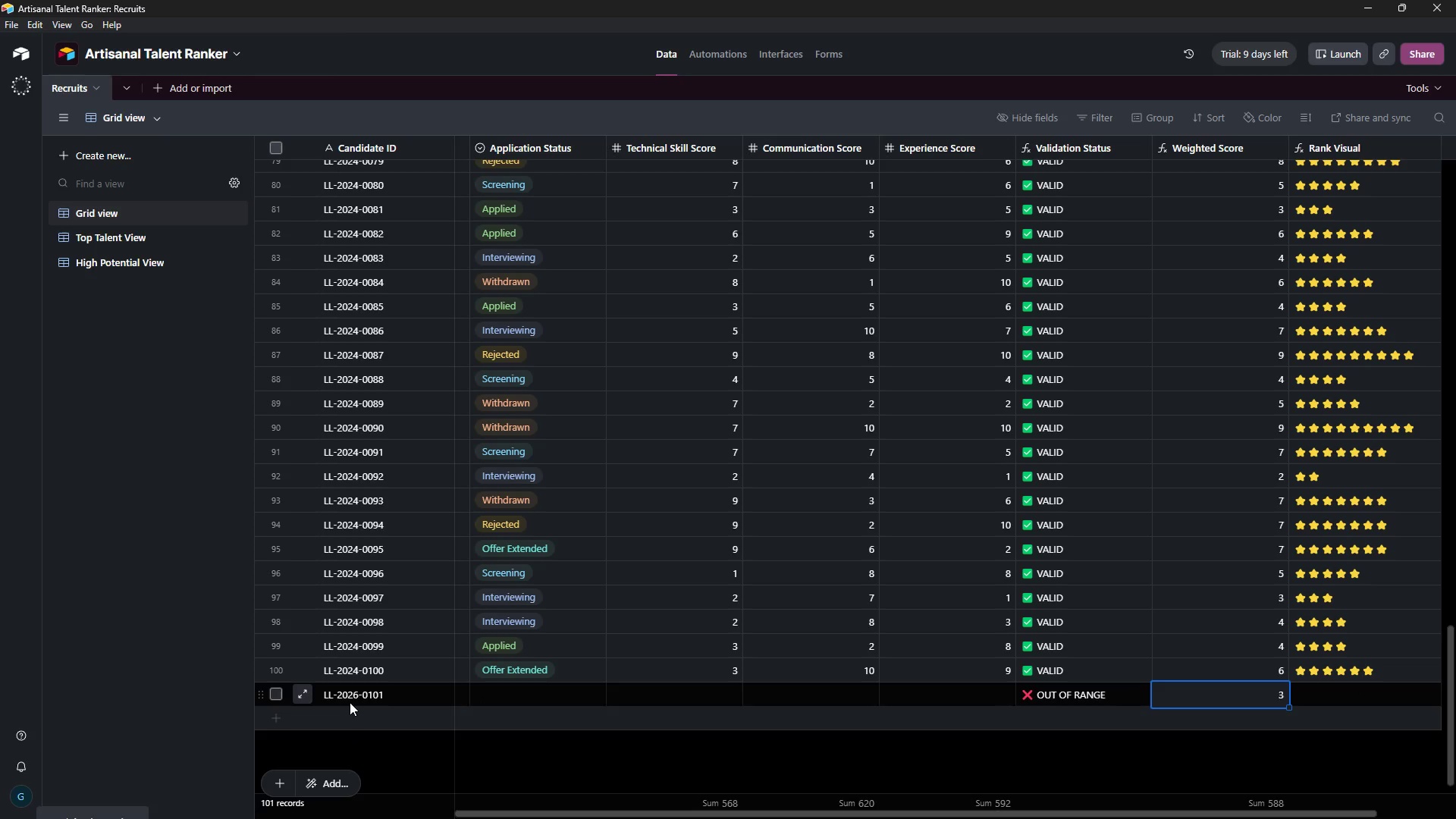 
key(Control+Z)
 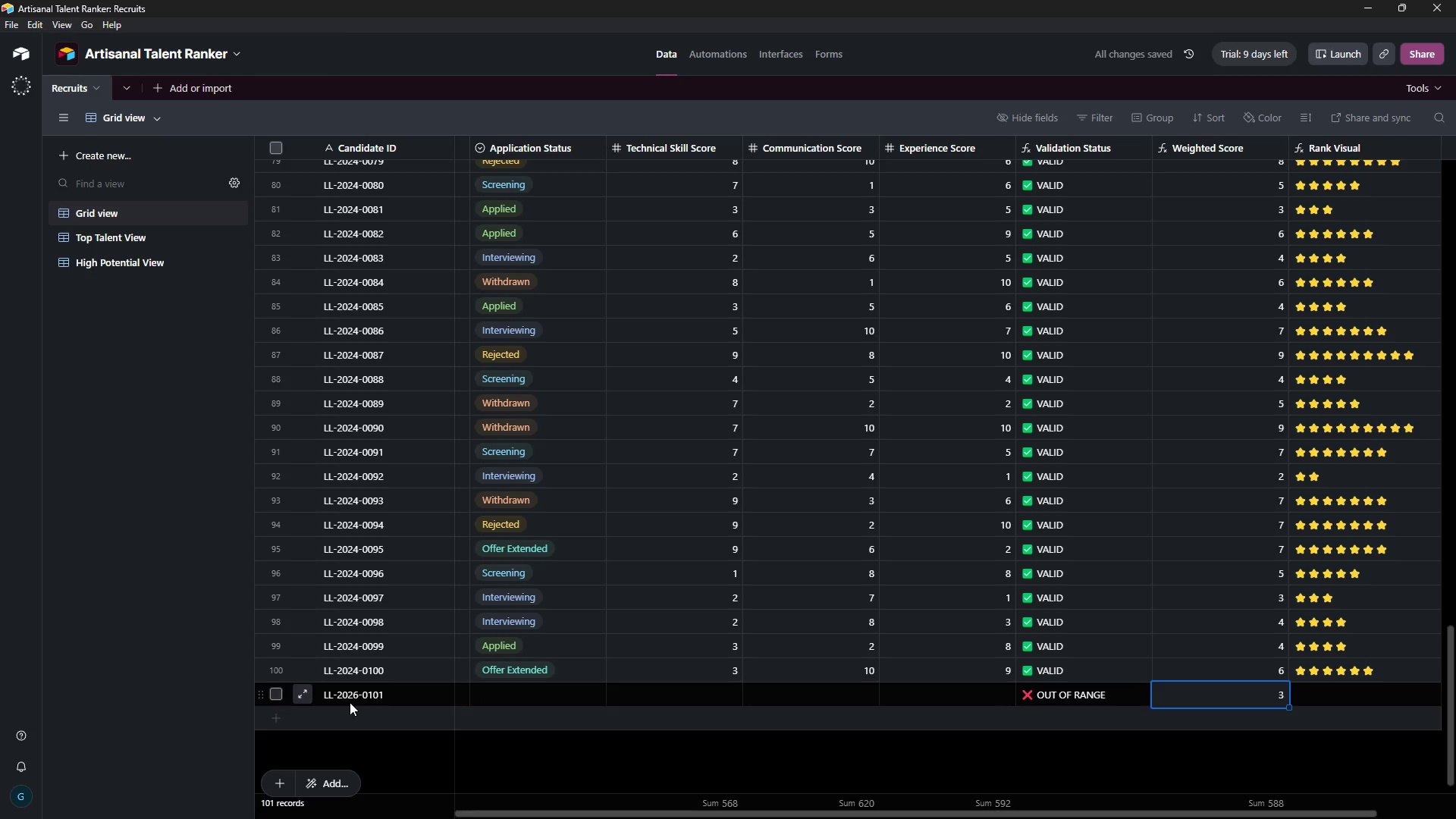 
key(Control+Z)
 